 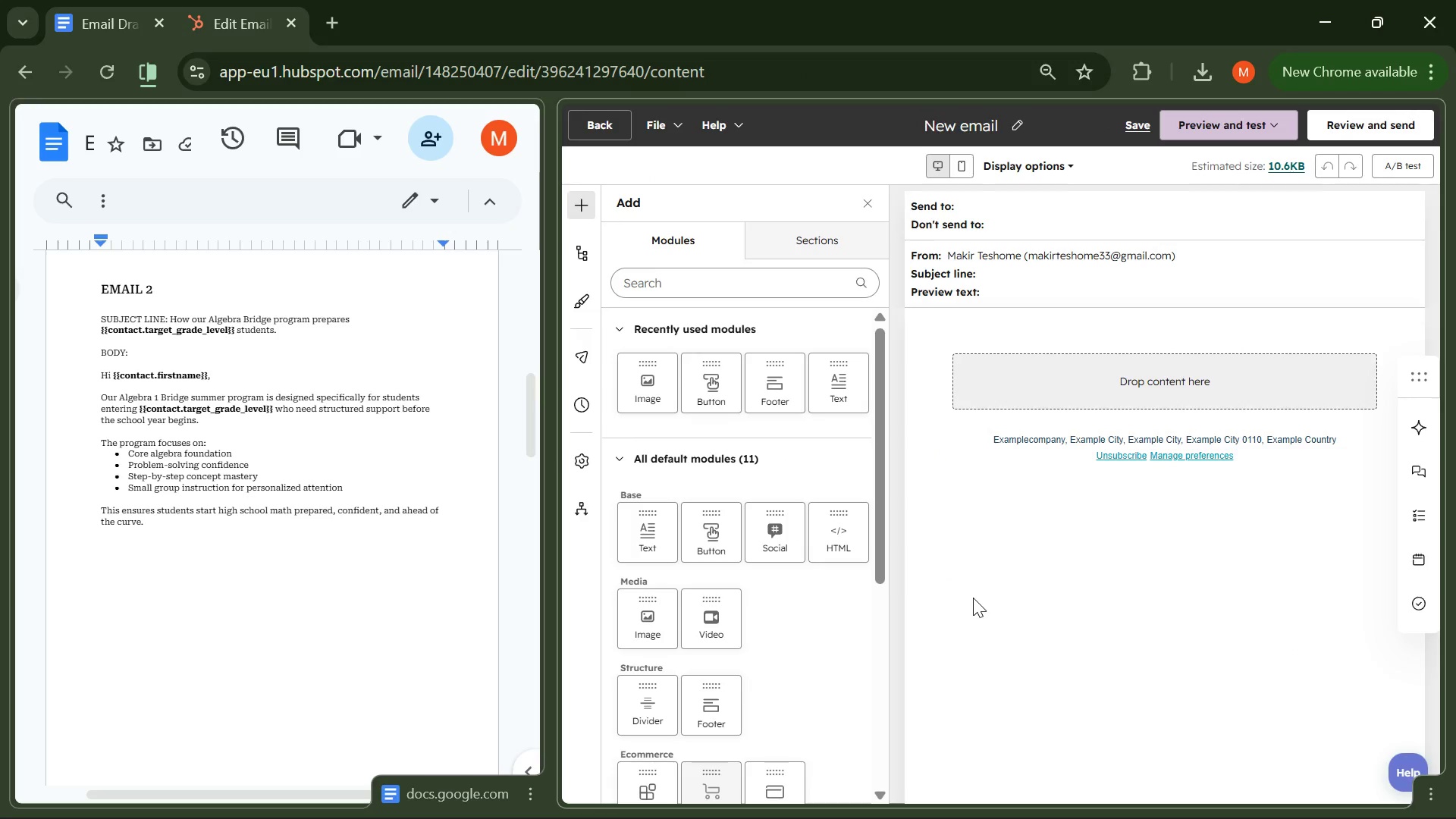 
left_click_drag(start_coordinate=[648, 539], to_coordinate=[1090, 383])
 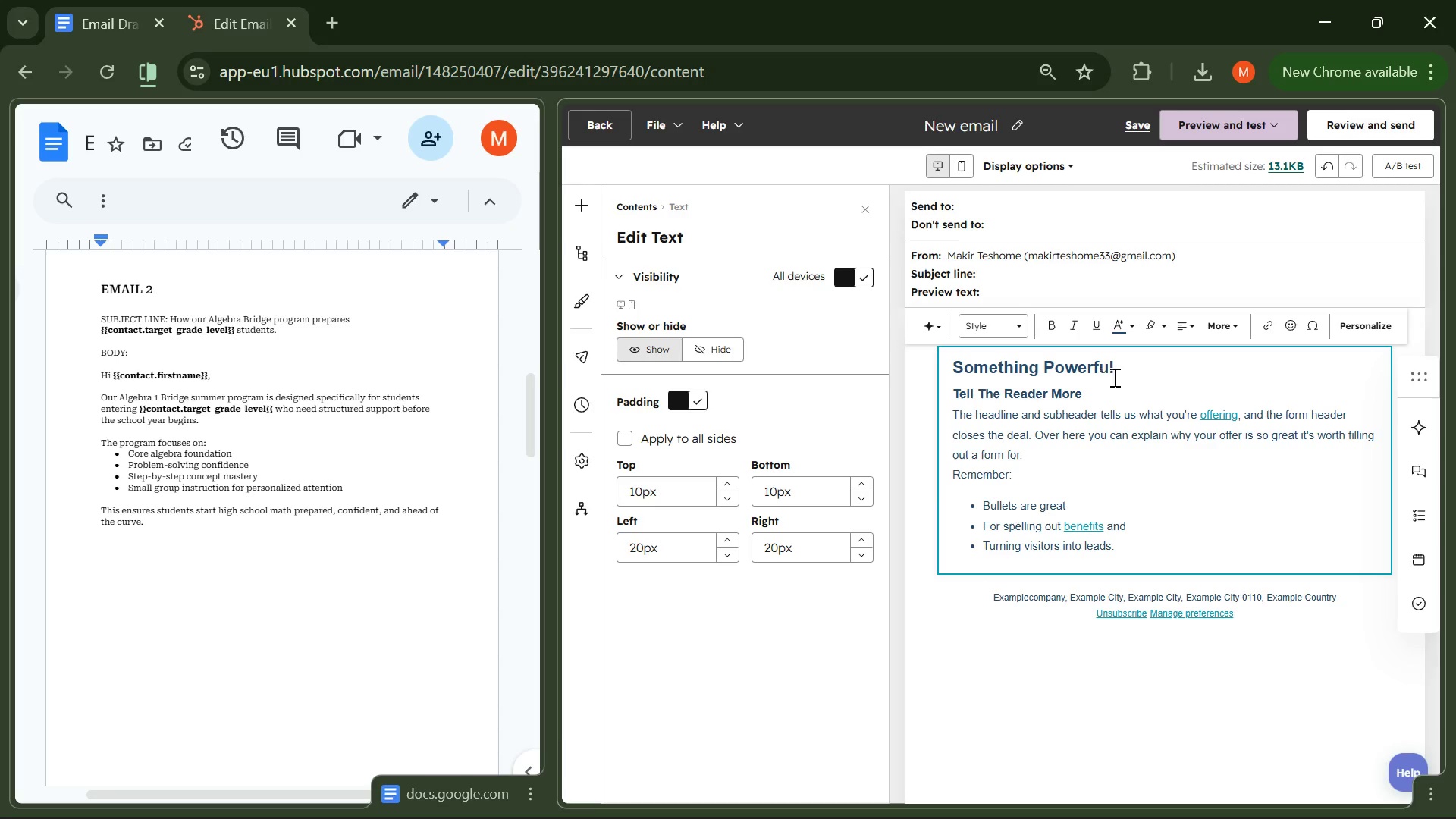 
left_click([960, 123])
 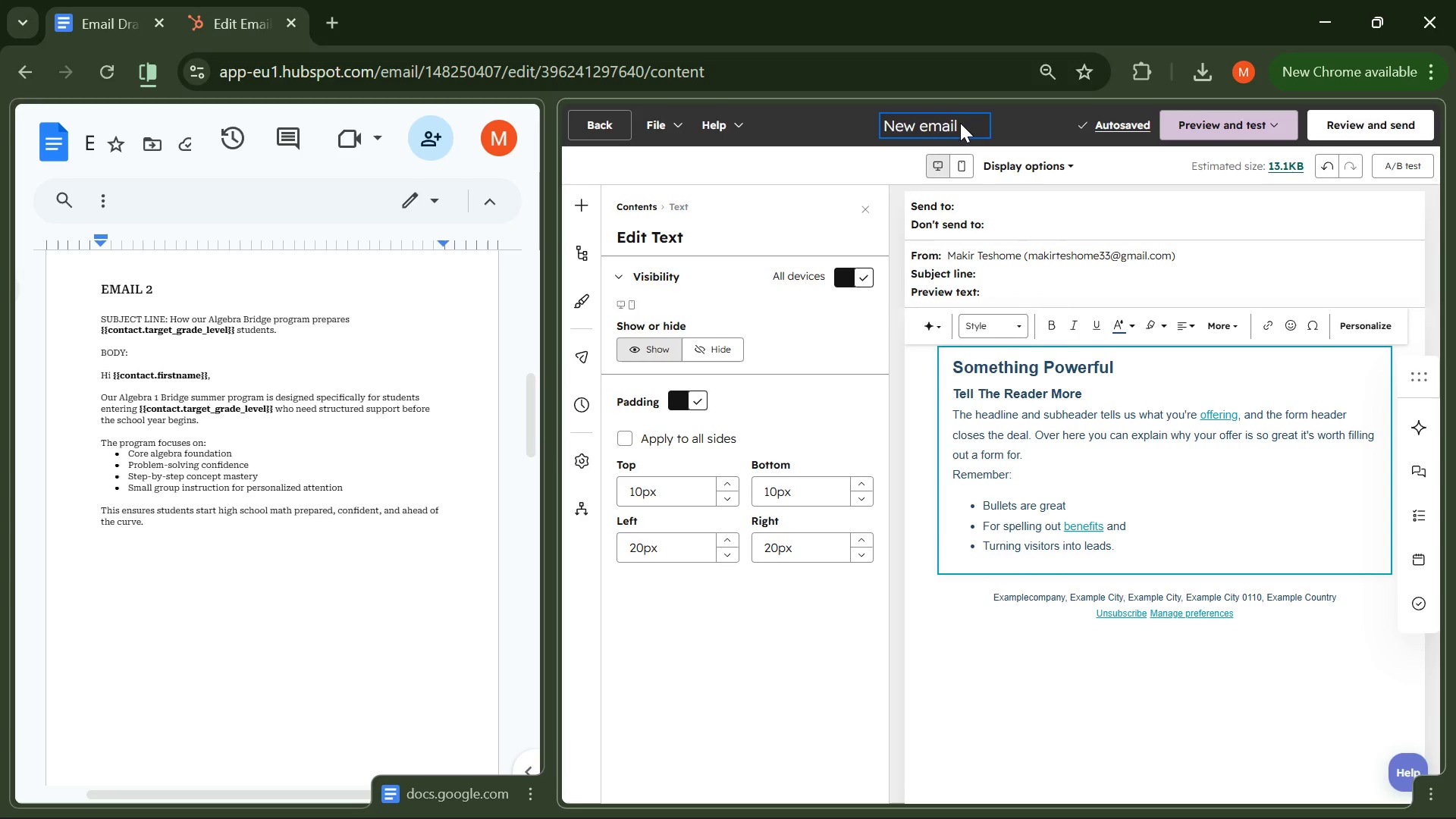 
hold_key(key=Backspace, duration=1.17)
 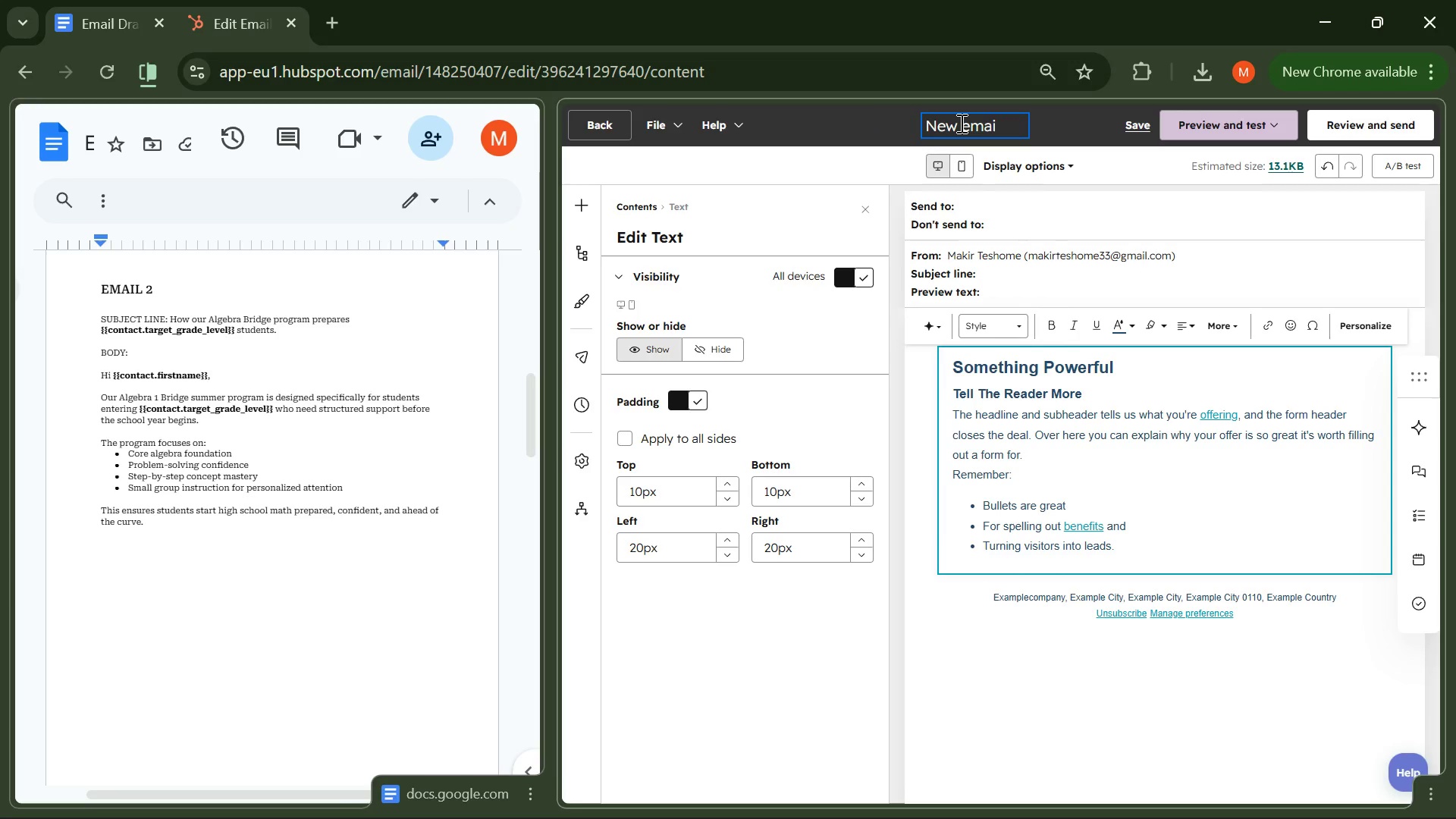 
key(Backspace)
 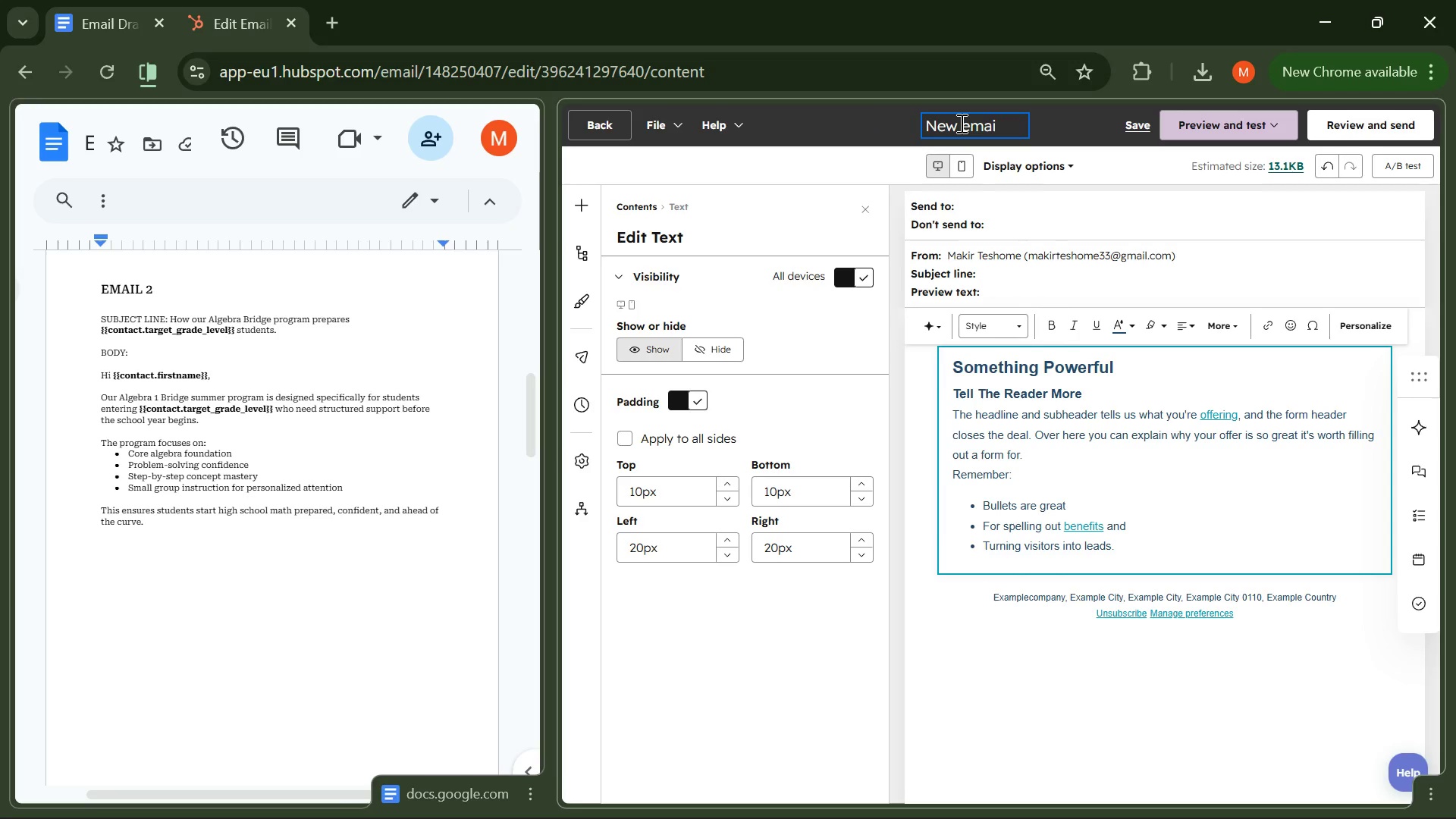 
key(Backspace)
 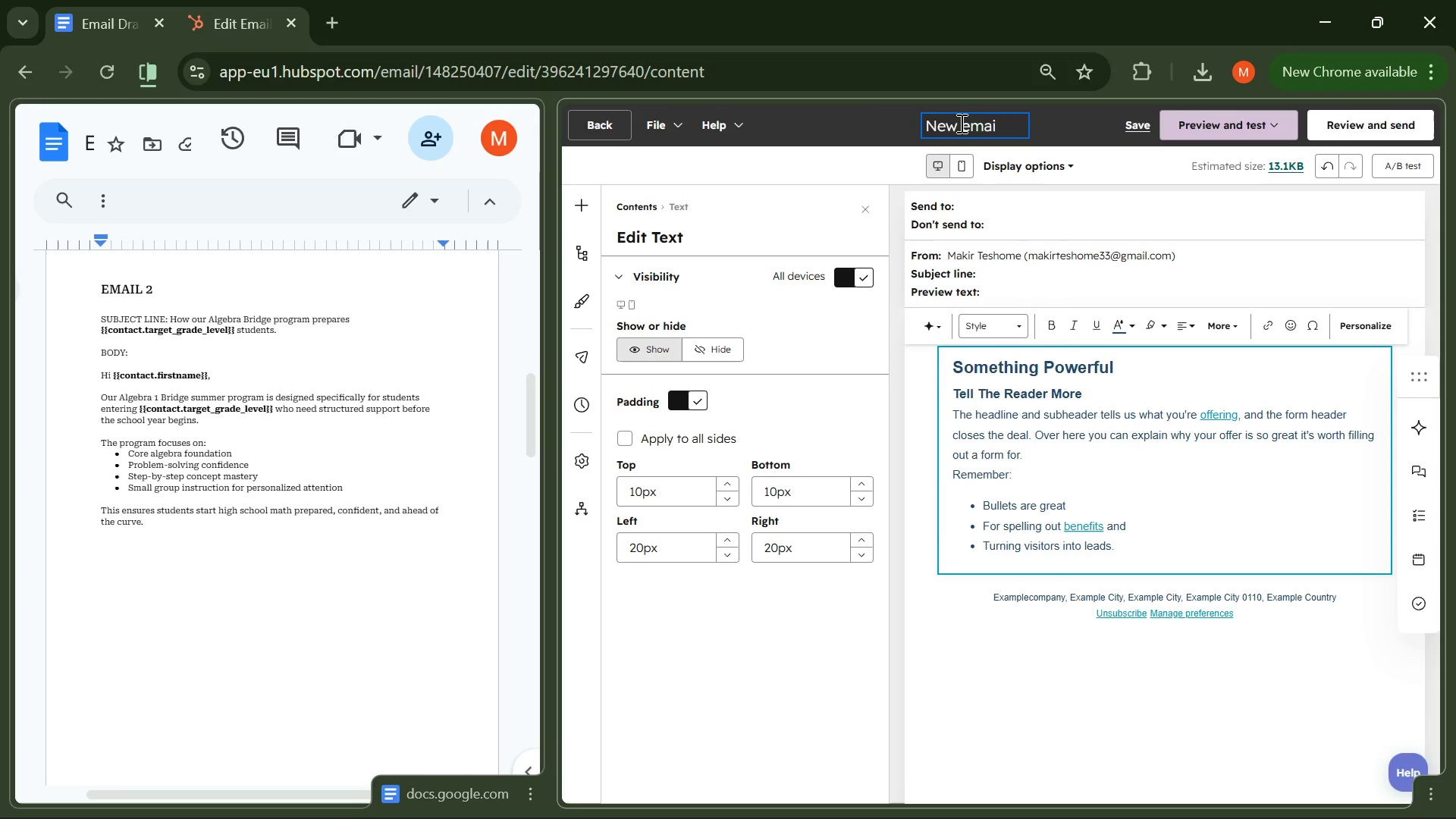 
key(Backspace)
 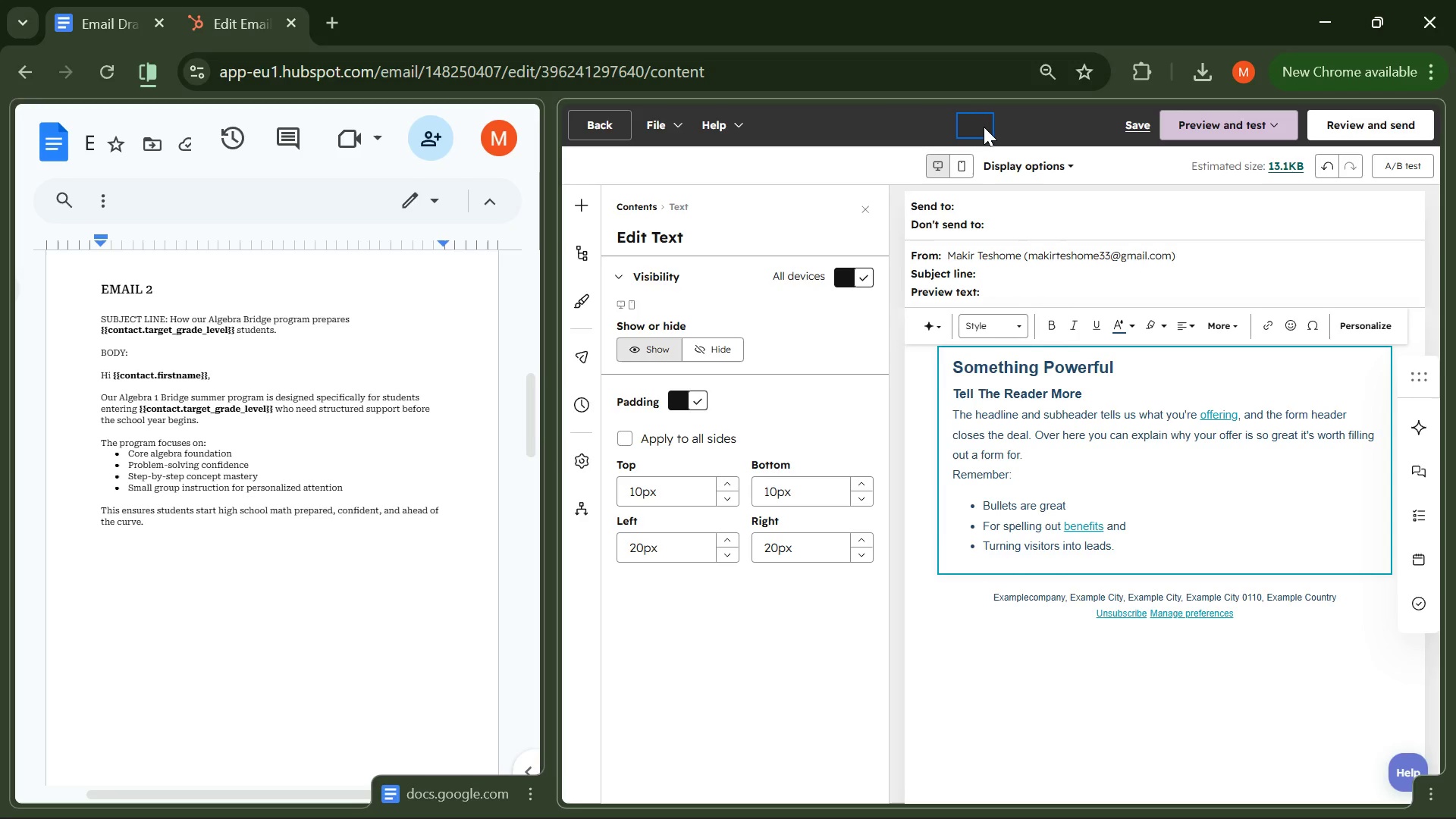 
type(Program Overview )
 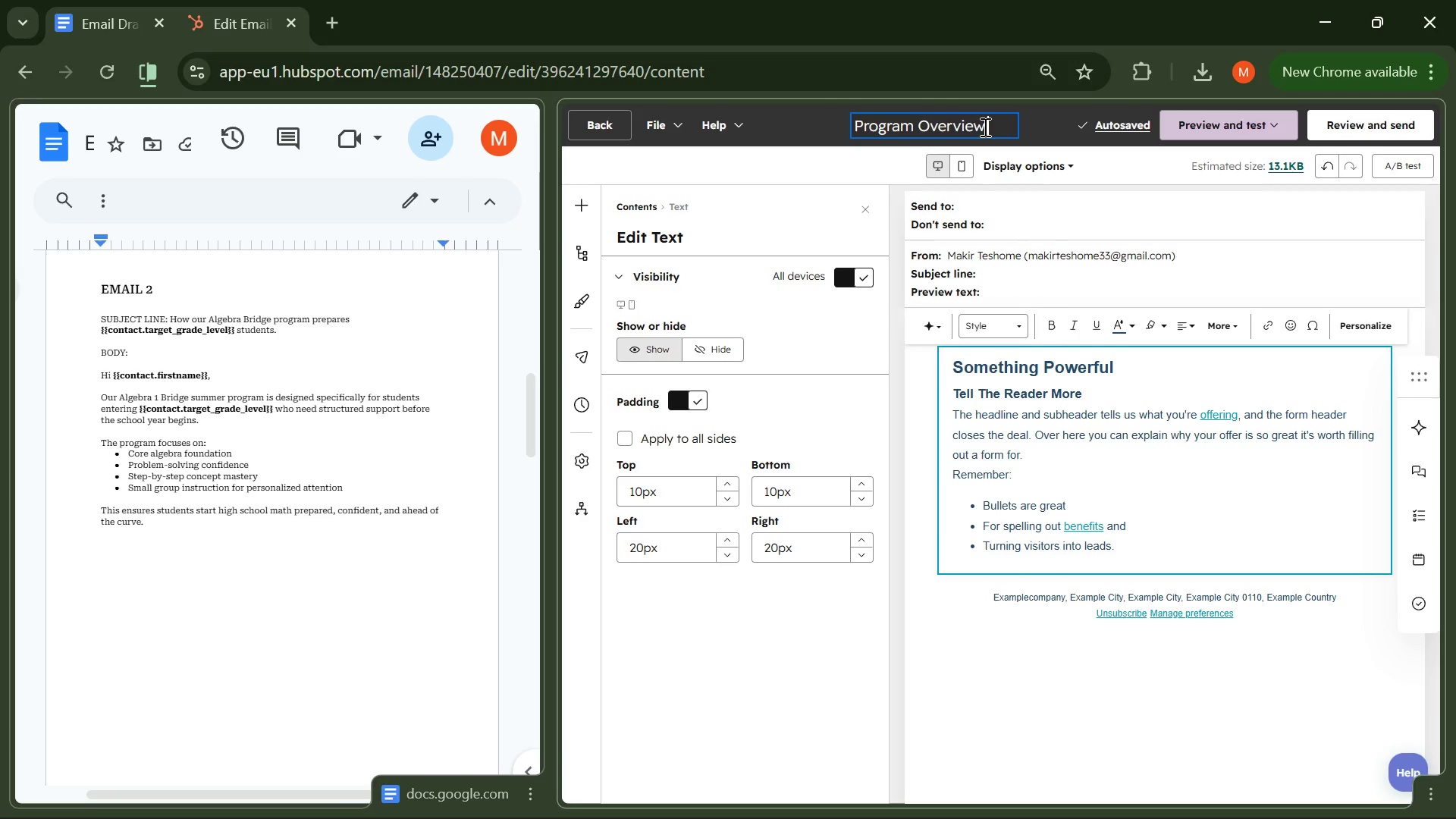 
wait(6.06)
 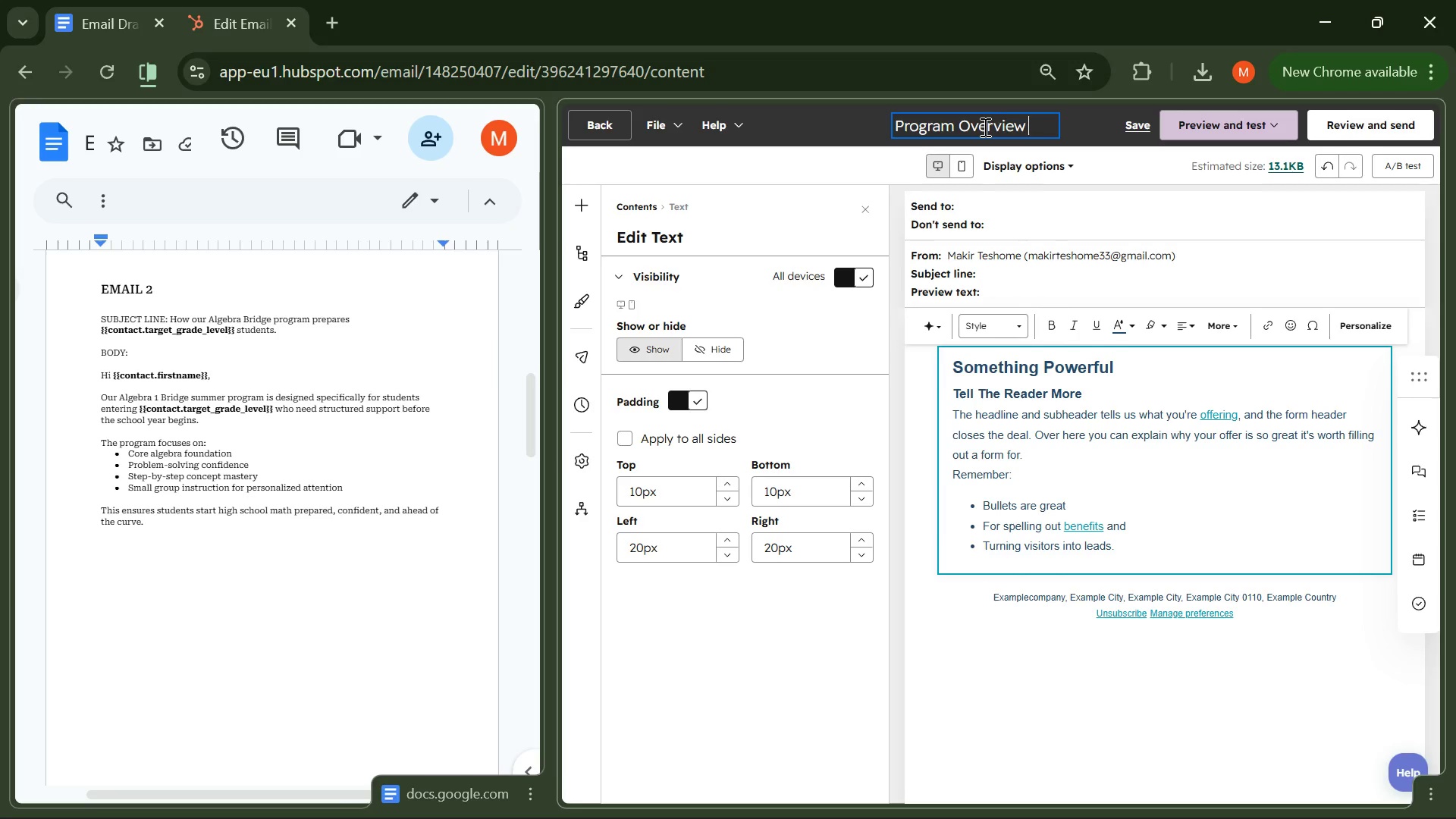 
double_click([1024, 283])
 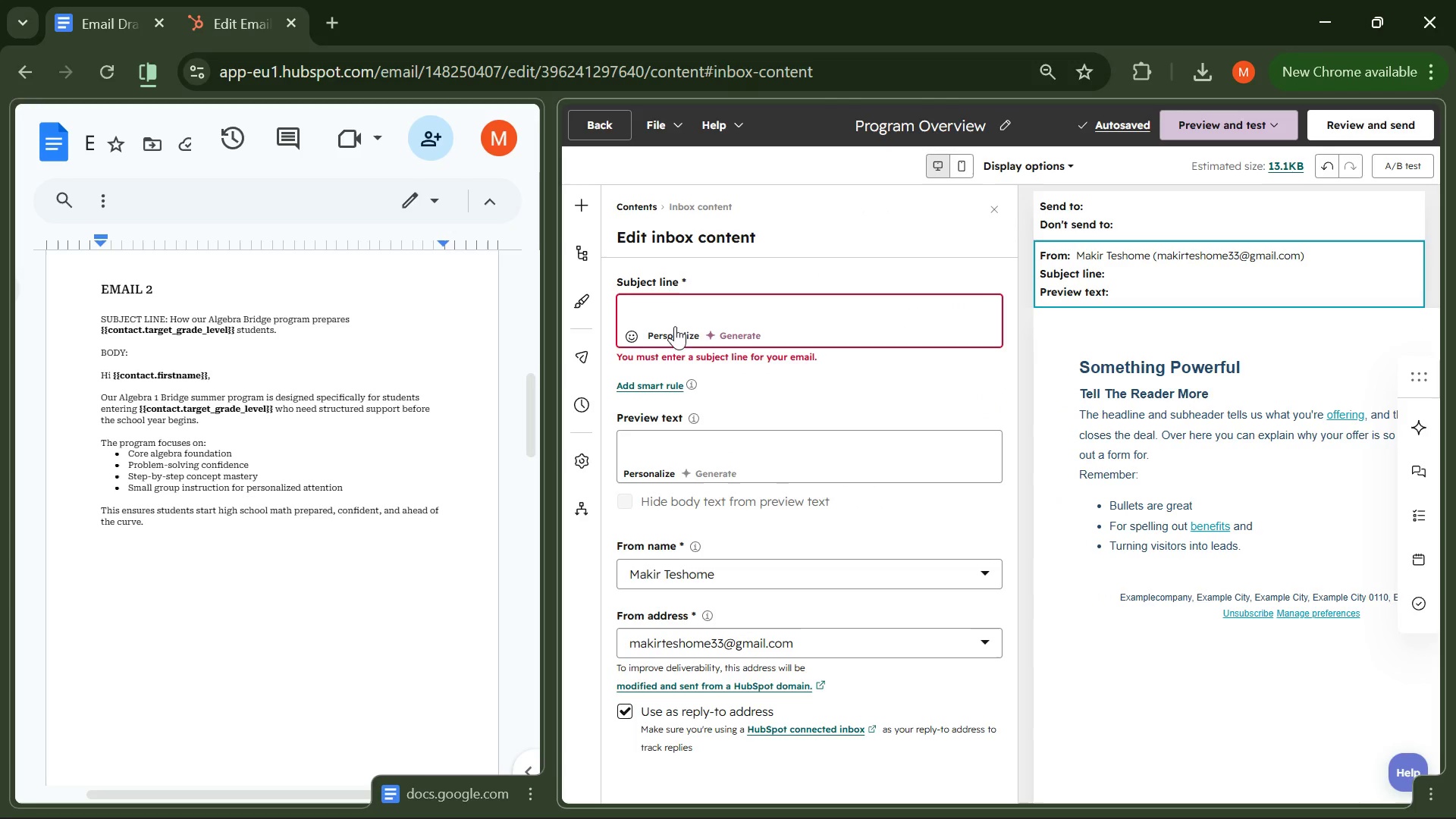 
left_click([669, 315])
 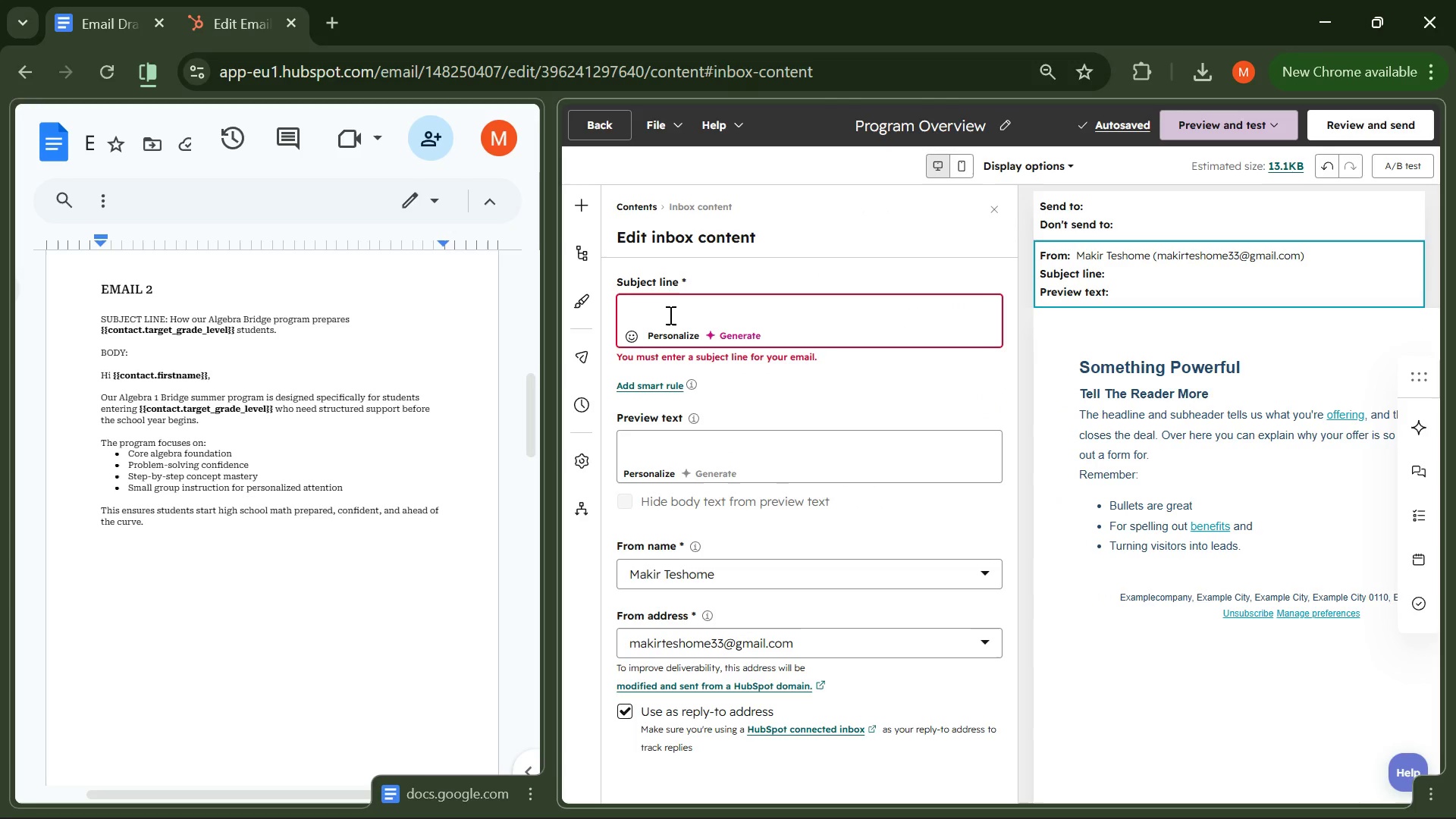 
type(How our Algebra Brid)
key(Backspace)
type(dge program prepares {{}} students )
 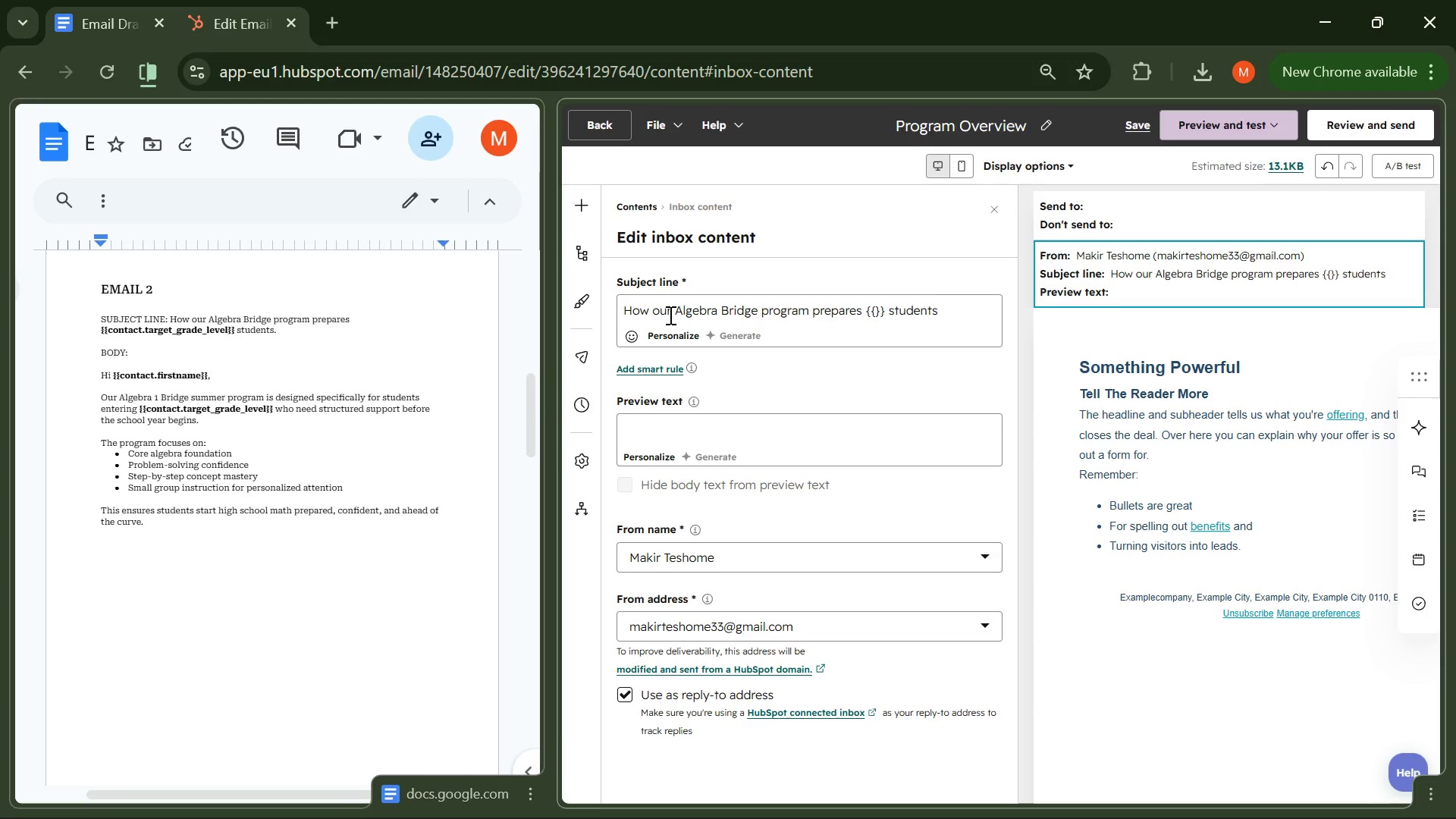 
left_click_drag(start_coordinate=[886, 310], to_coordinate=[867, 313])
 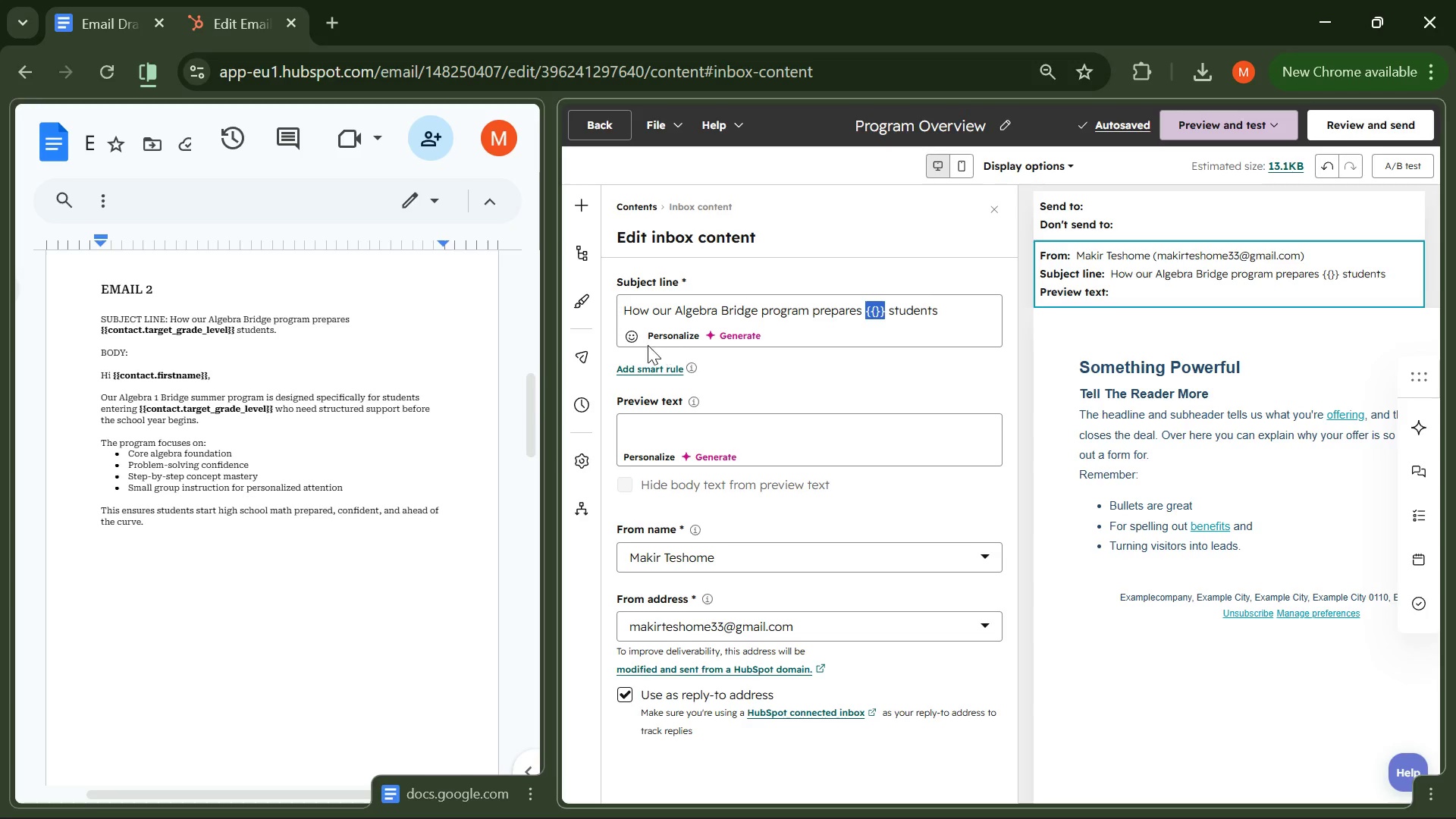 
left_click([657, 337])
 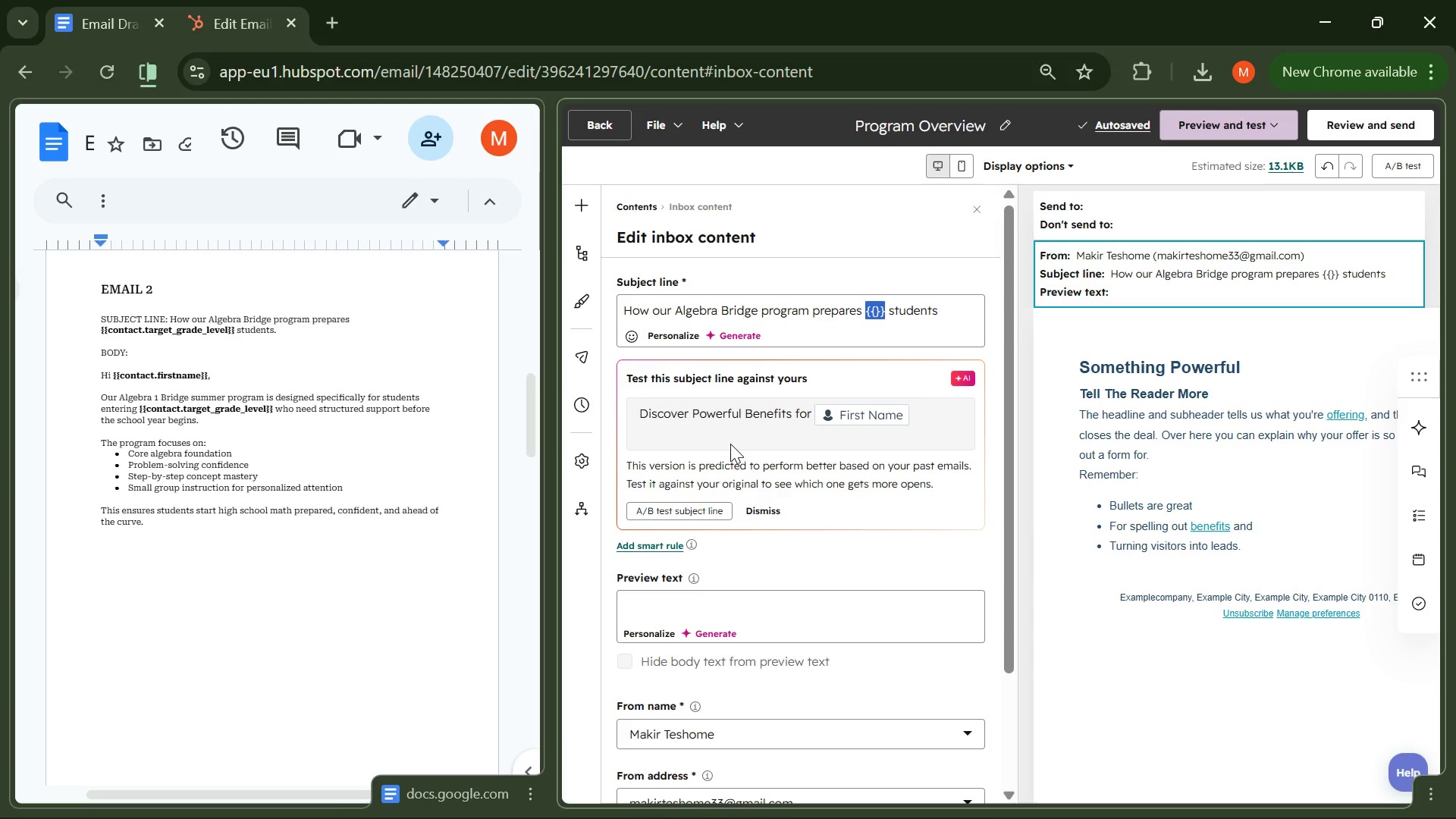 
left_click([654, 336])
 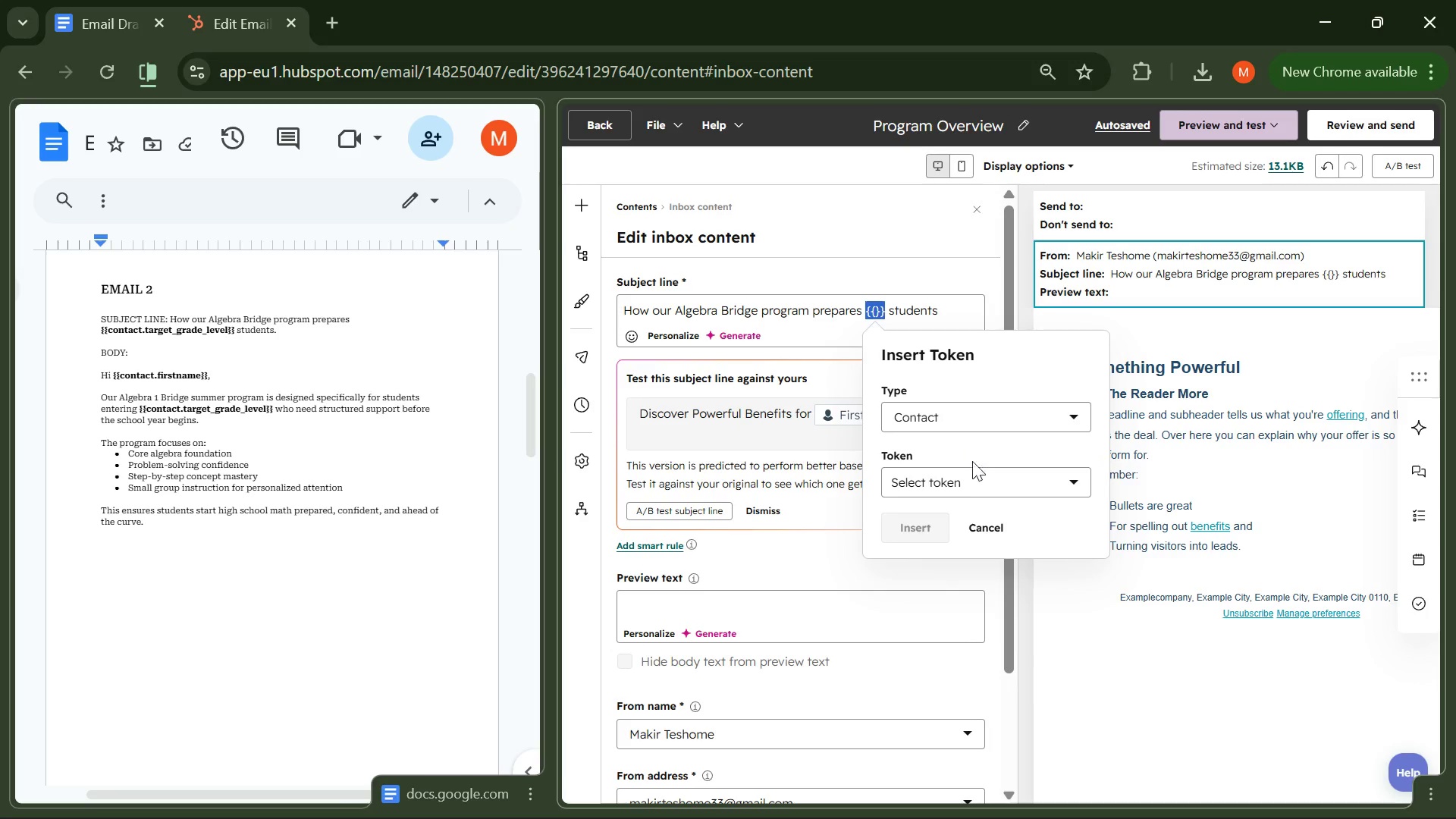 
left_click([974, 478])
 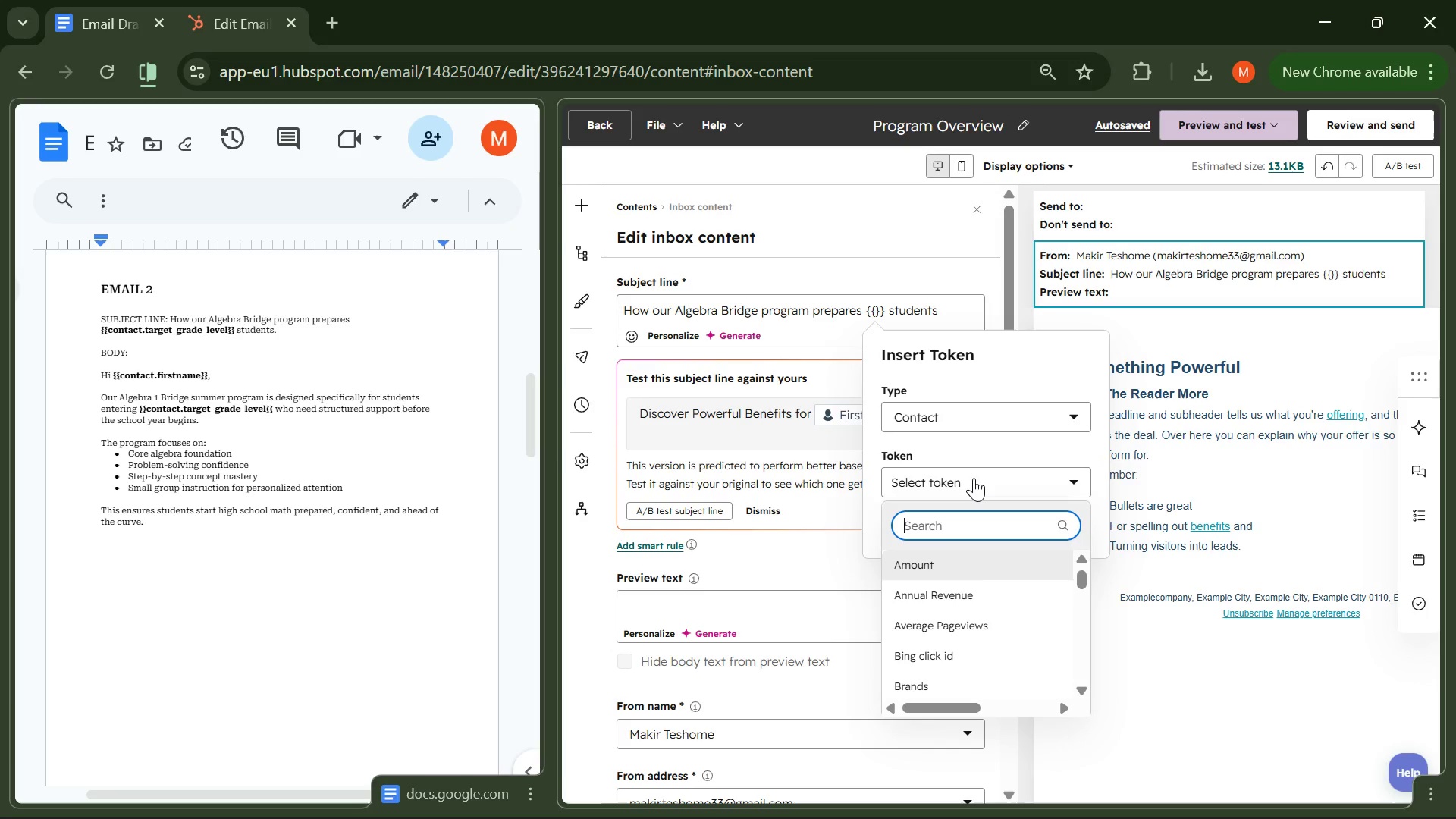 
type(grad)
 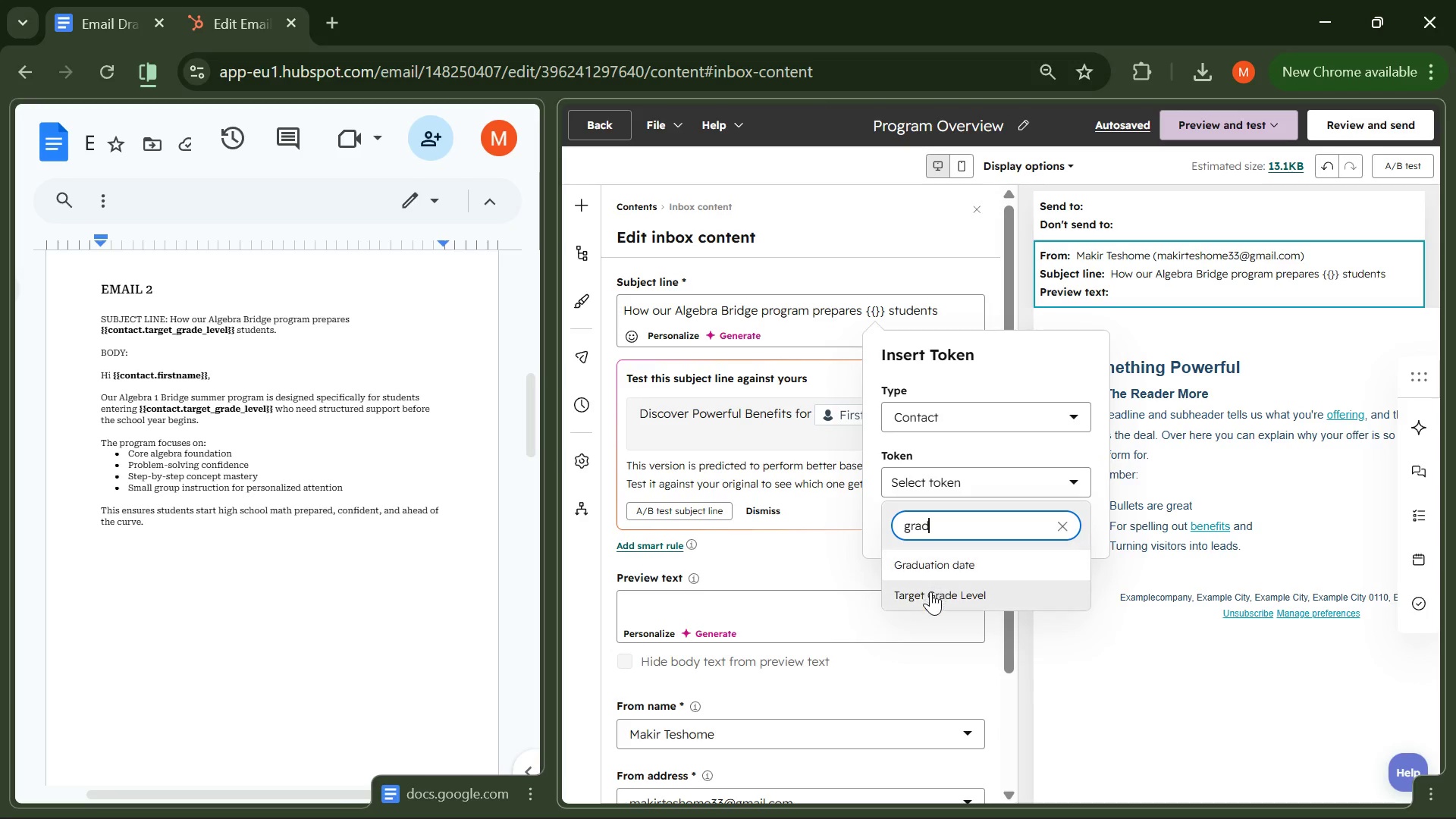 
left_click([930, 598])
 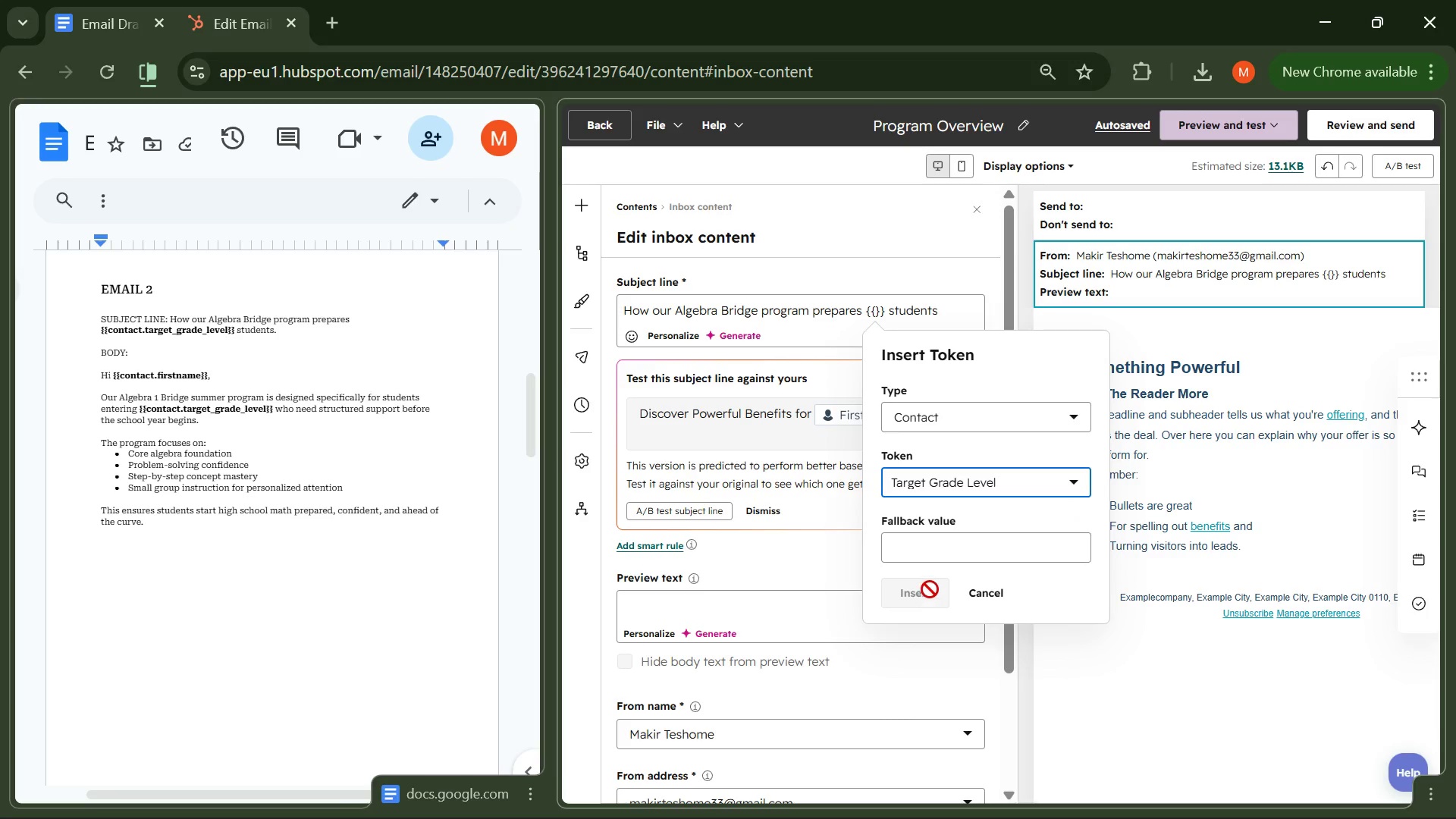 
left_click([943, 560])
 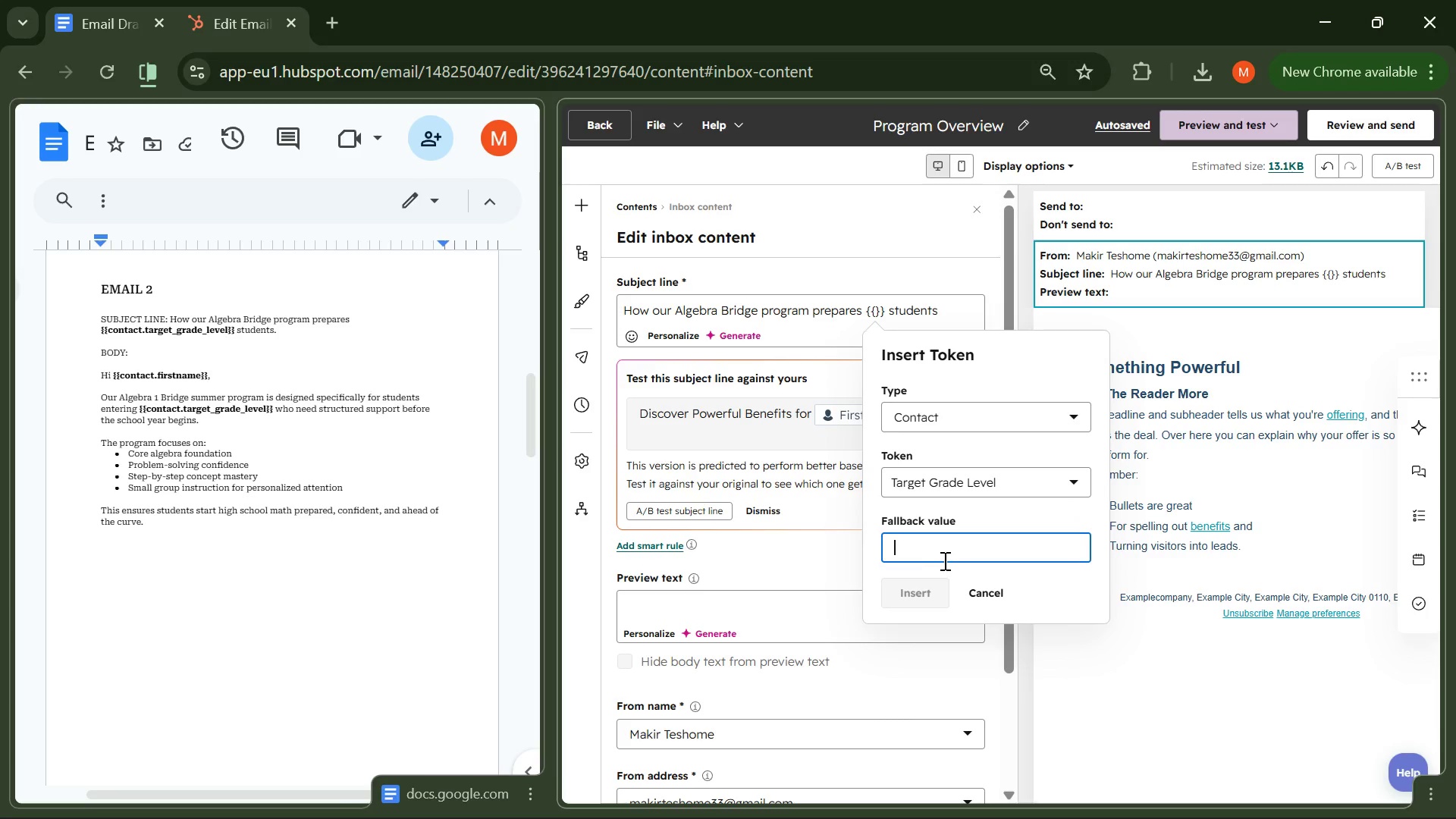 
key(CapsLock)
 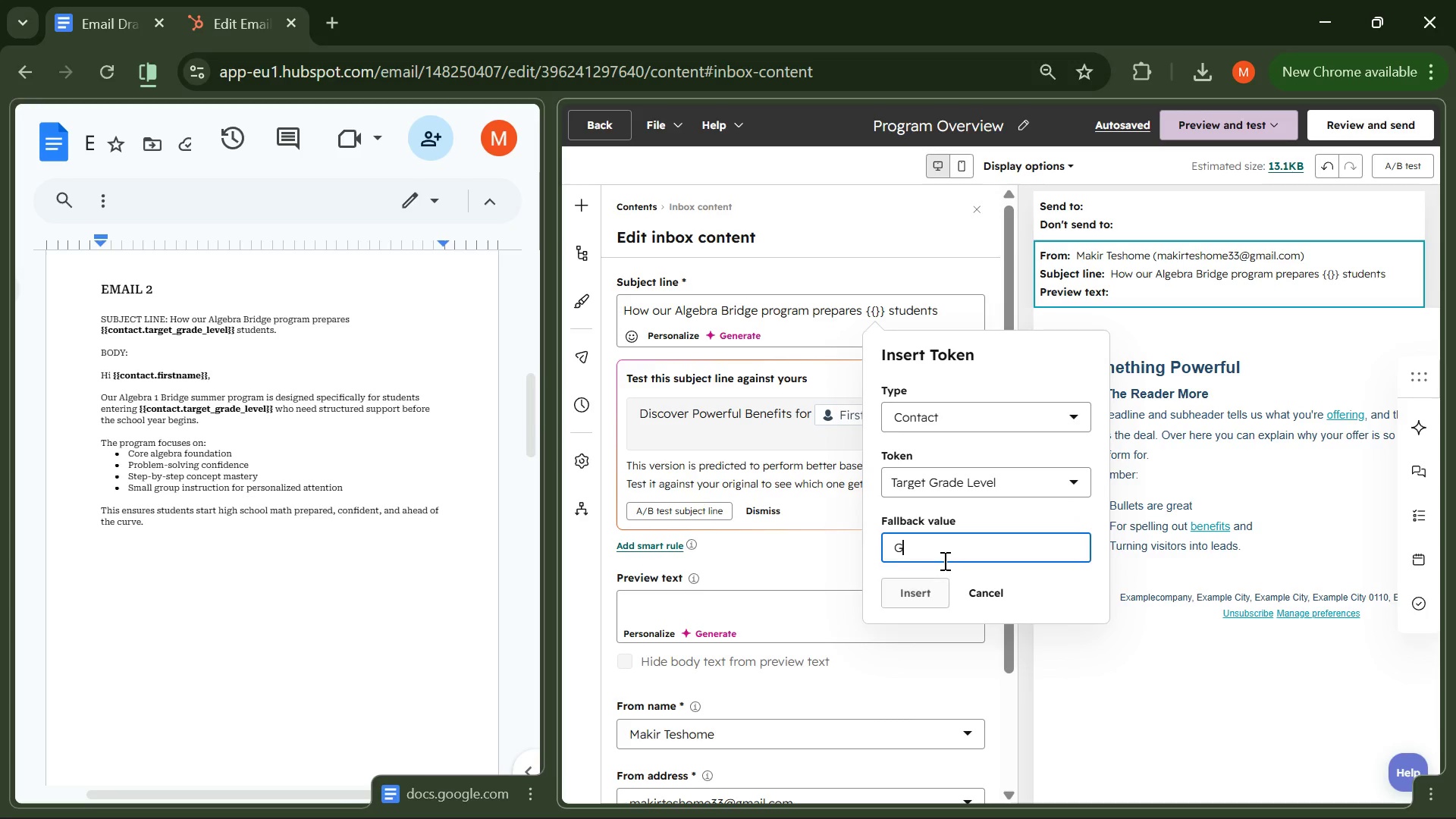 
key(G)
 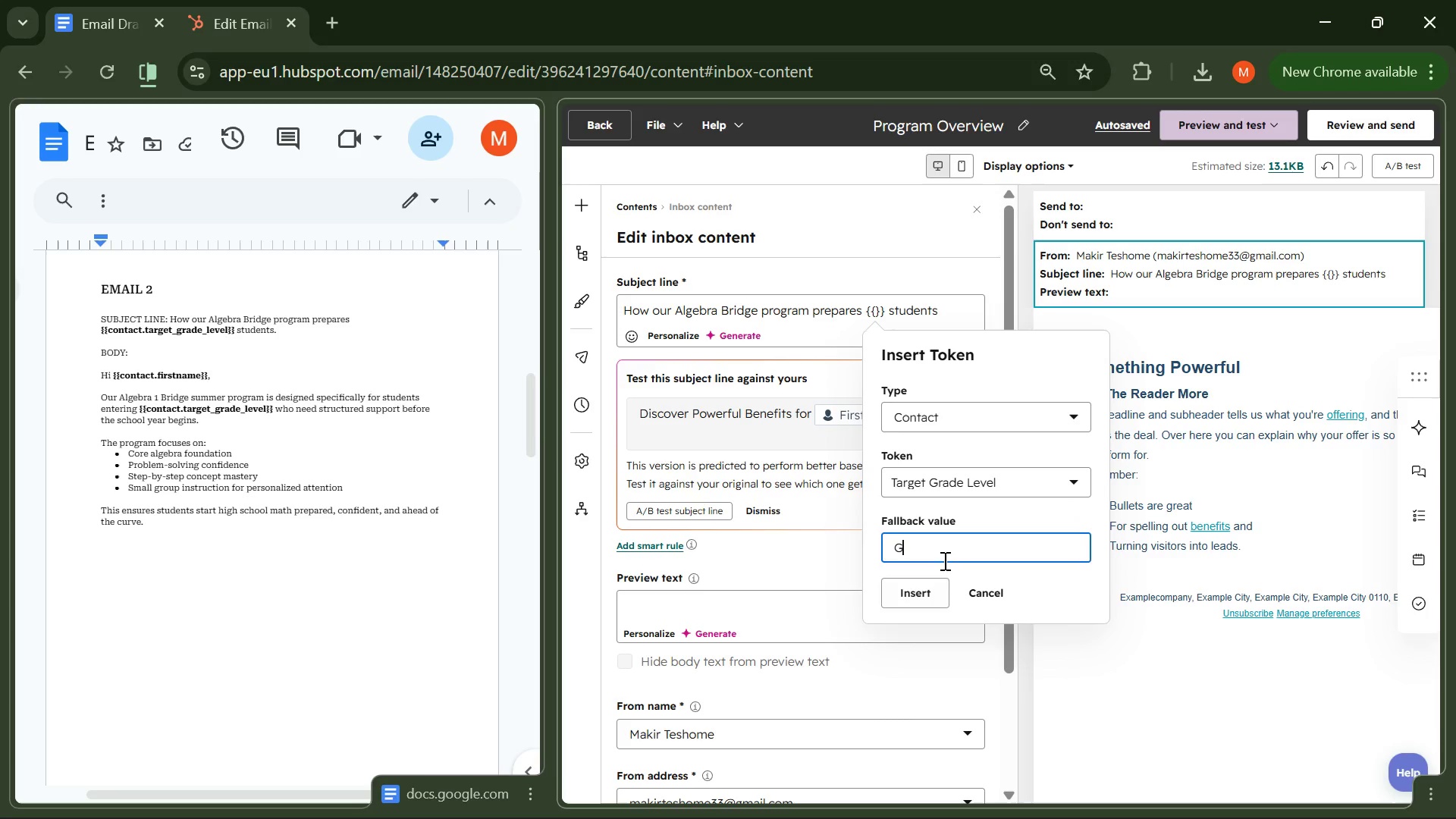 
key(CapsLock)
 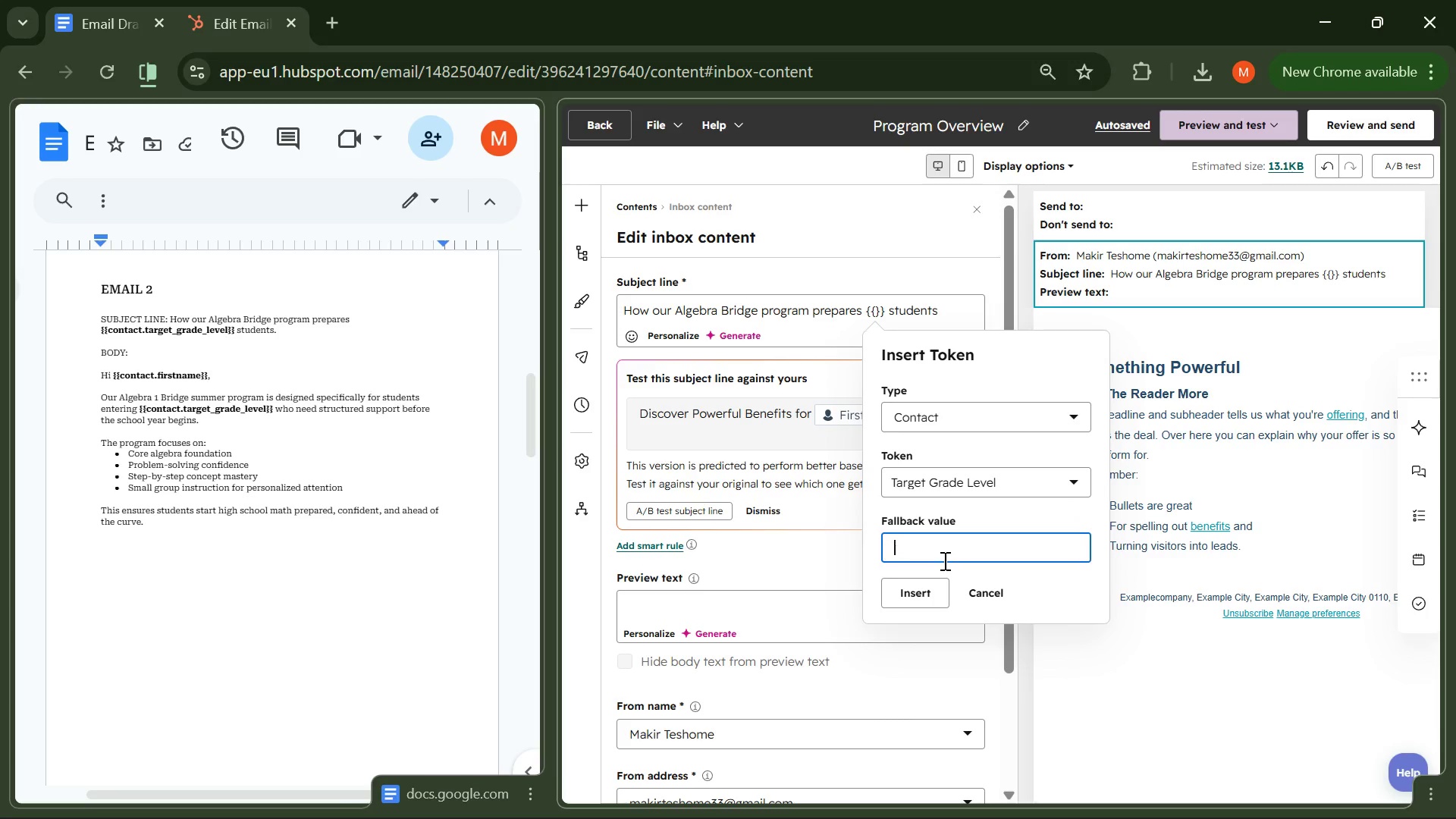 
key(Backspace)
 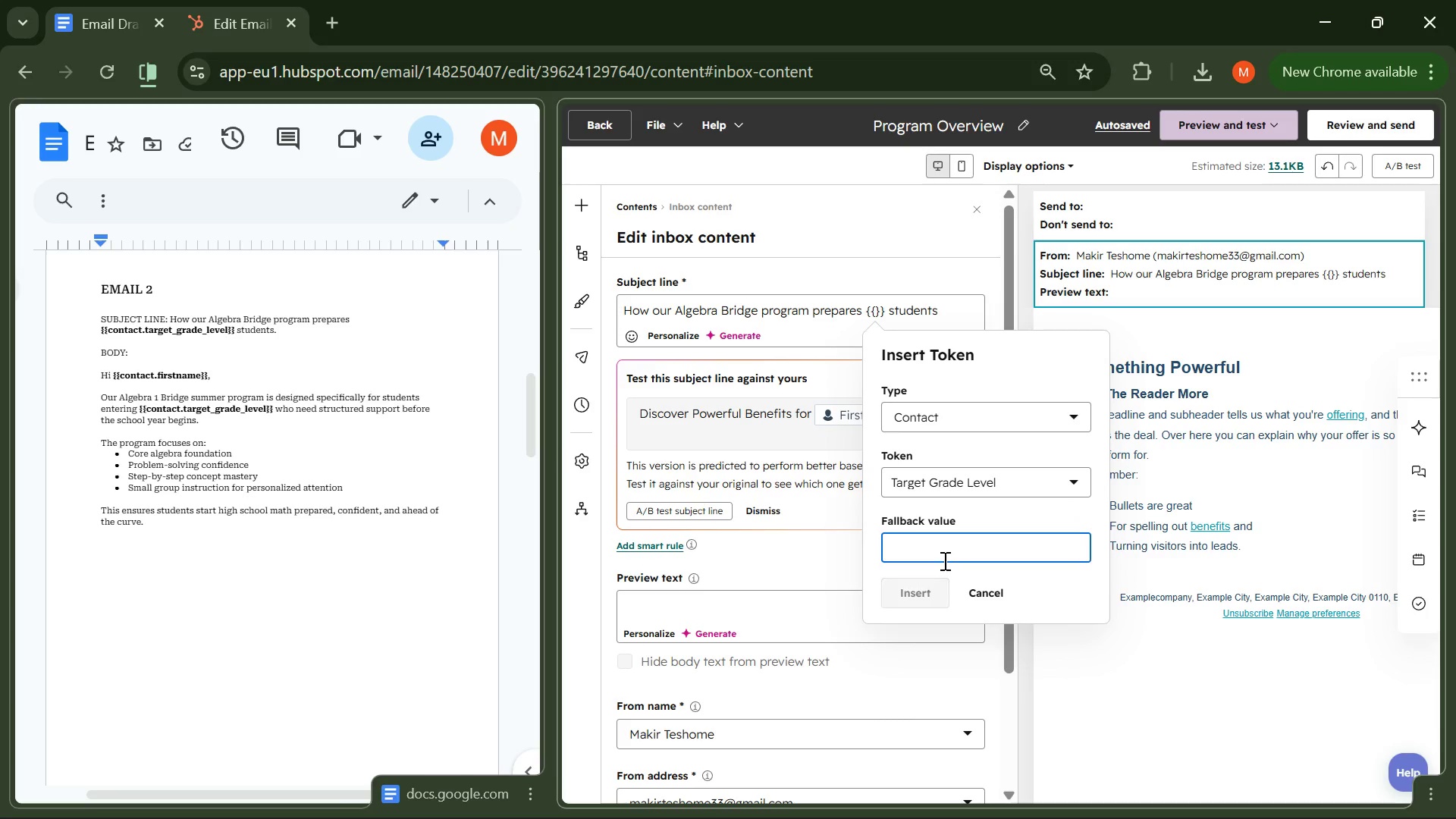 
key(CapsLock)
 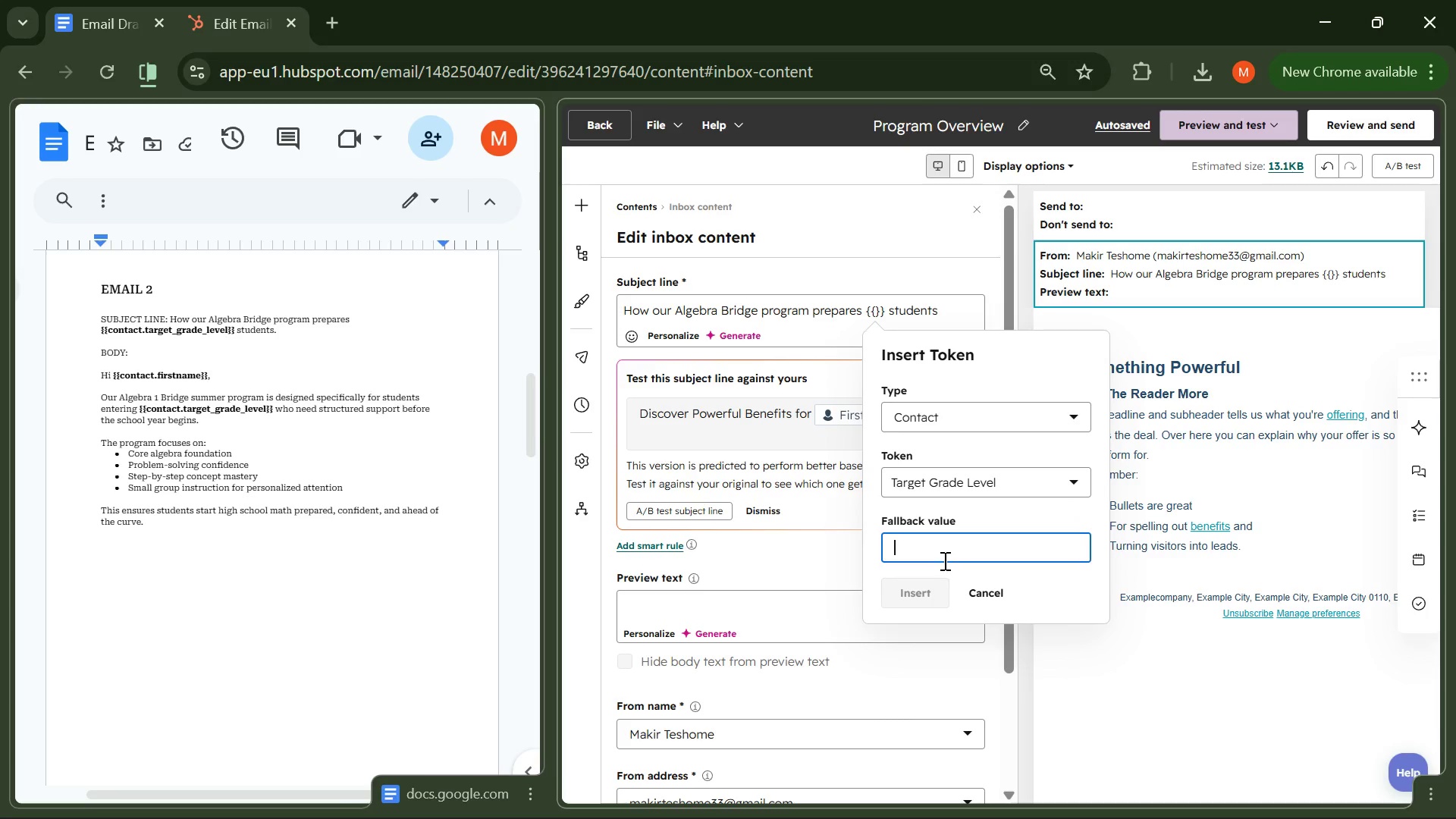 
key(Meta+V)
 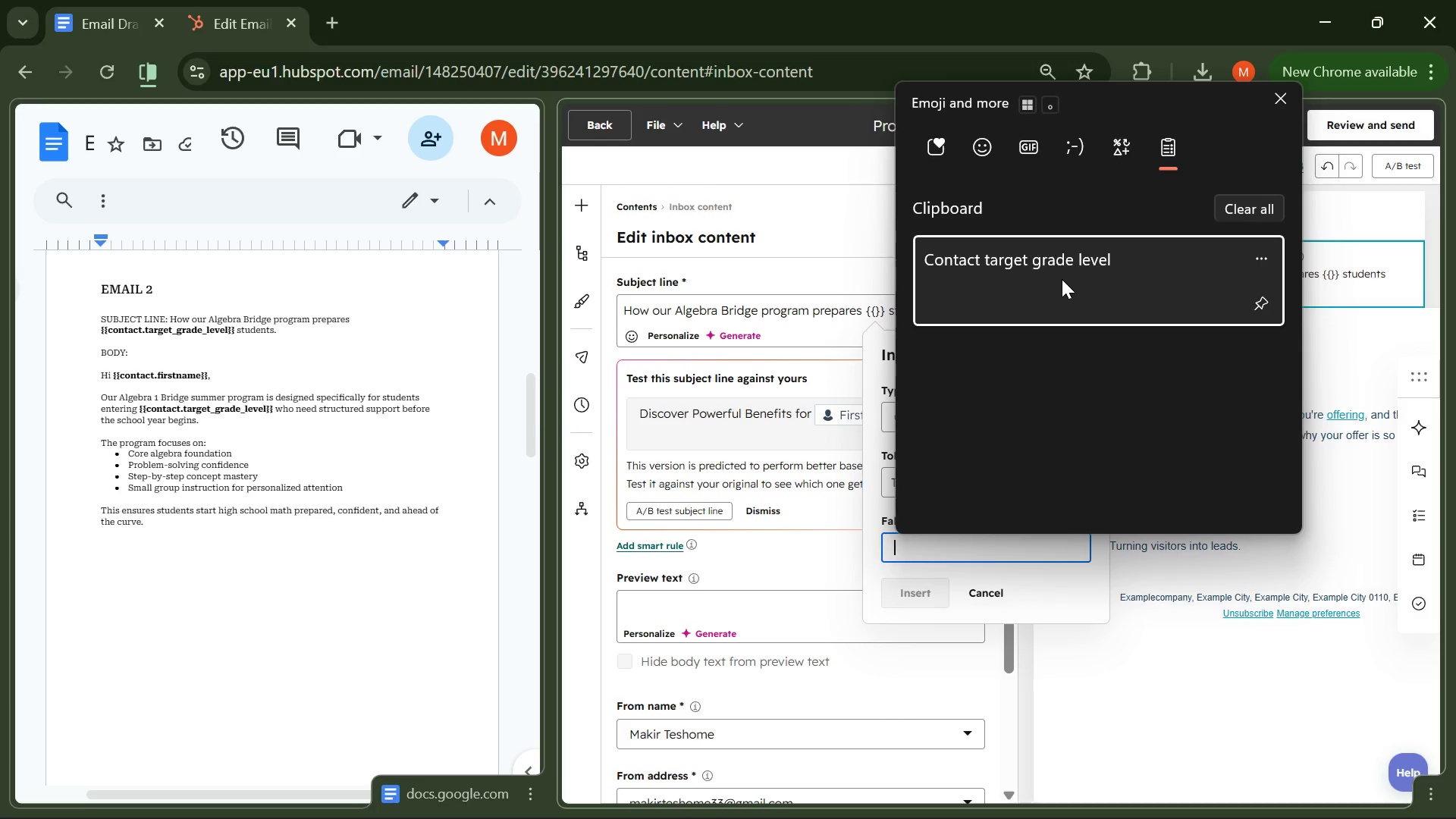 
left_click([1062, 279])
 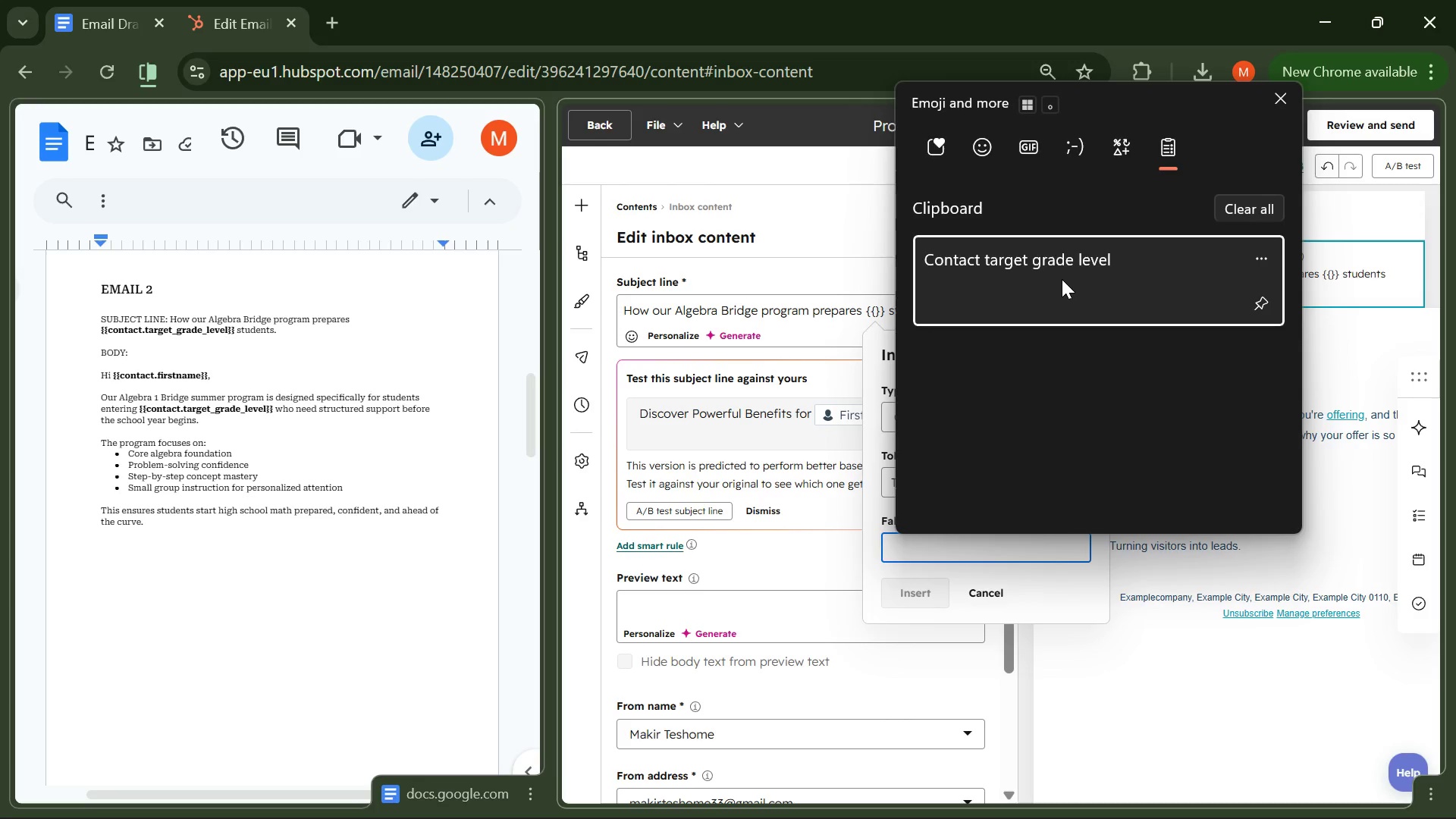 
key(Control+ControlLeft)
 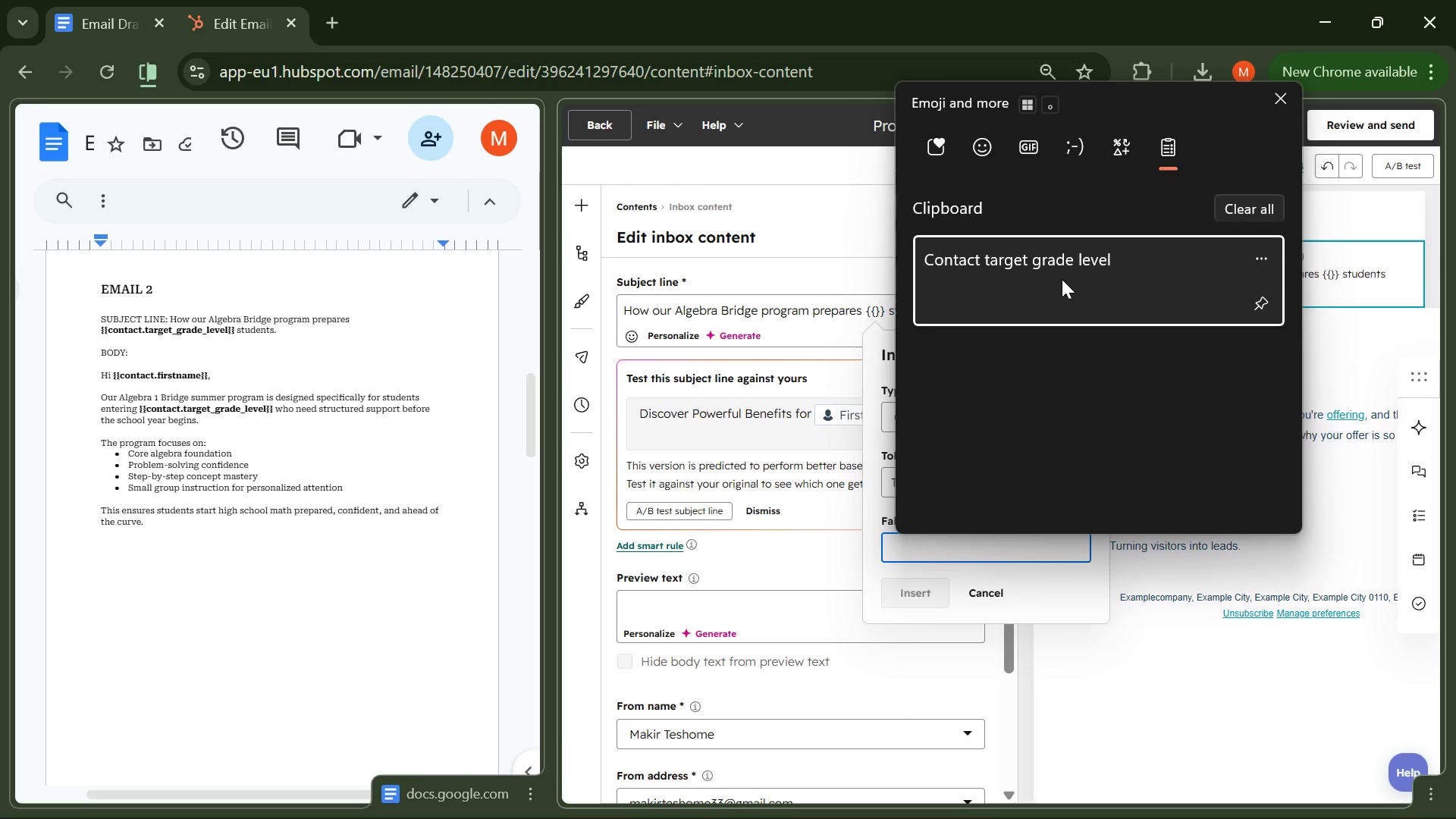 
left_click([902, 589])
 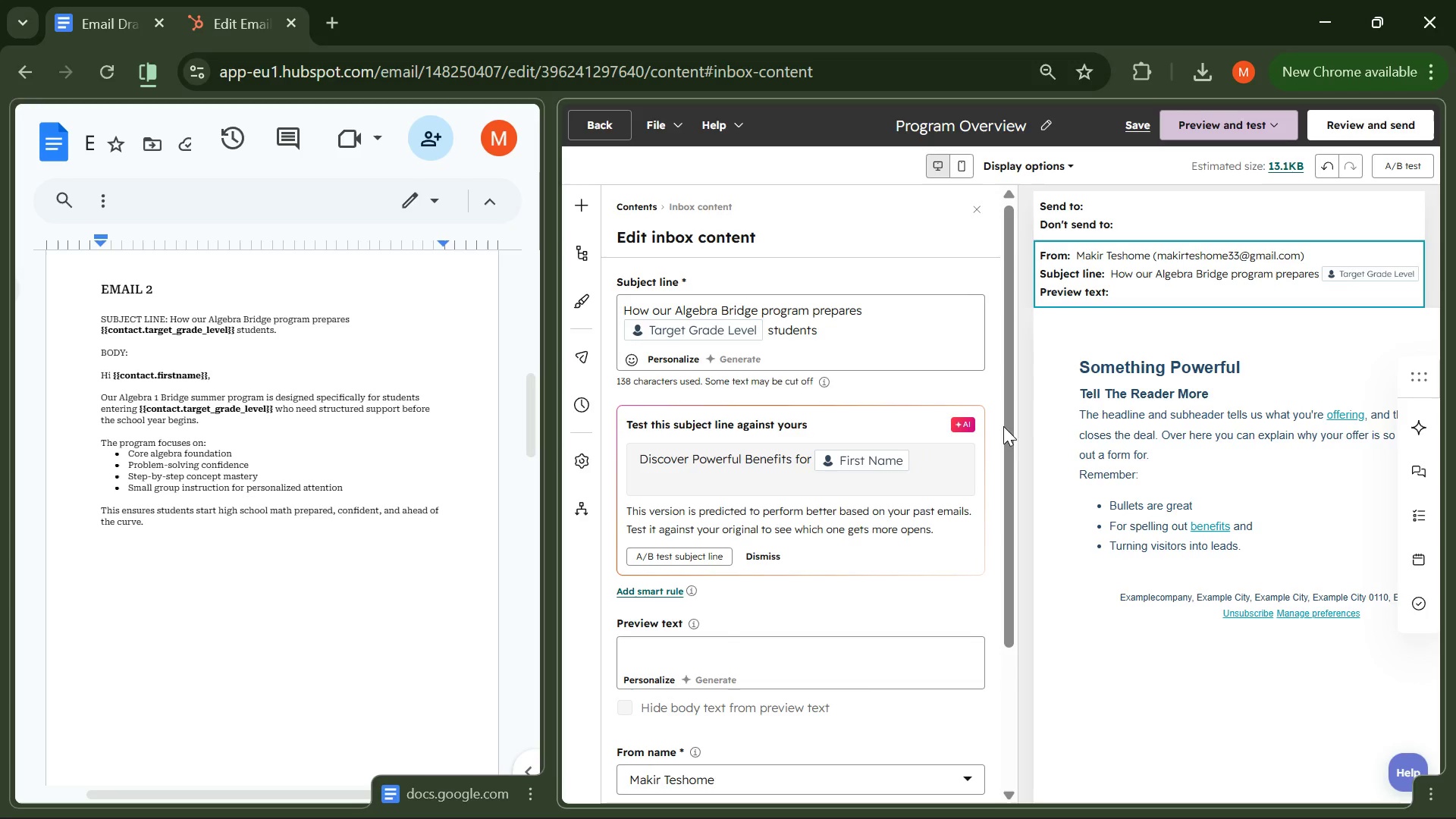 
left_click([1144, 443])
 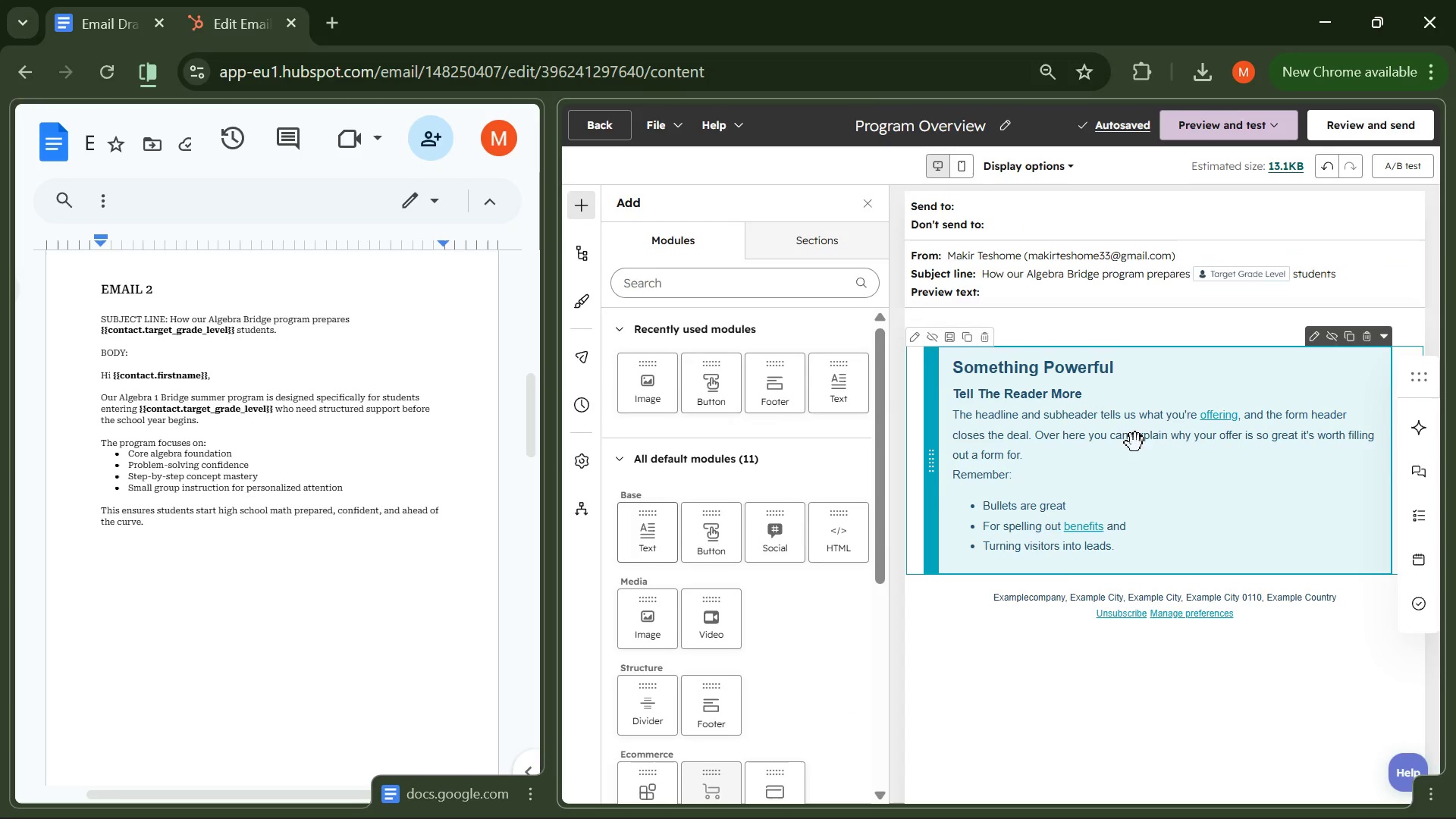 
double_click([1090, 450])
 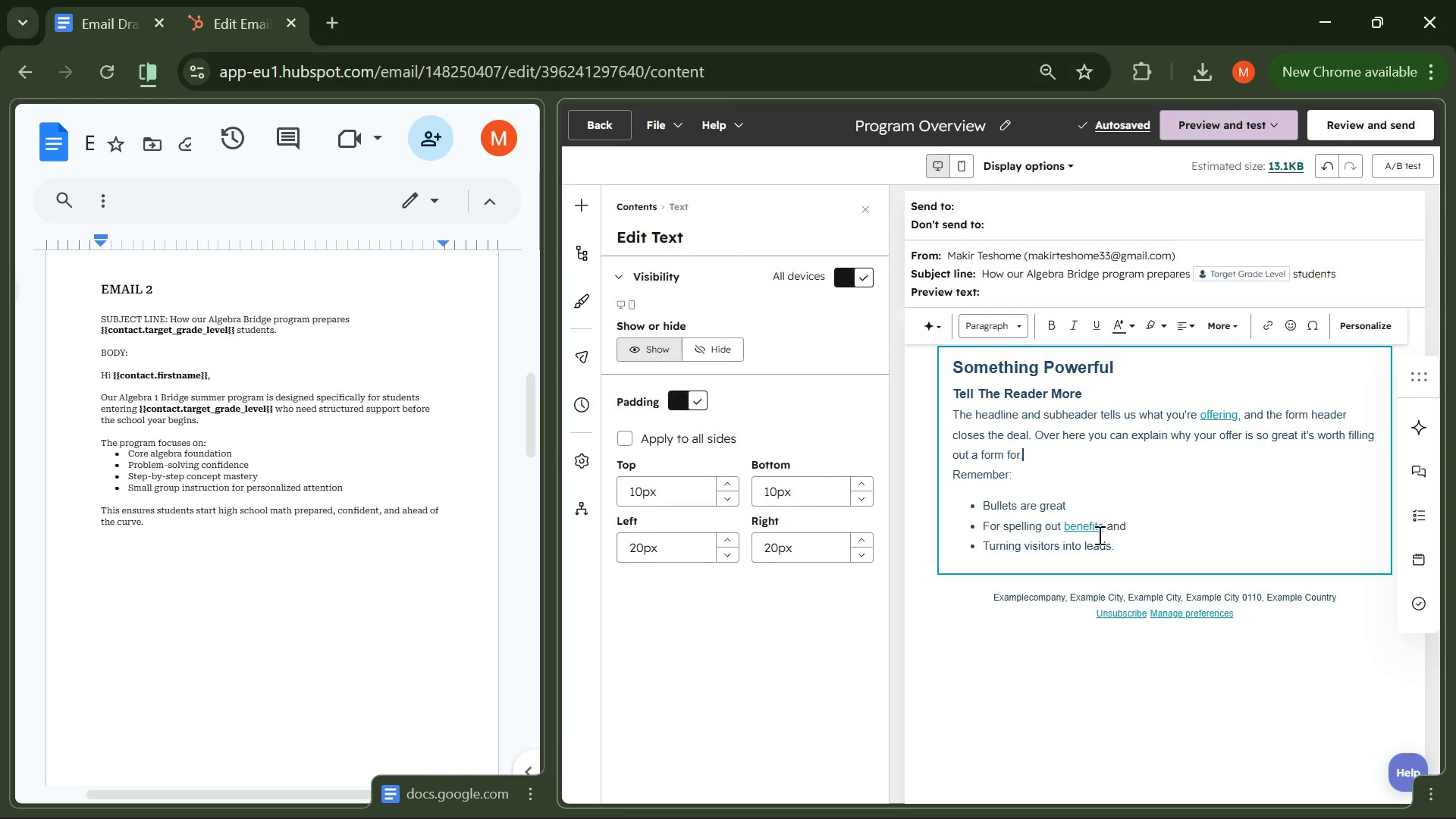 
left_click_drag(start_coordinate=[1119, 548], to_coordinate=[940, 374])
 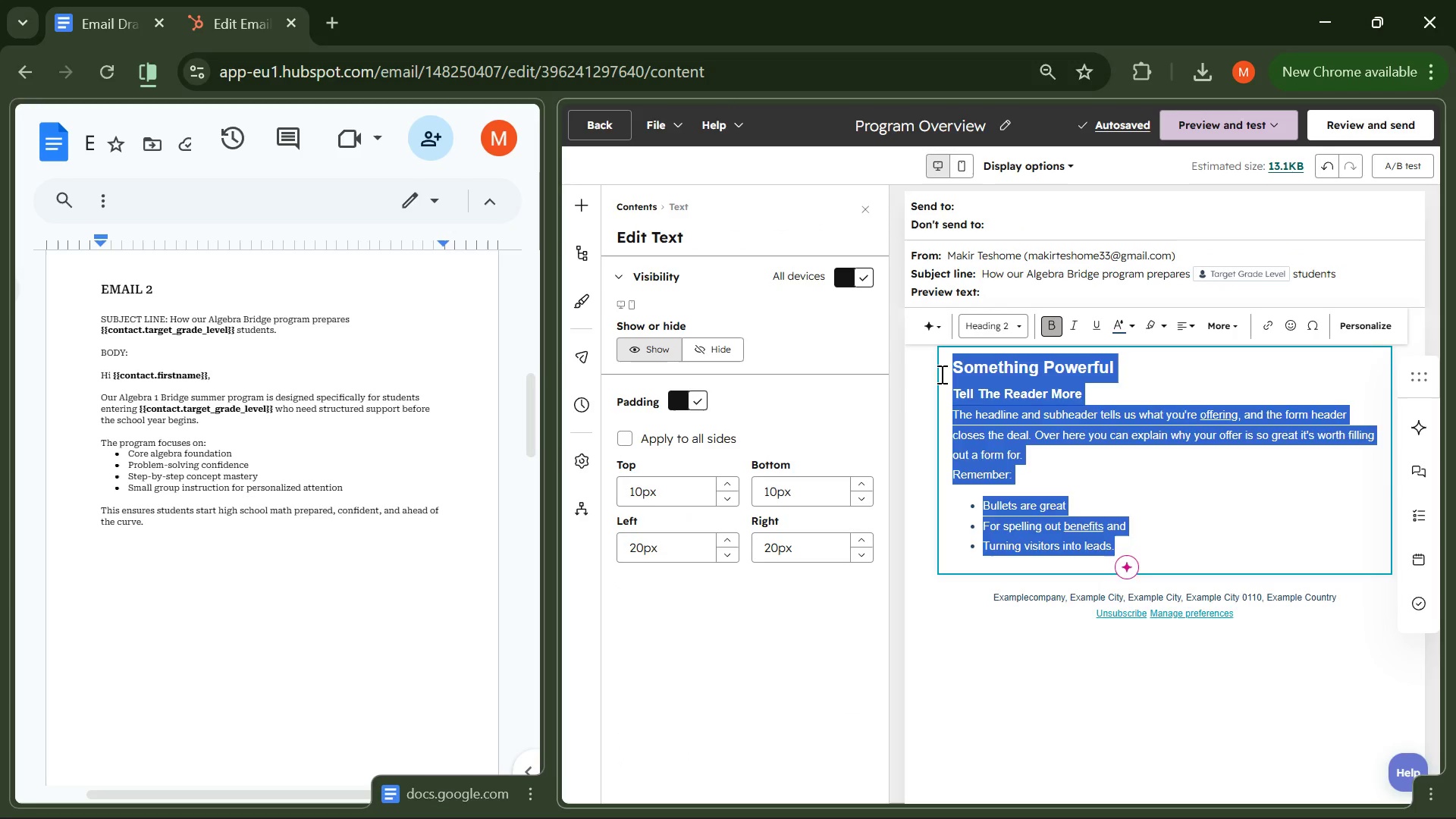 
key(Backspace)
 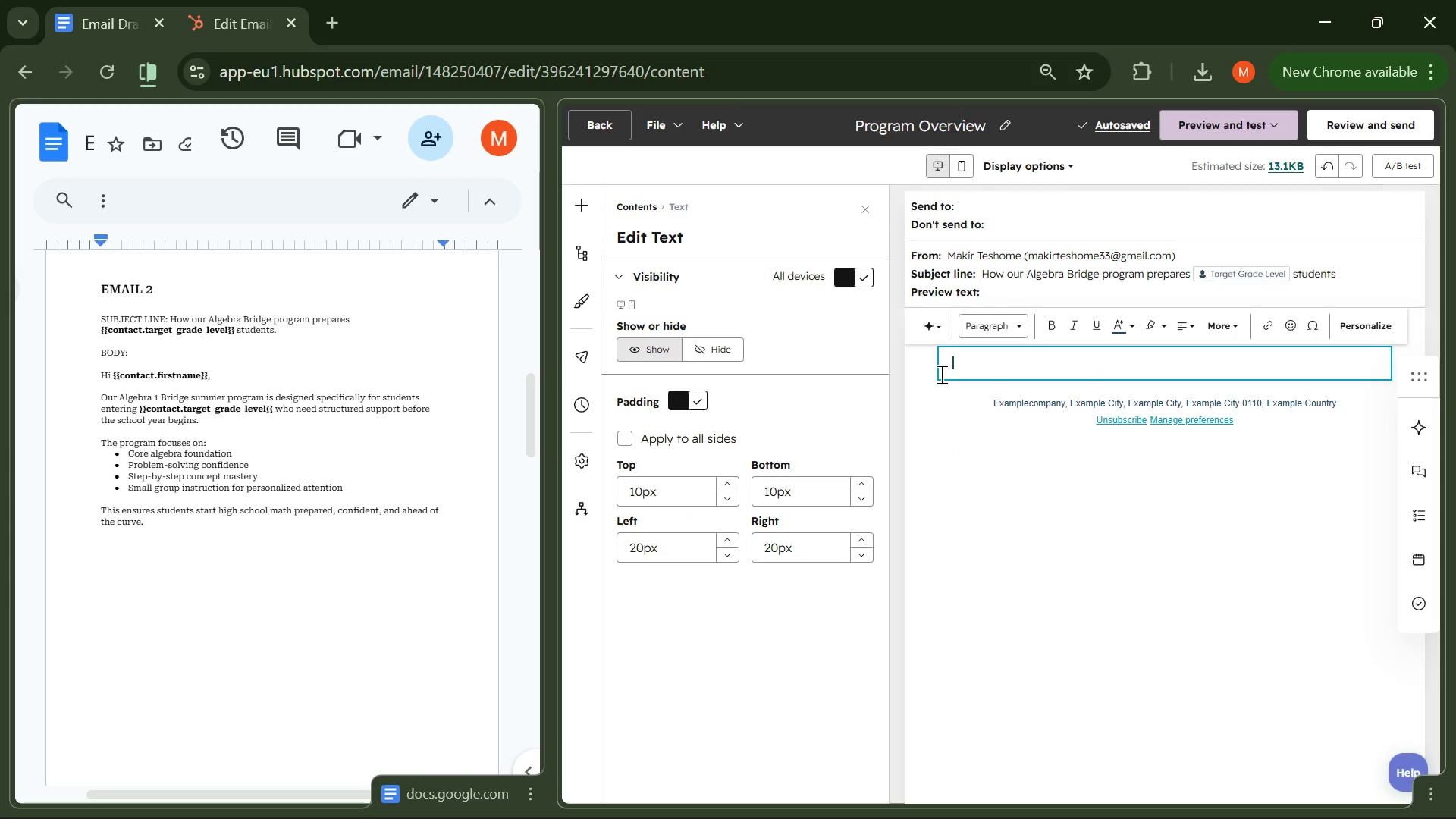 
key(Backspace)
 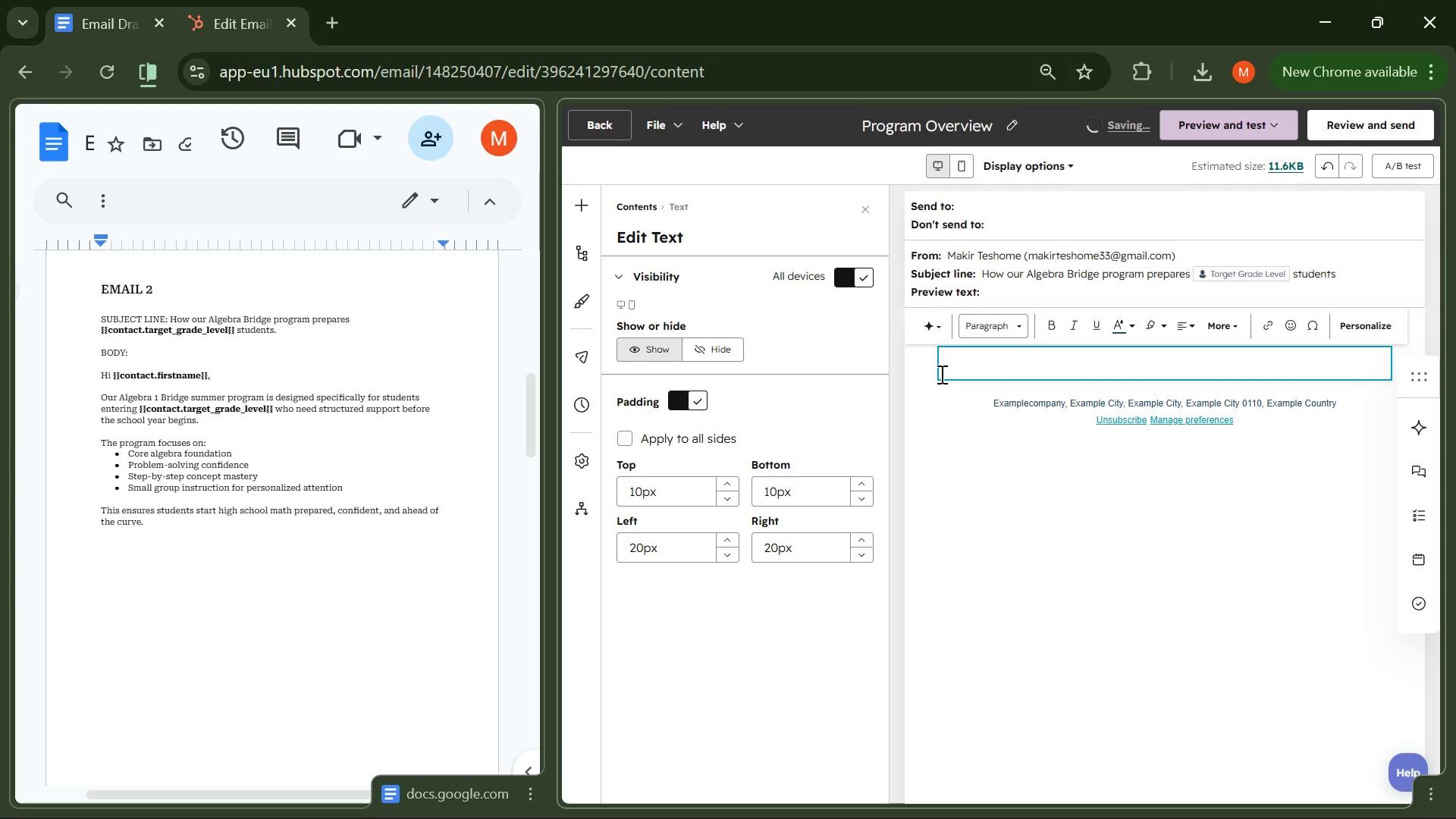 
type(hI)
key(Backspace)
key(Backspace)
type(HI {{}})
 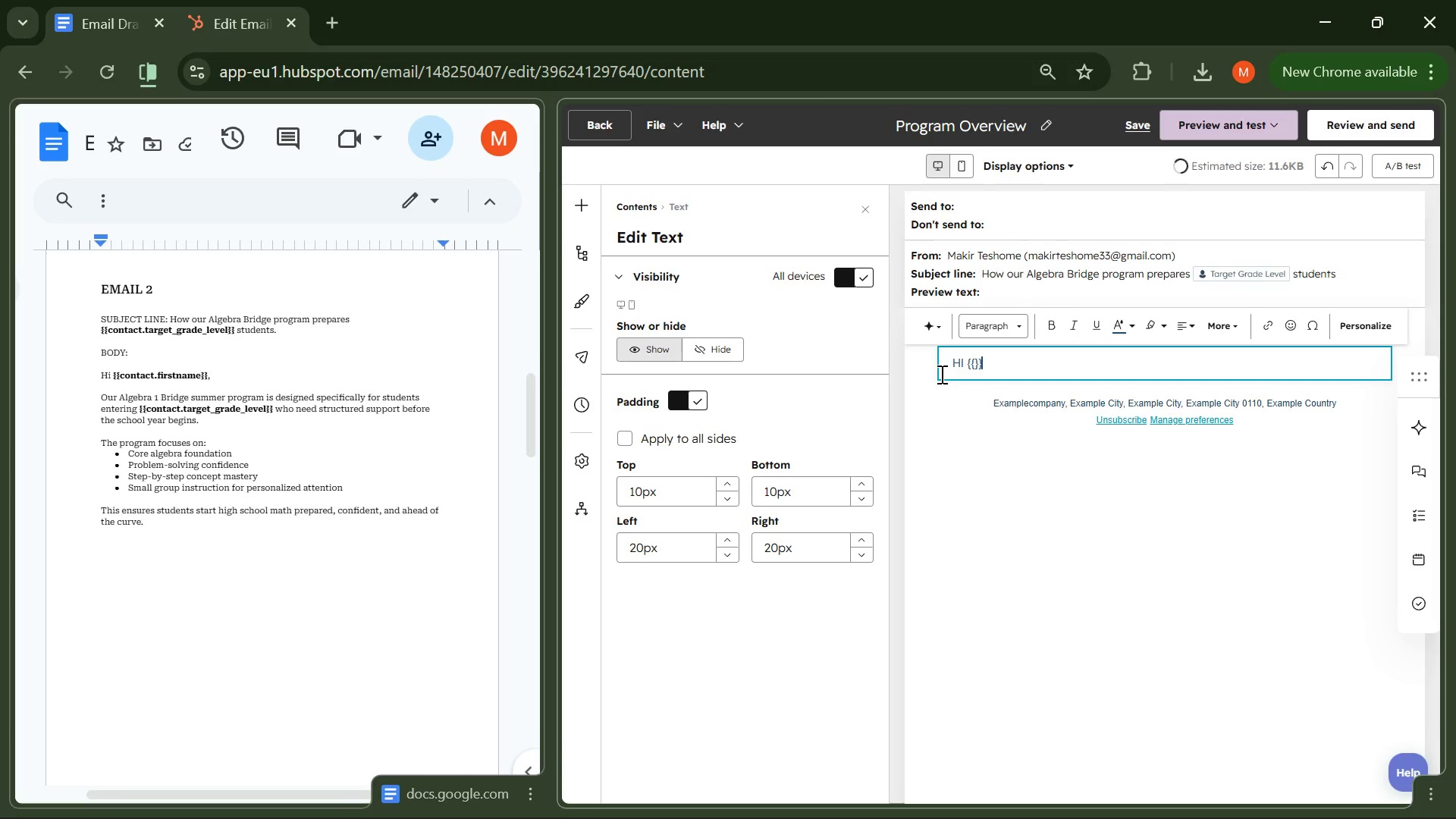 
key(Enter)
 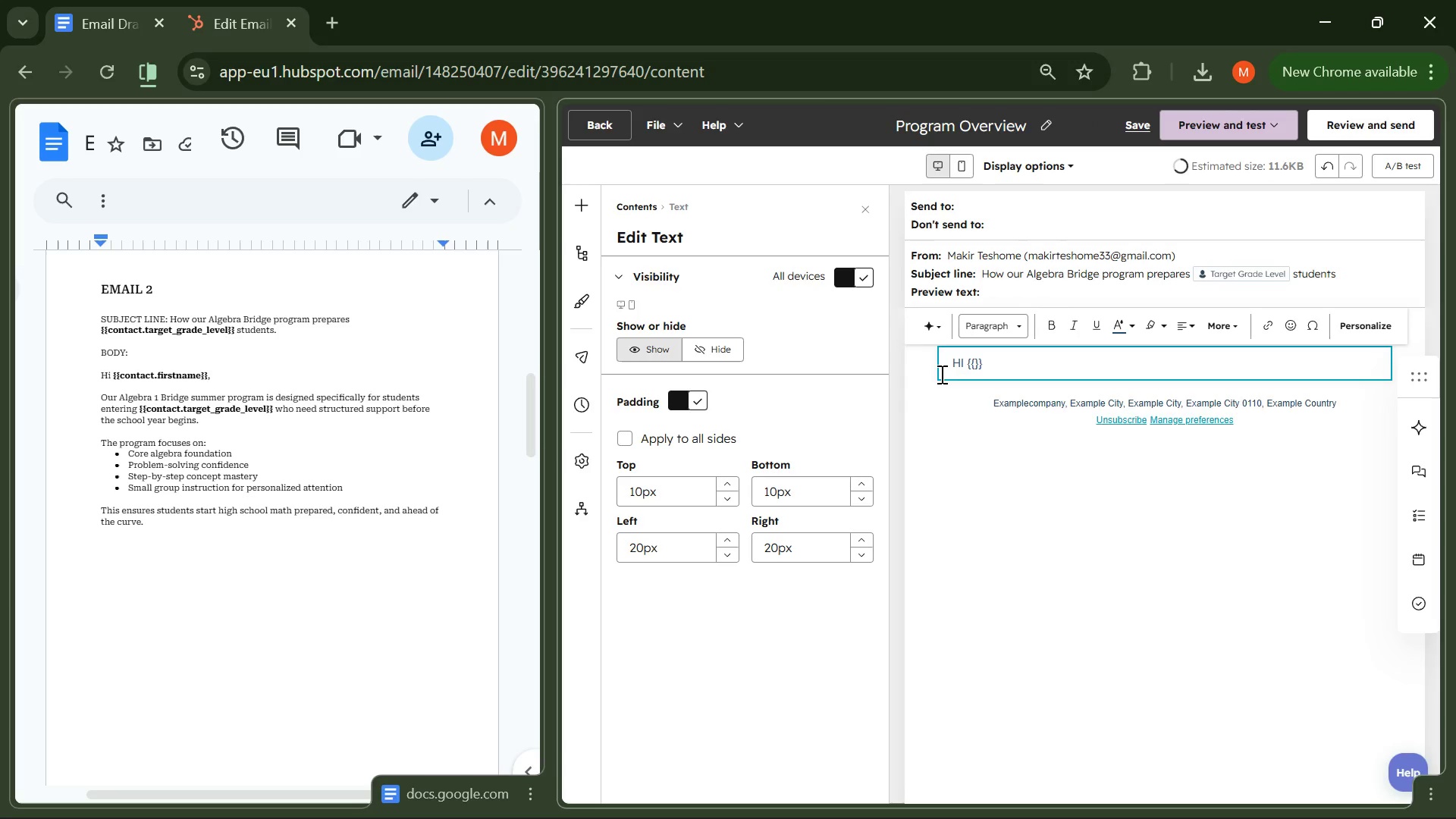 
key(Enter)
 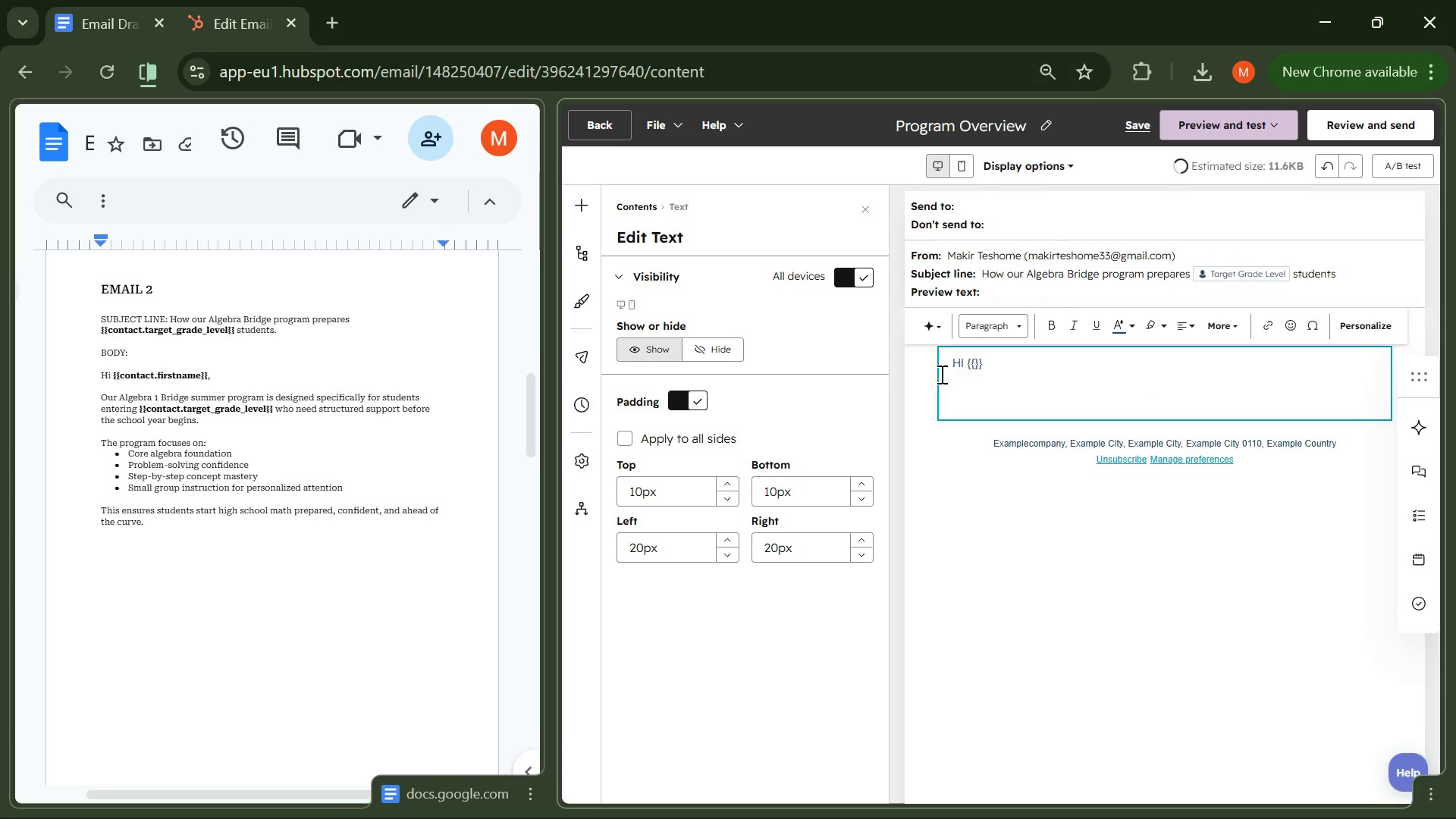 
type(Our )
key(Backspace)
key(Backspace)
key(Backspace)
key(Backspace)
key(Backspace)
 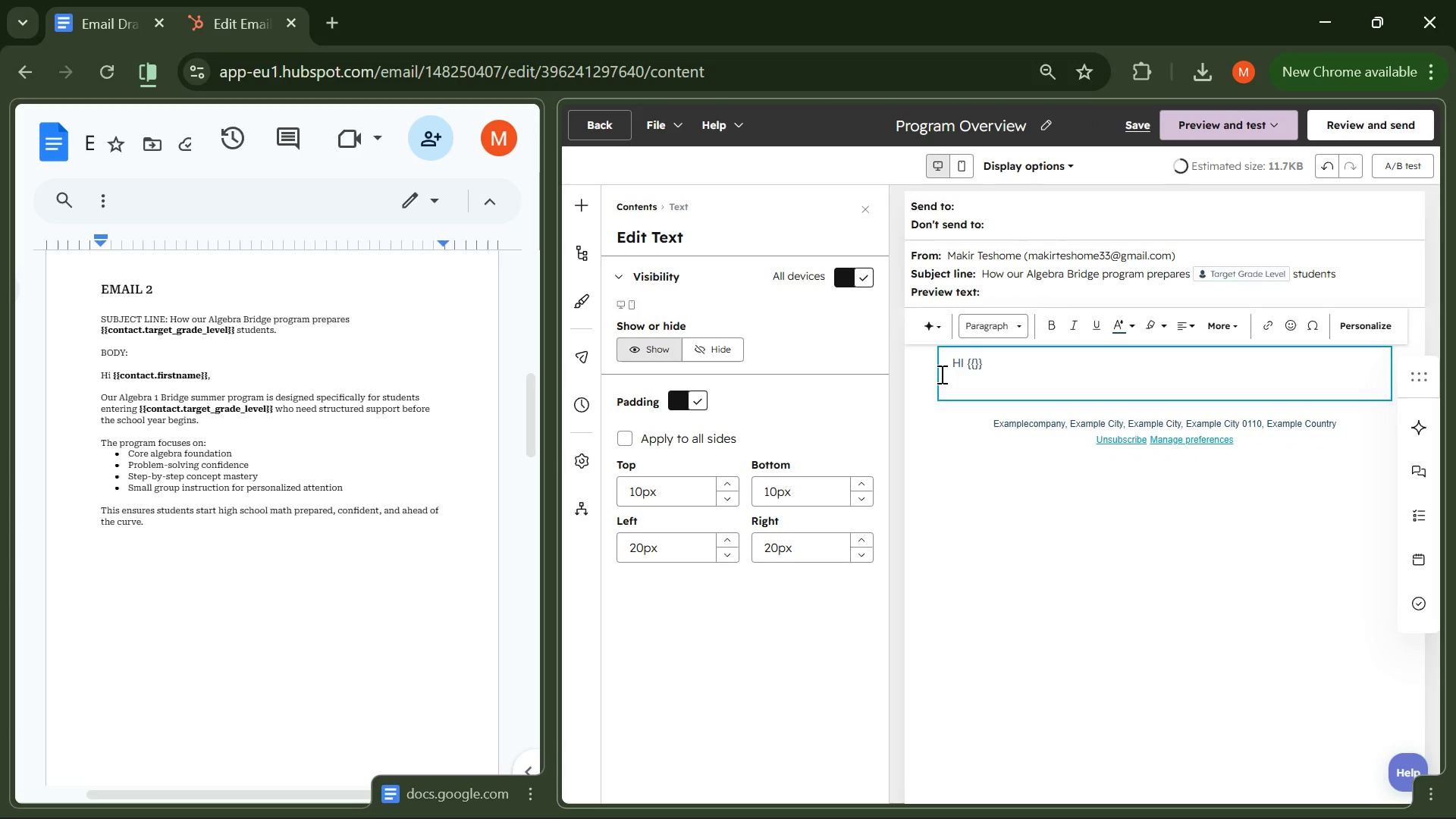 
key(Enter)
 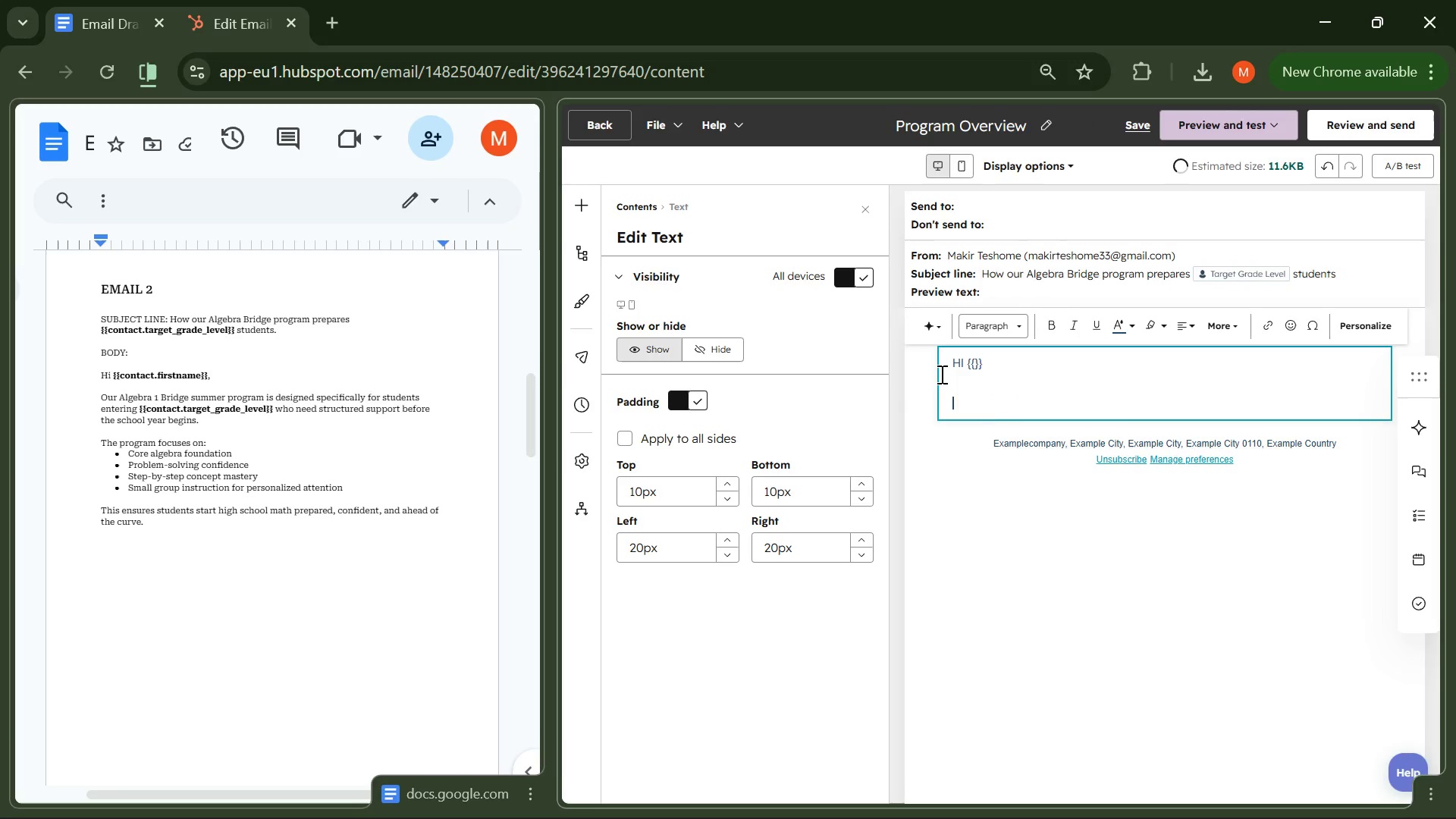 
key(Backspace)
type(Our )
key(Backspace)
key(Backspace)
key(Backspace)
key(Backspace)
 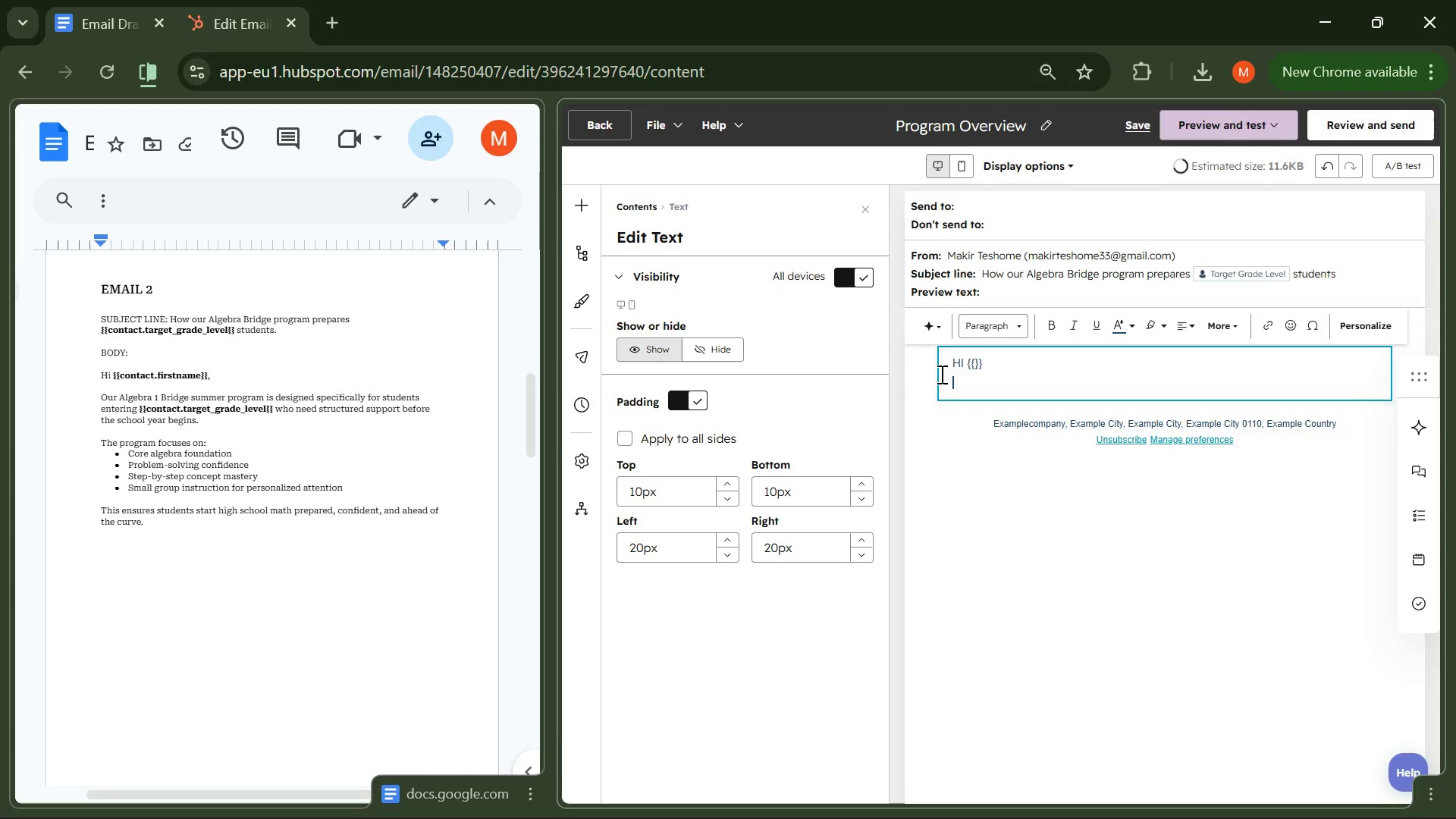 
key(Enter)
 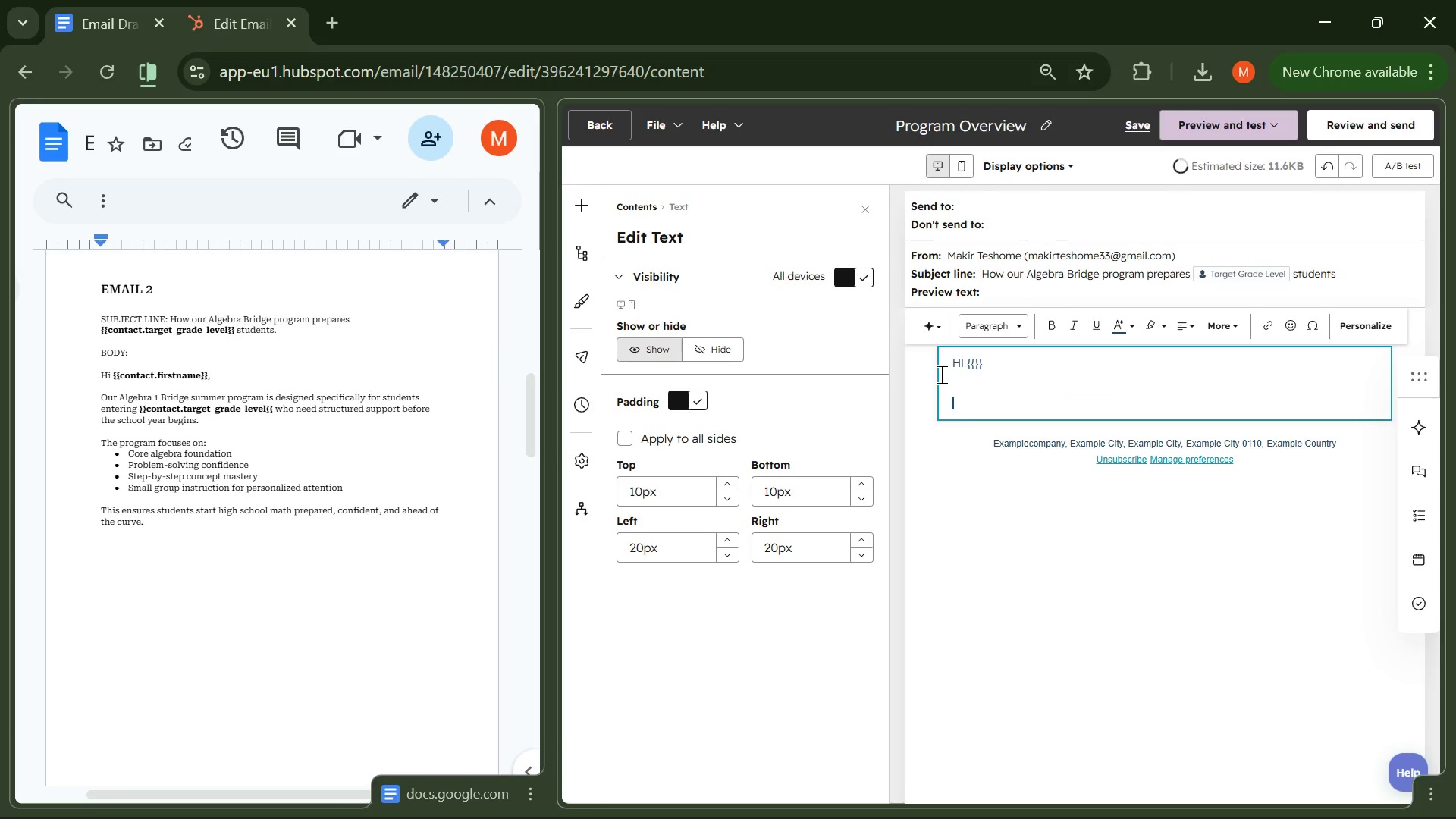 
type(Or )
key(Backspace)
key(Backspace)
type(ur Algebra 1 Bridge summer program is designed specifically for students entering {{}} who need structured support before s)
key(Backspace)
type(the school year begins )
key(Backspace)
type(. )
 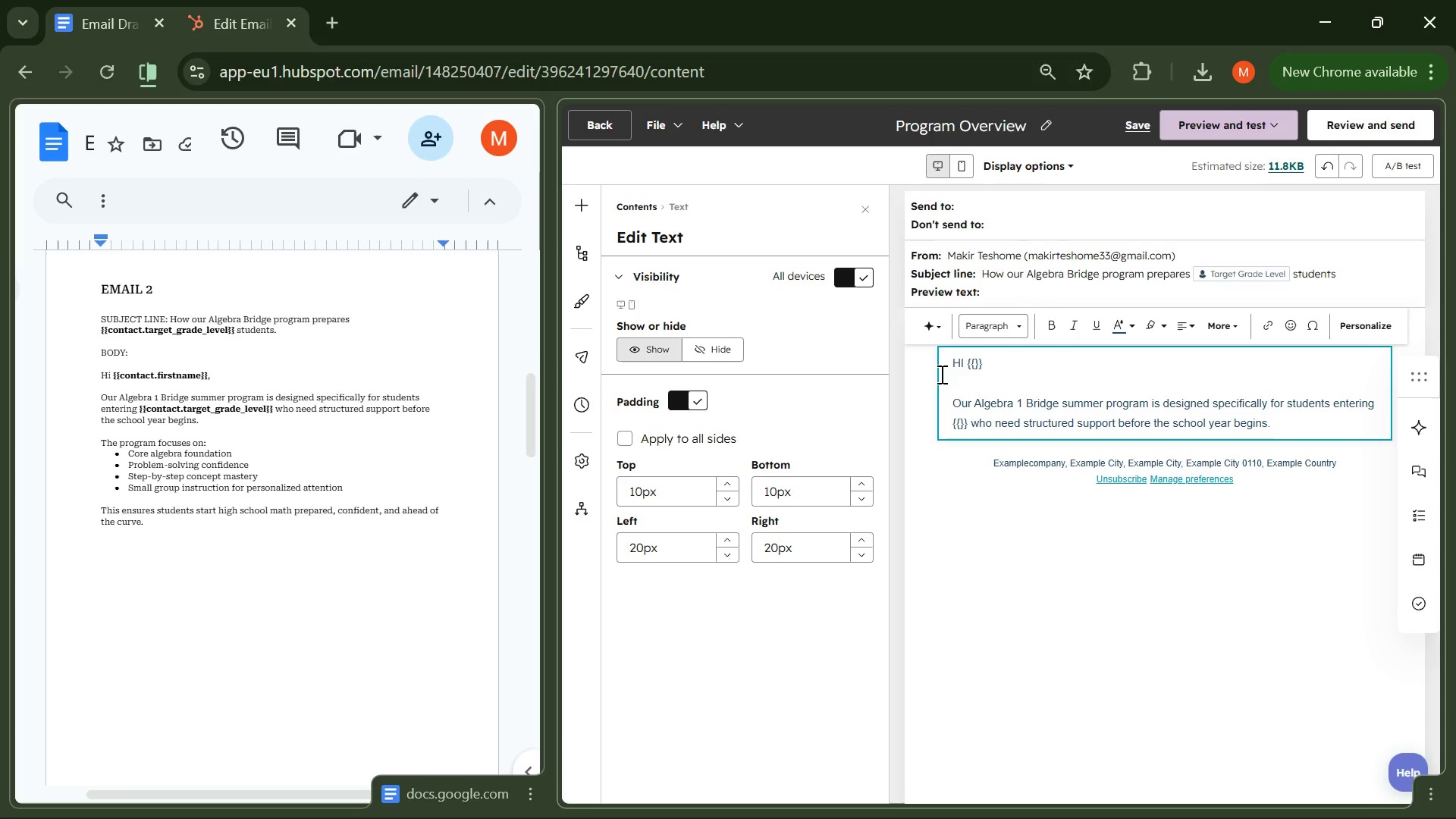 
key(Enter)
 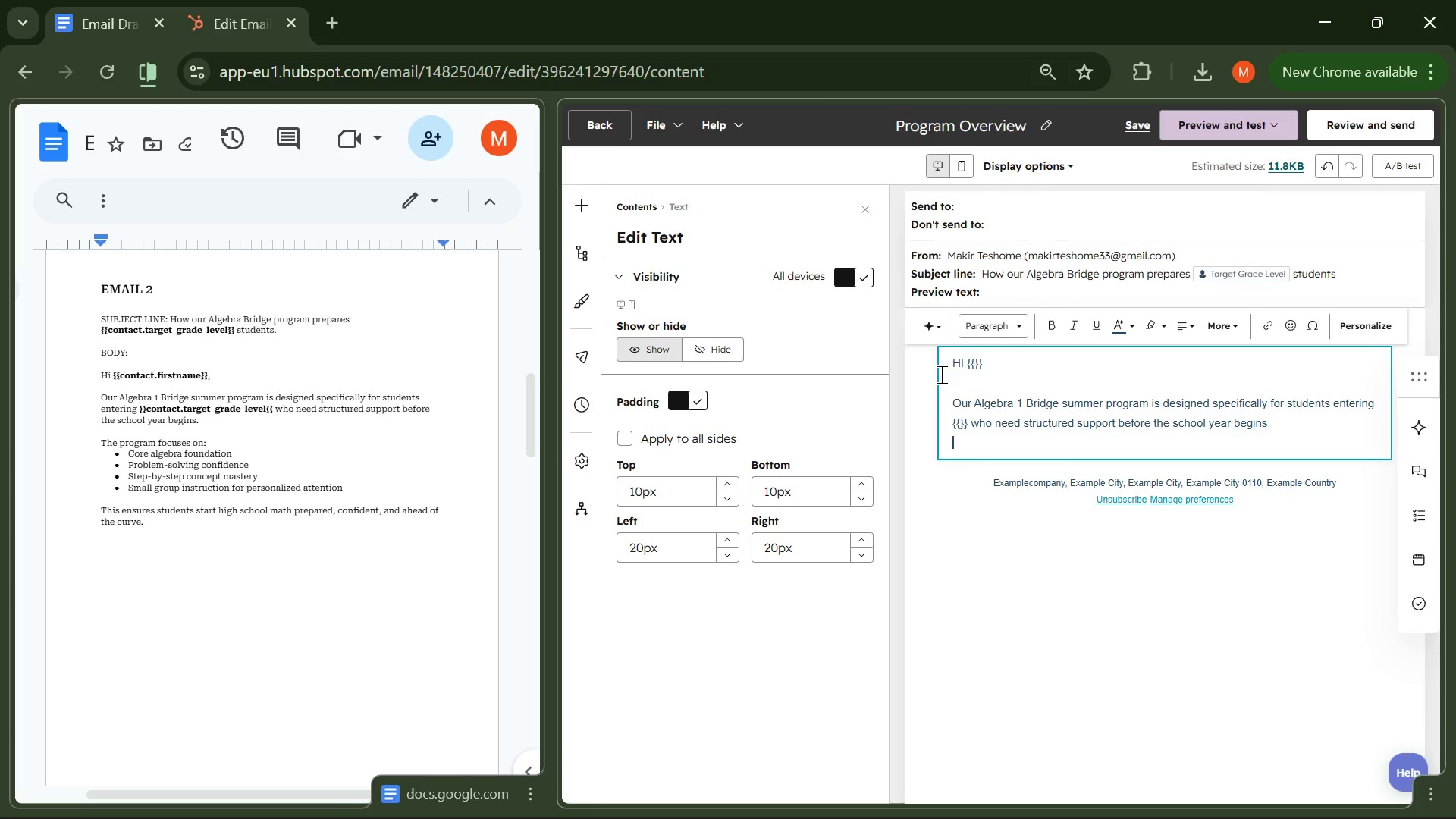 
key(Enter)
 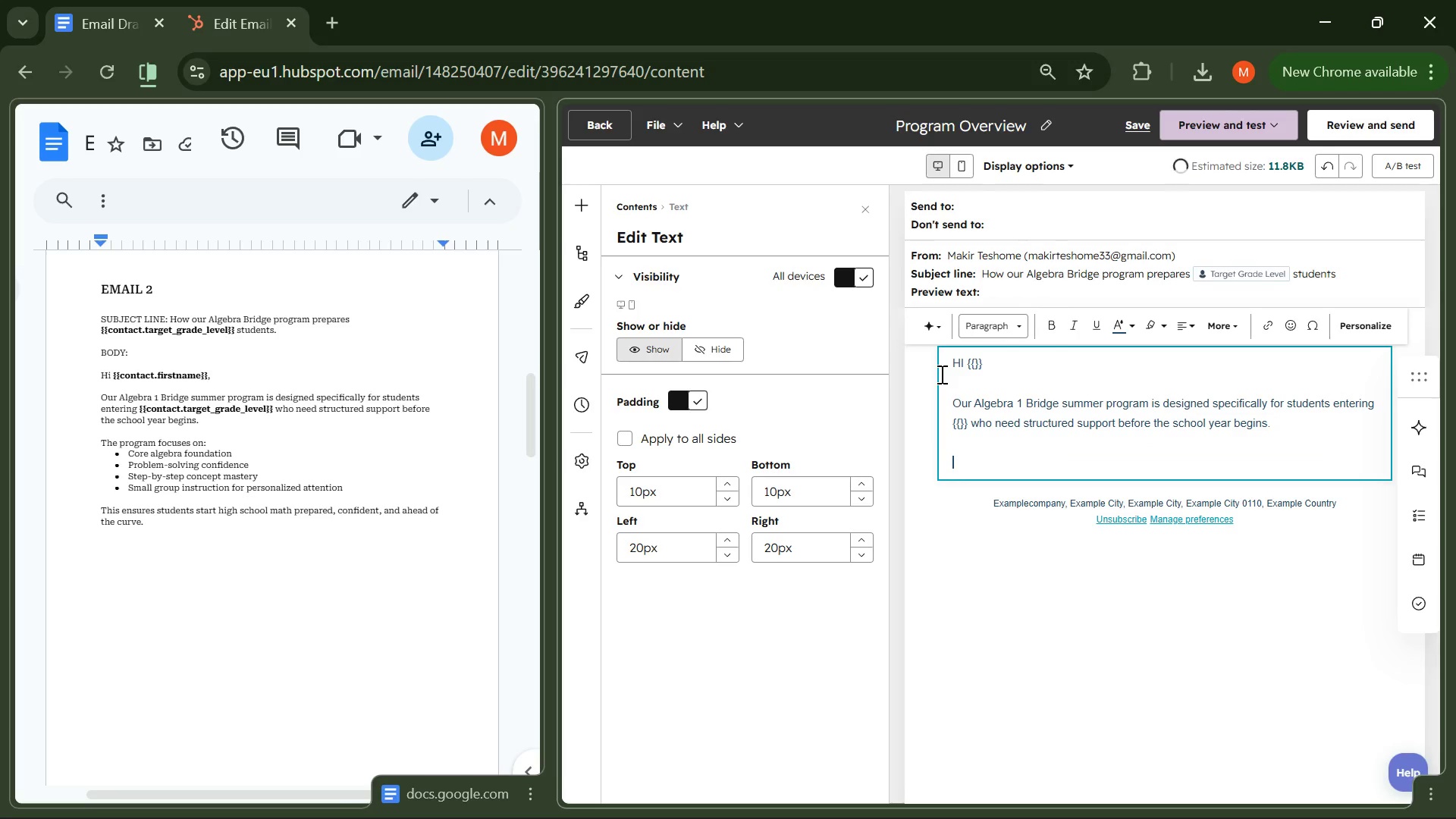 
type(The program focuses on )
key(Backspace)
type(:)
 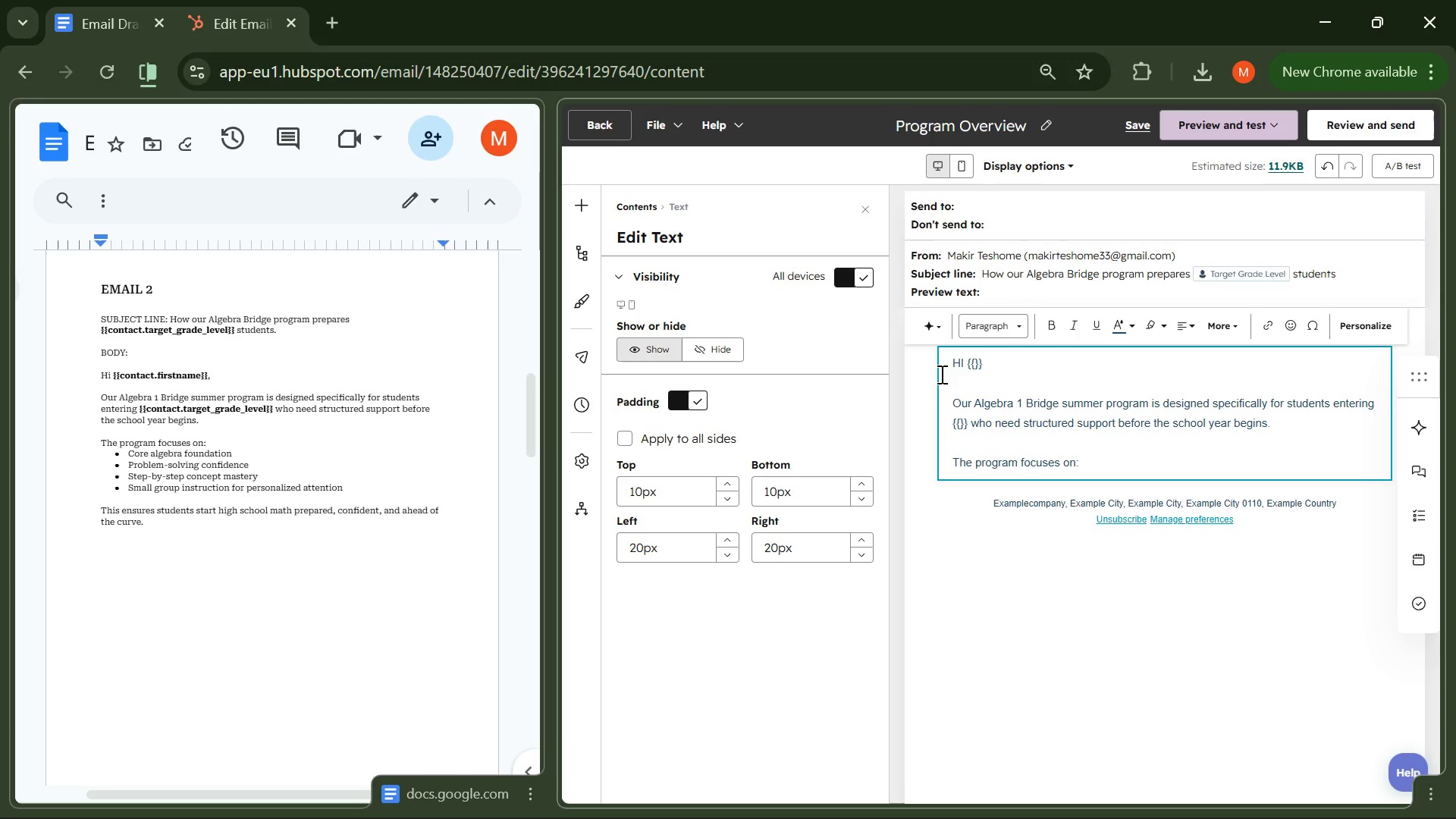 
key(Enter)
 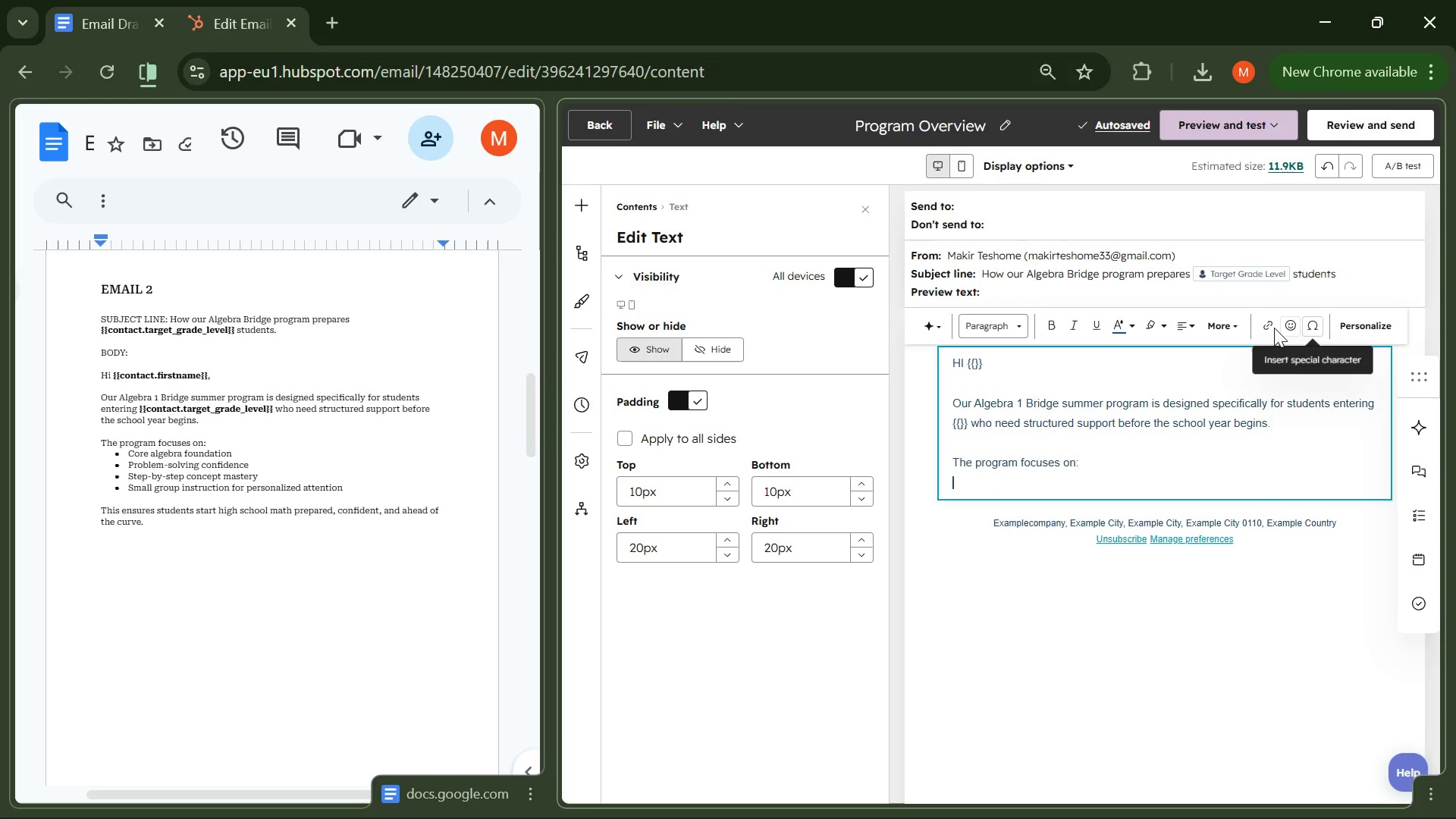 
wait(7.36)
 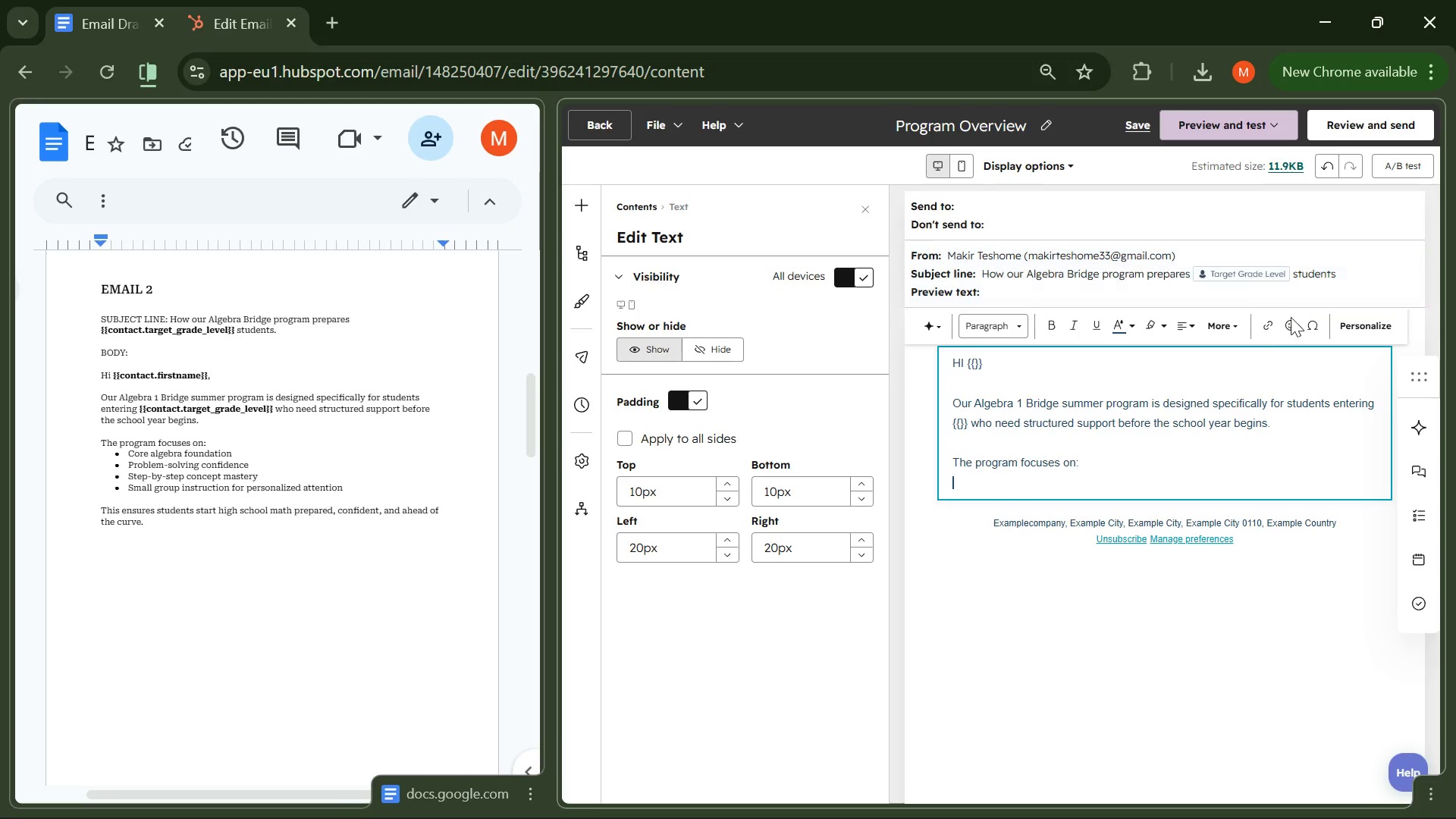 
left_click([1218, 328])
 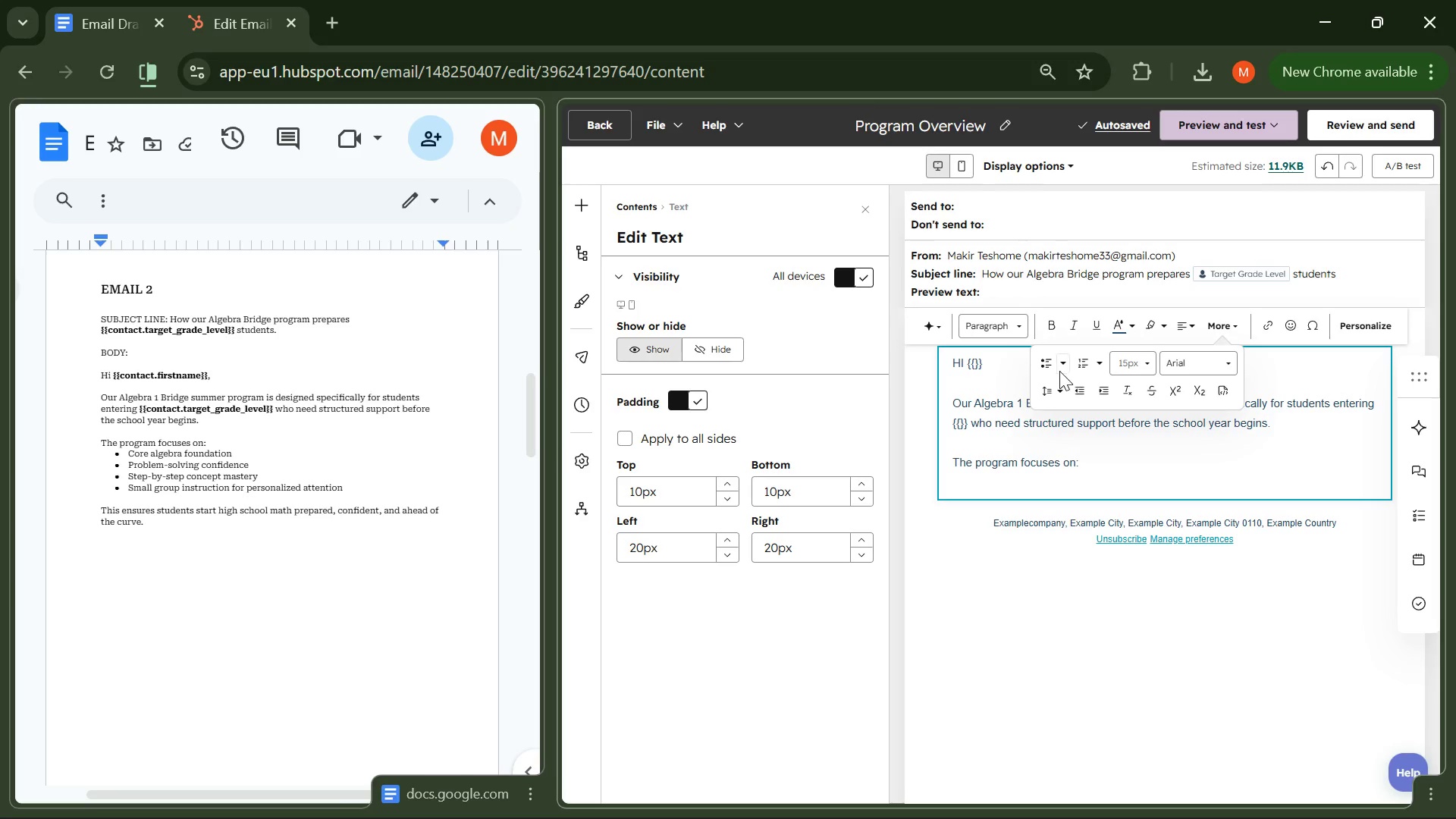 
left_click([1045, 366])
 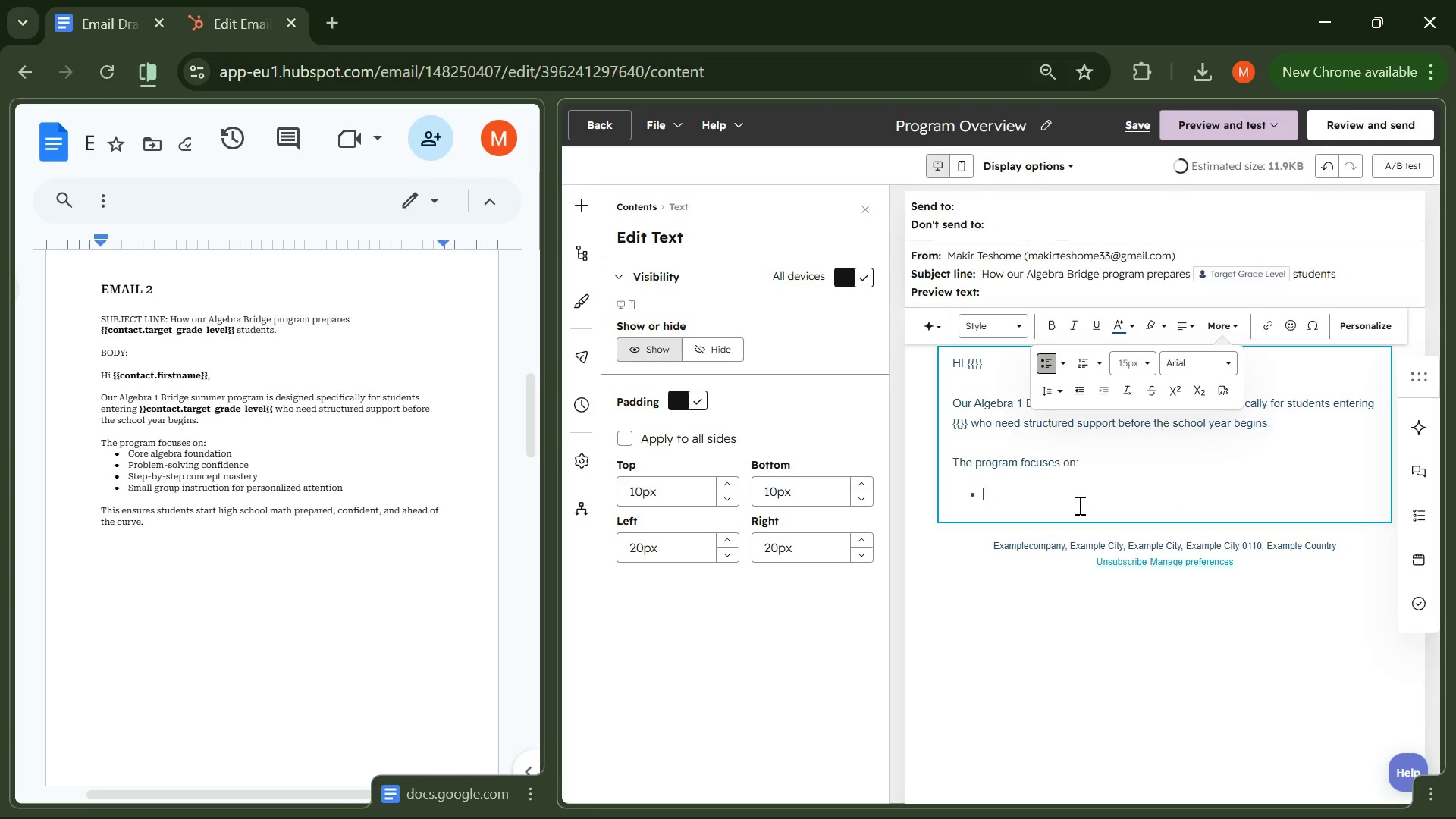 
left_click([987, 482])
 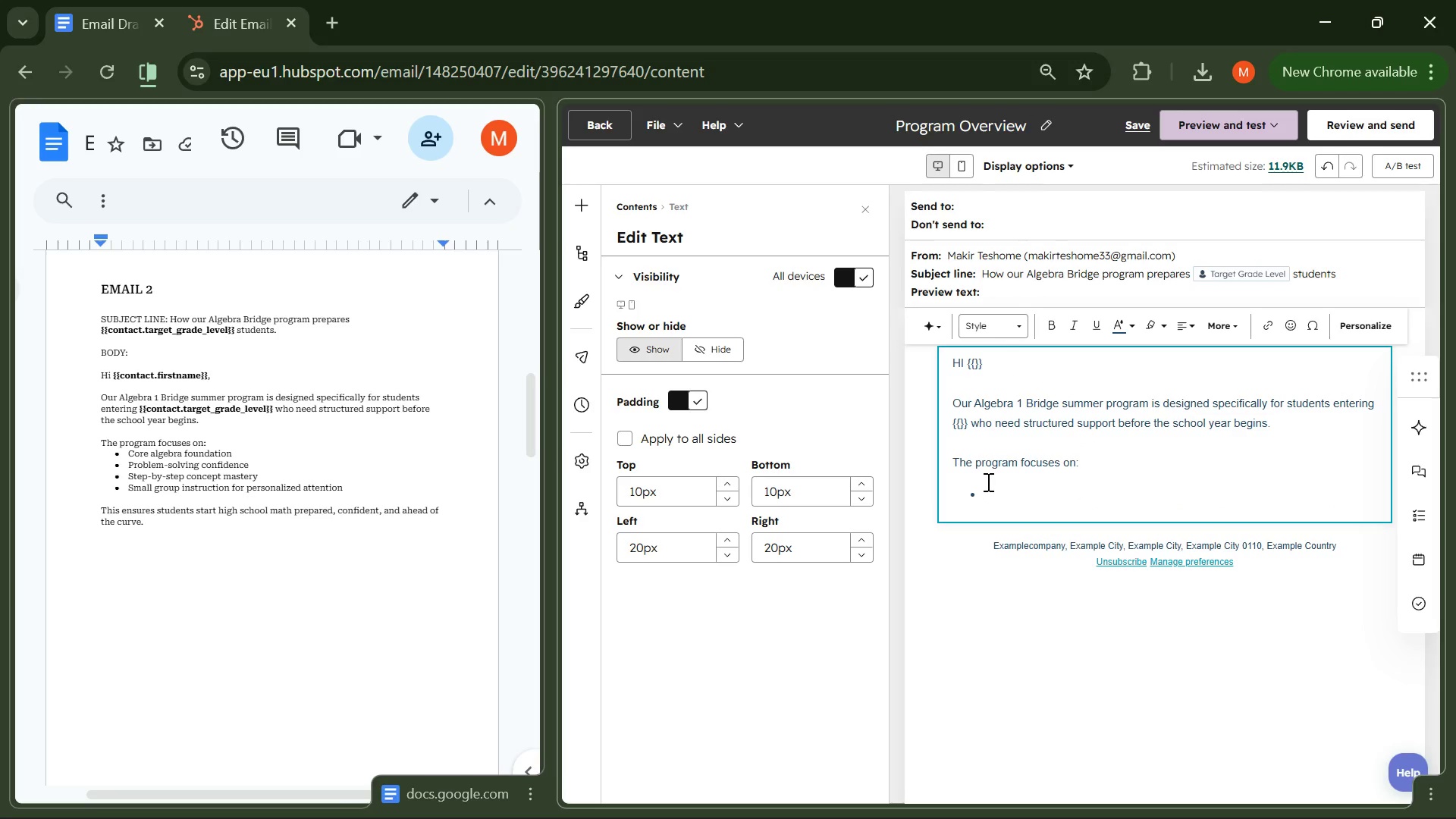 
type(Coure )
key(Backspace)
key(Backspace)
key(Backspace)
key(Backspace)
type(re)
 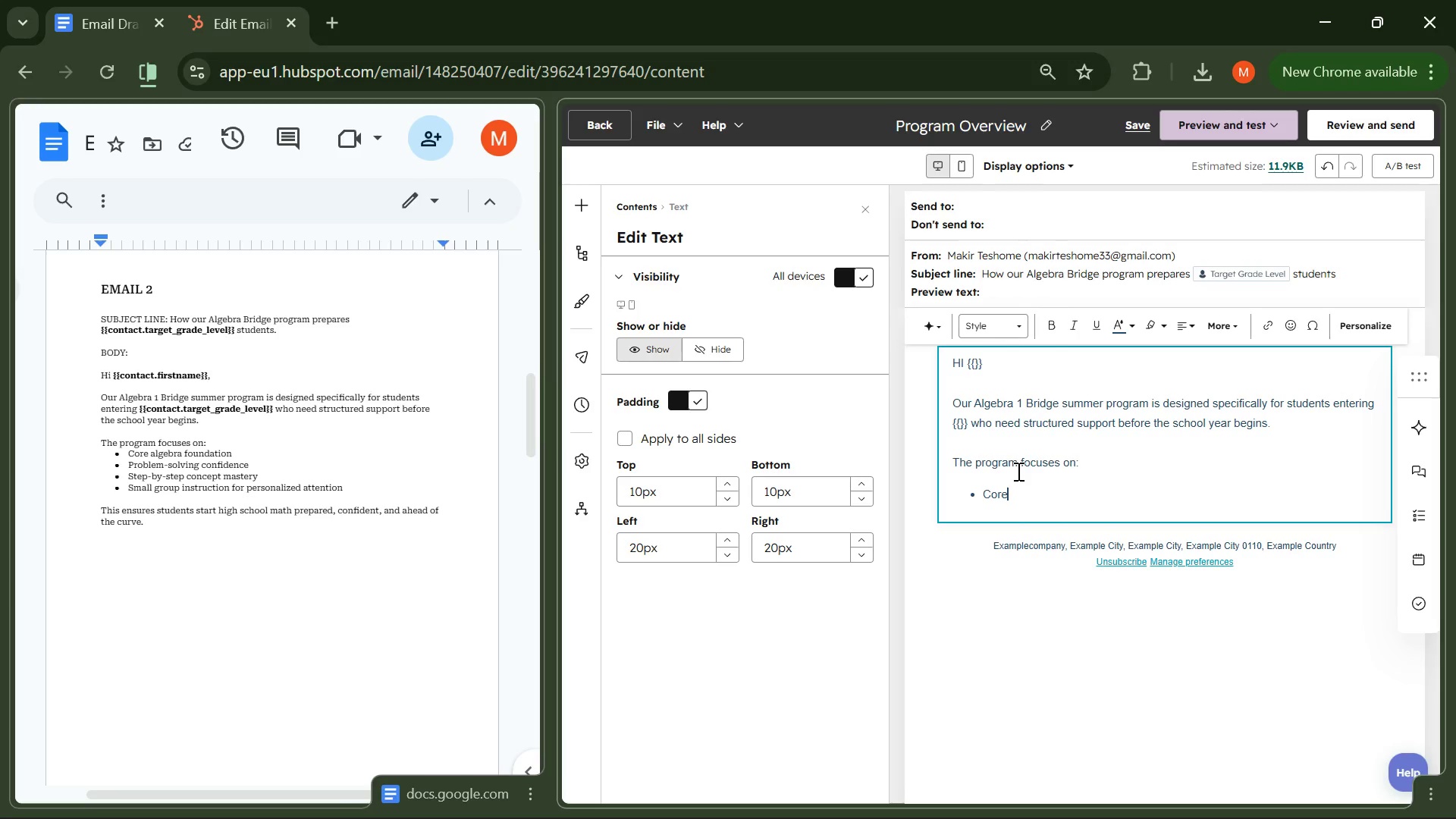 
type(A)
key(Backspace)
type( algebra foundation )
 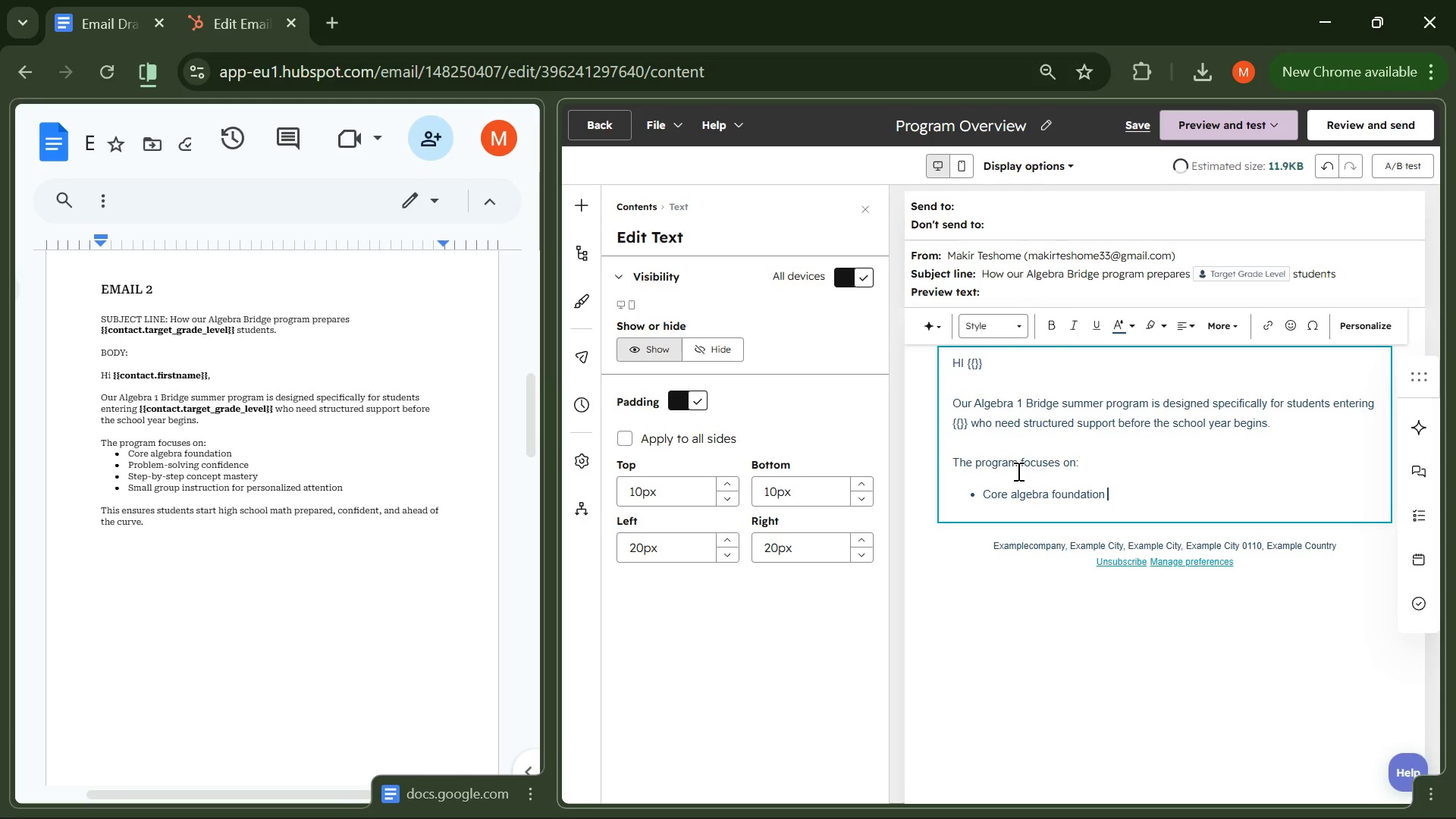 
key(Enter)
 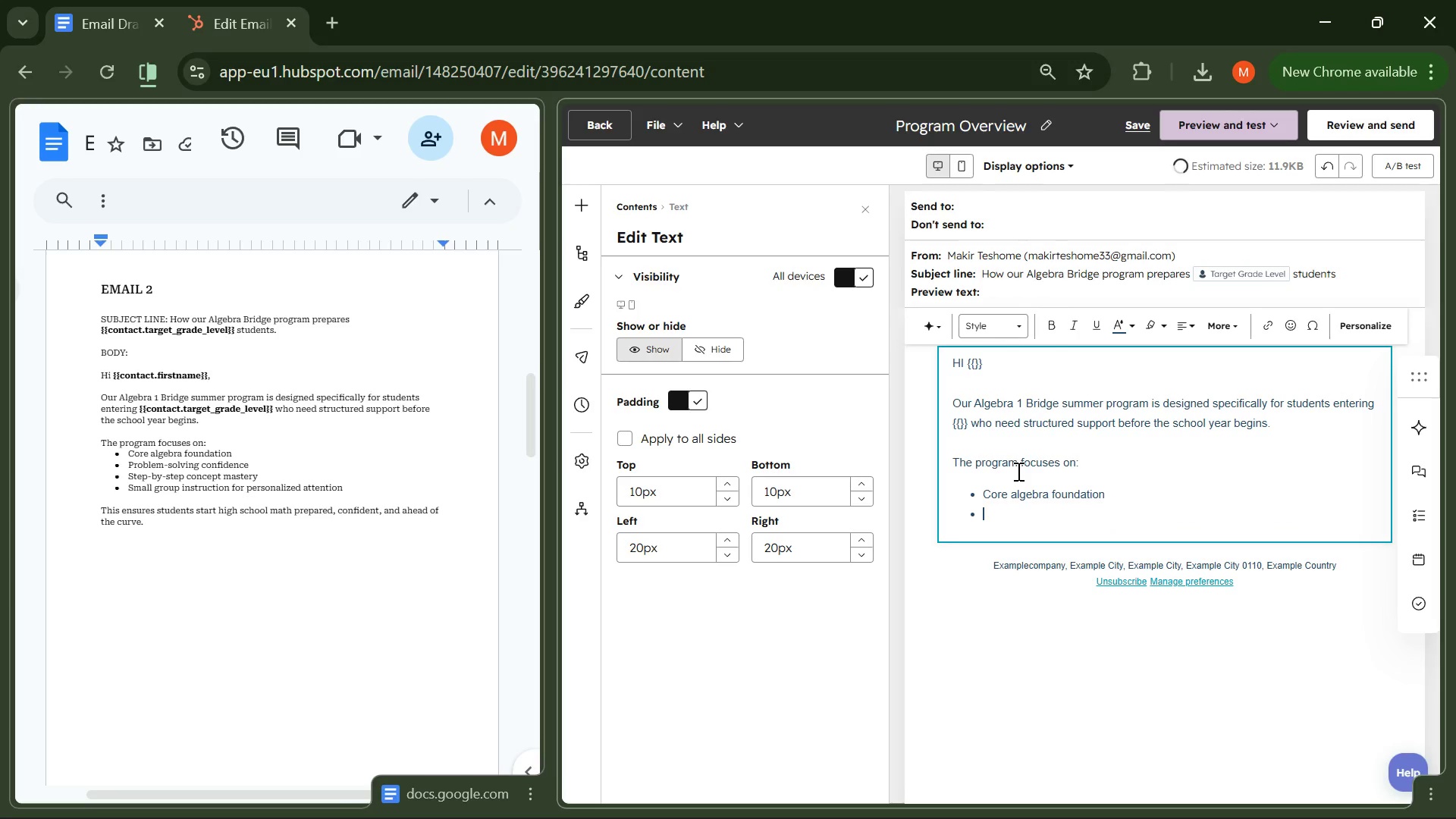 
type(Problem )
key(Backspace)
type(s)
key(Backspace)
type(-solving confidence )
 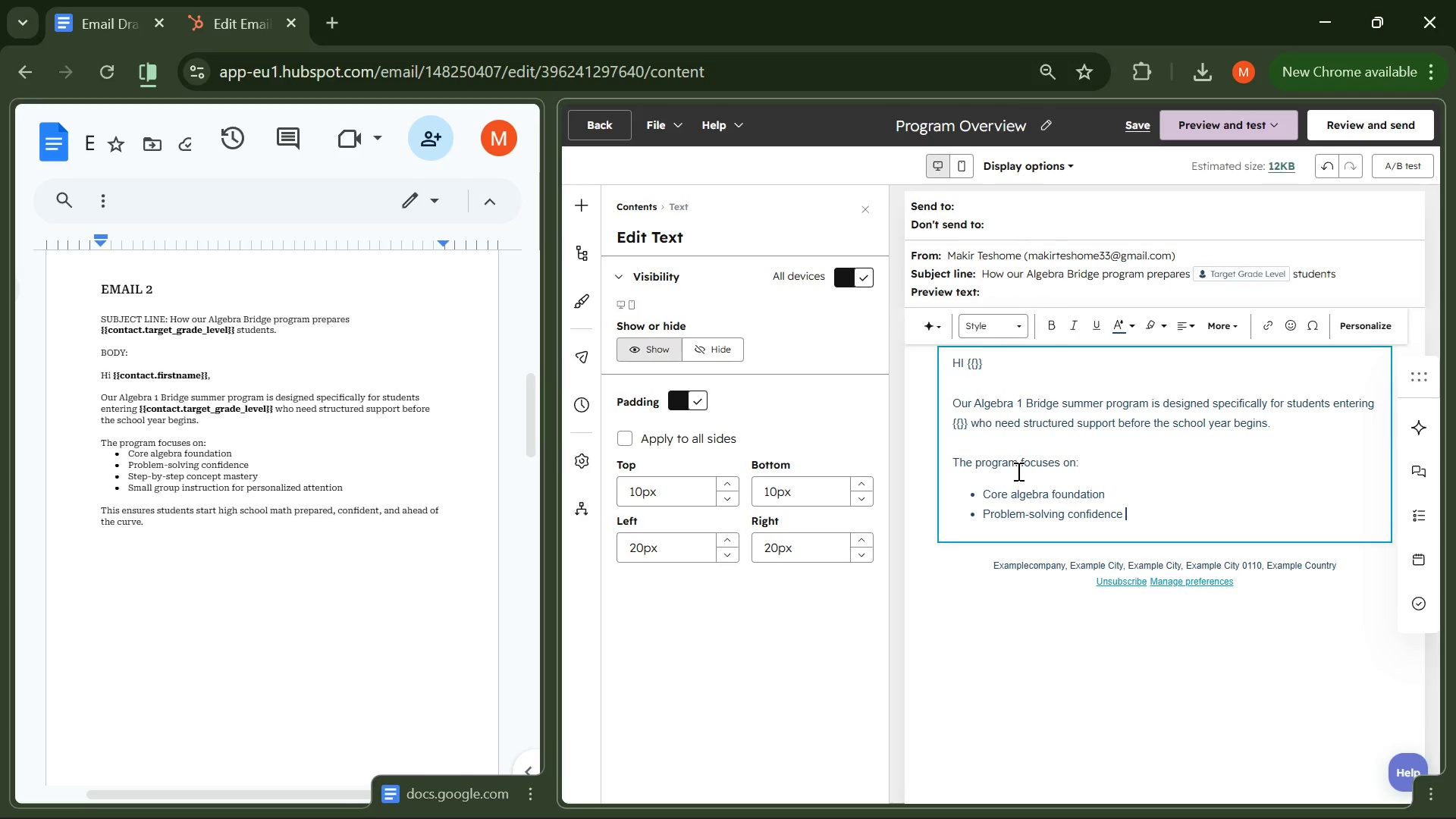 
key(Enter)
 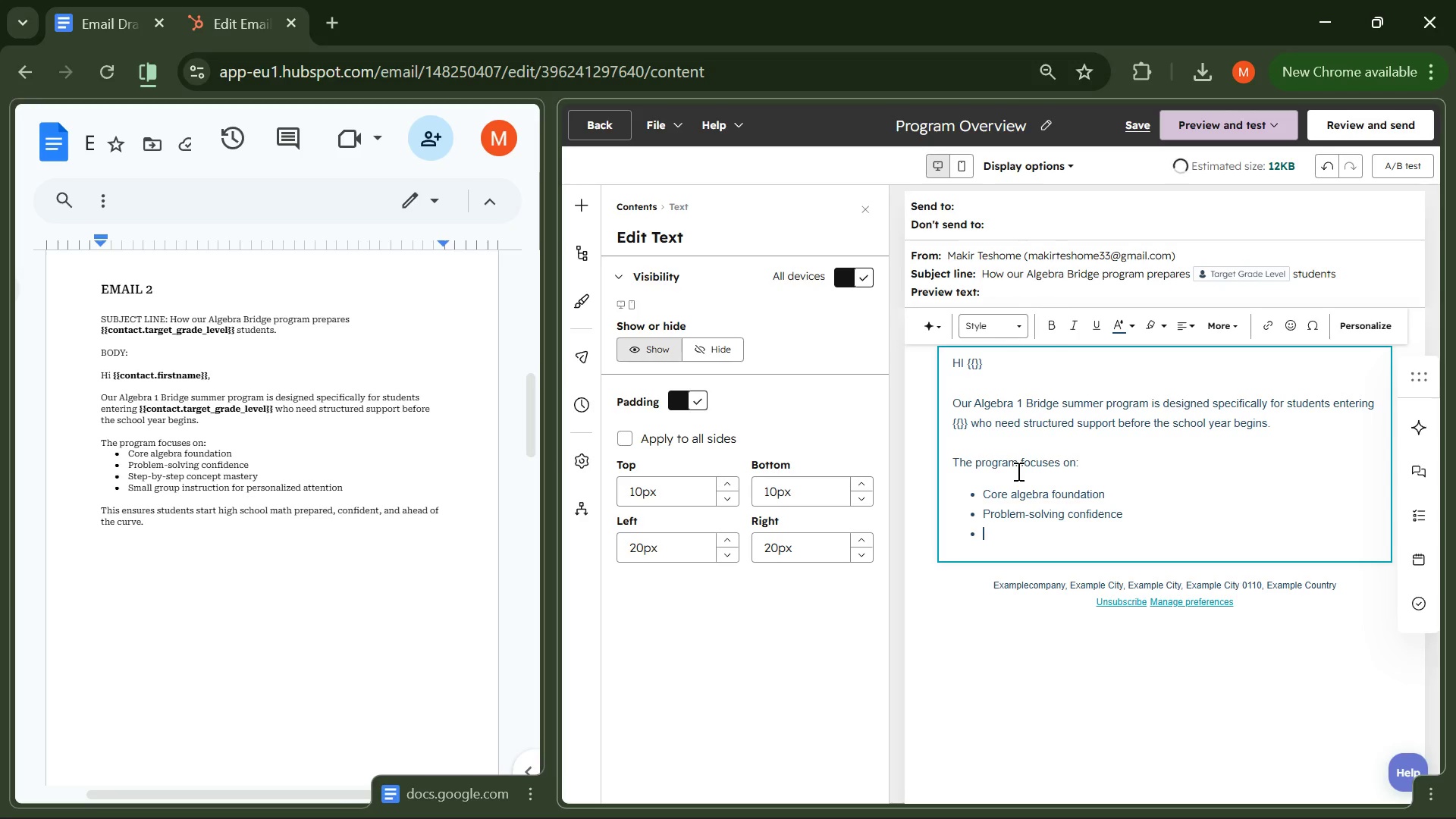 
type(step b)
key(Backspace)
key(Backspace)
type(-by-step concept mastery )
 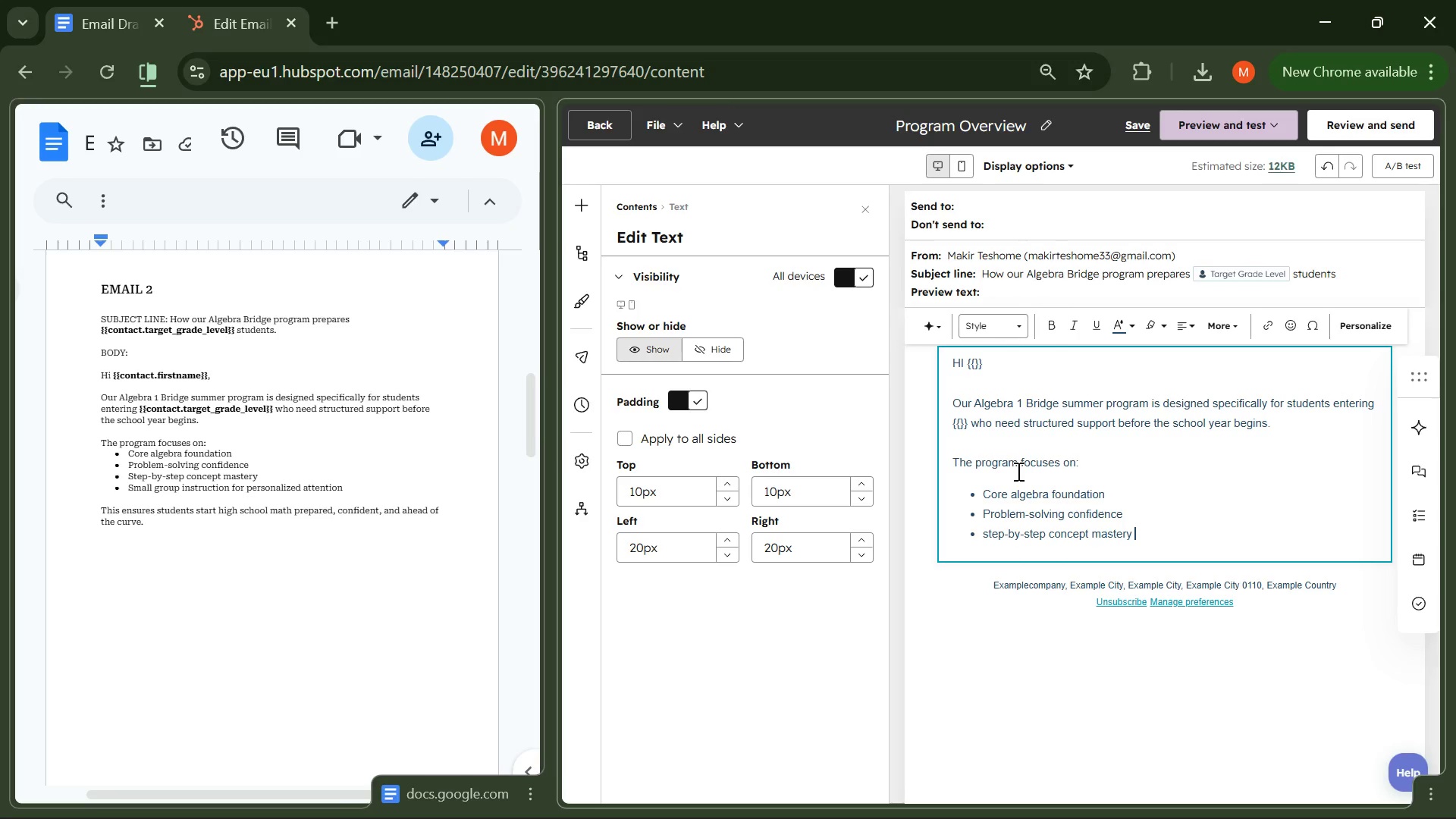 
key(Enter)
 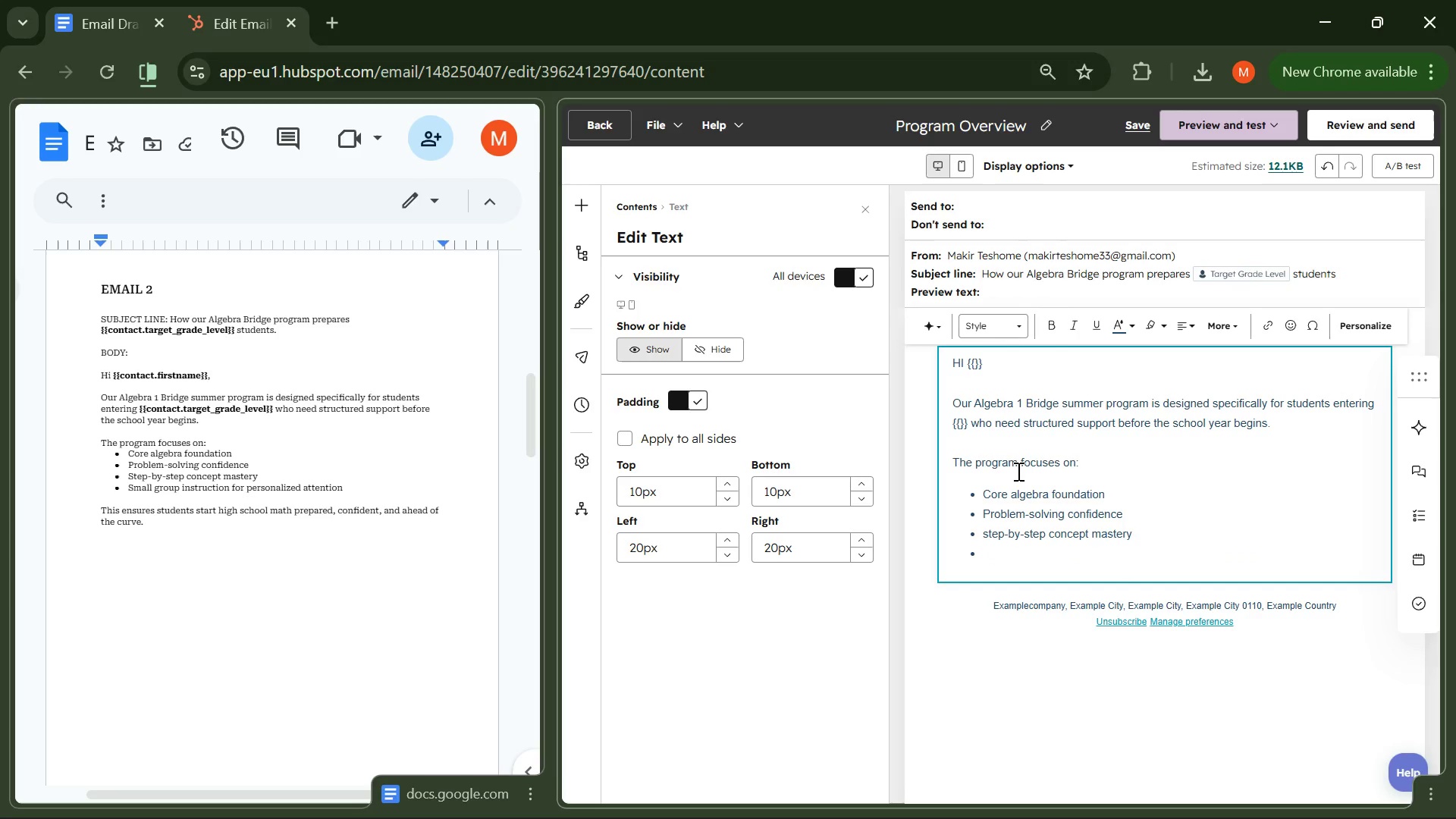 
type(Small group instruction for personalized attention )
 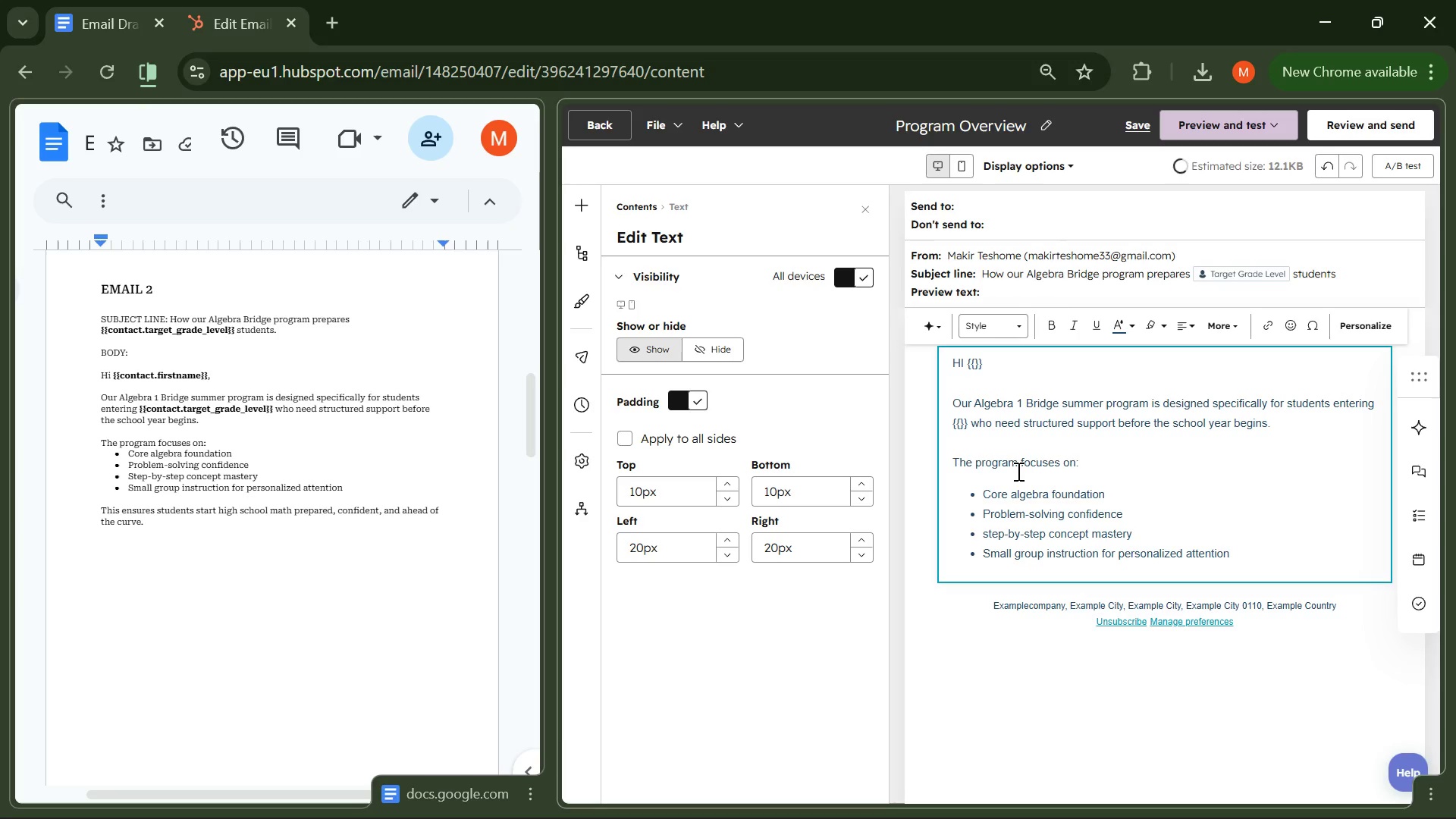 
key(Enter)
 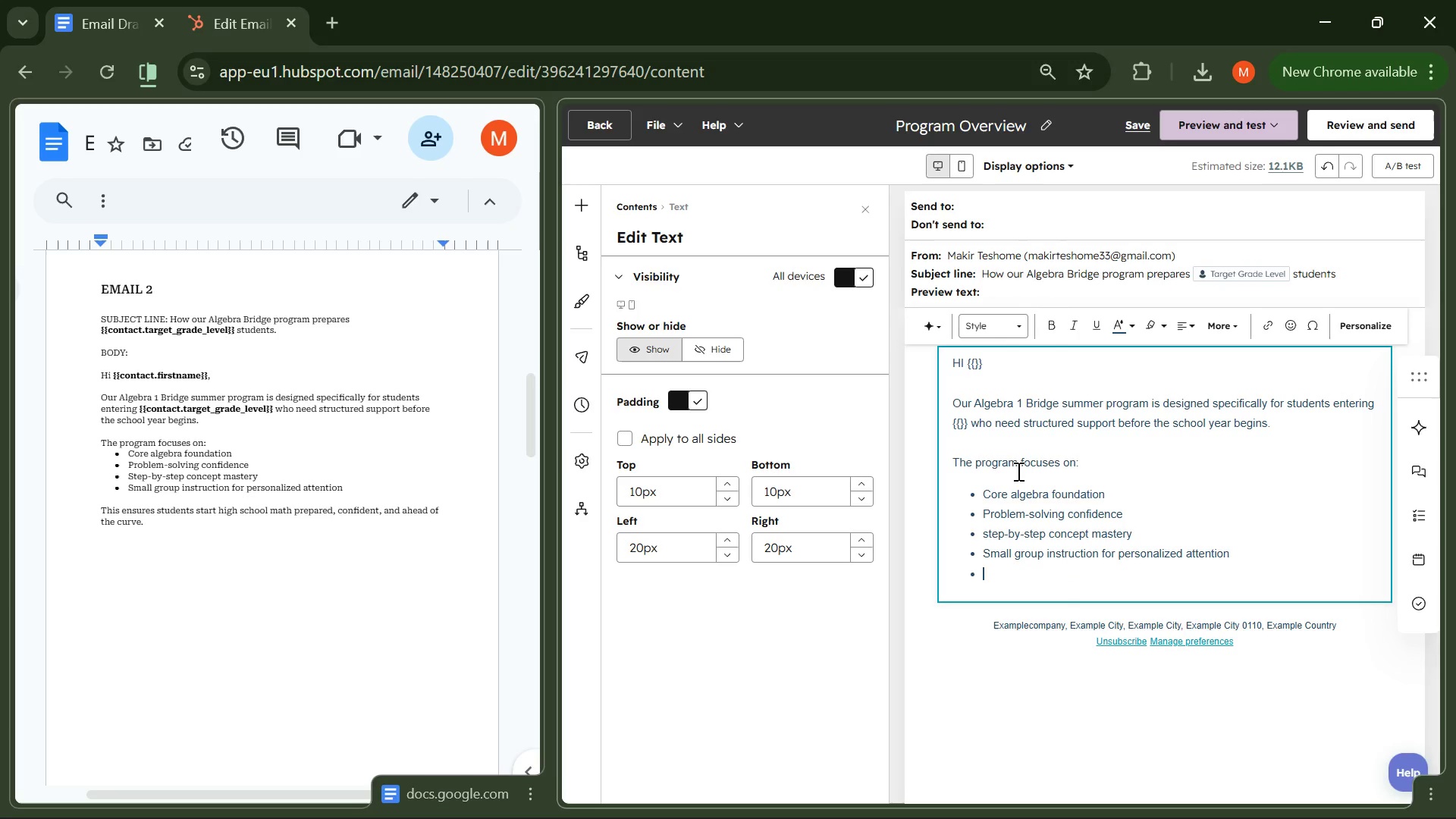 
key(Enter)
 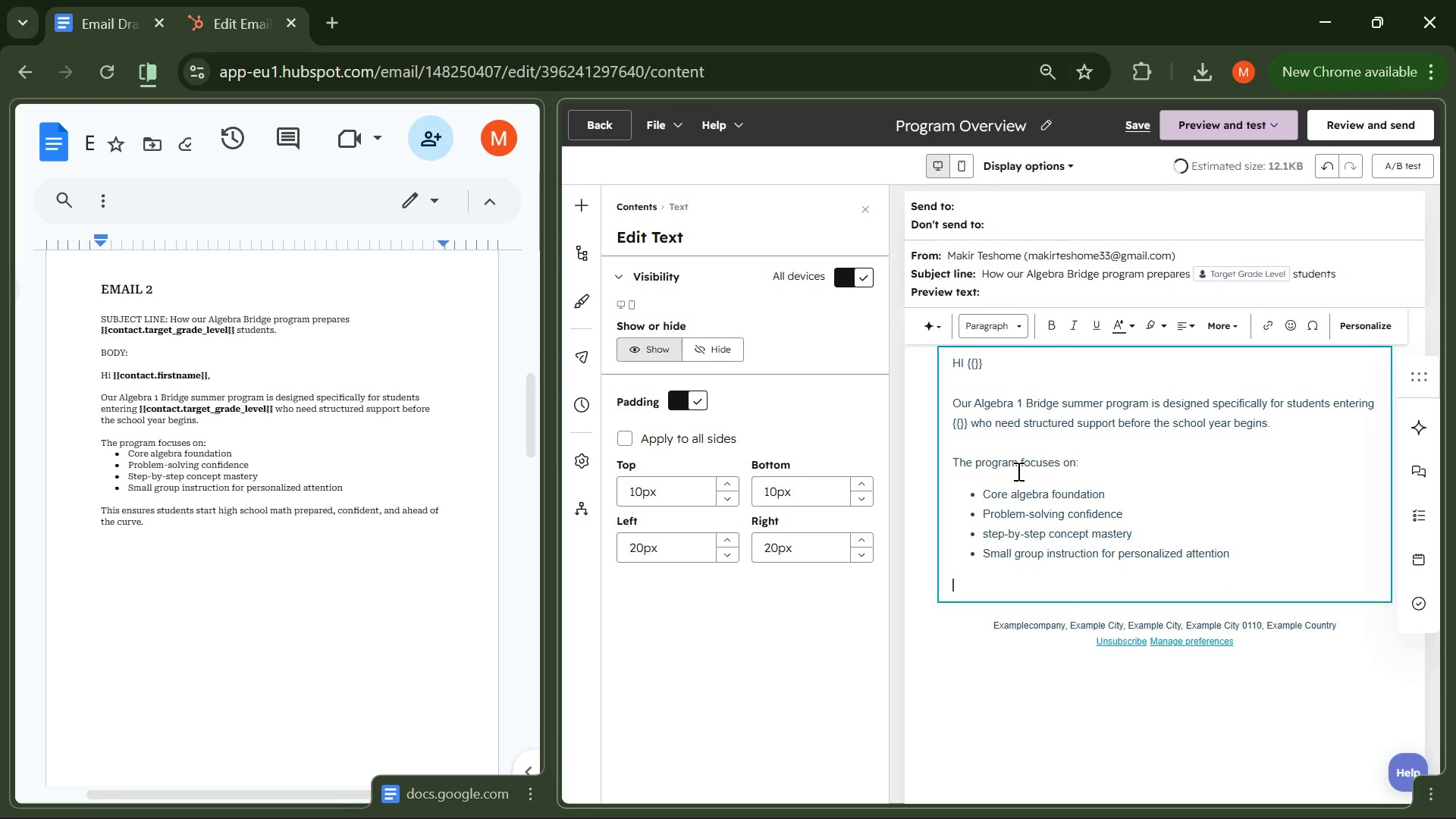 
type(This ensures students start high school math prepared )
key(Backspace)
type(, confident and ahead of the curves )
key(Backspace)
type(. )
key(Backspace)
key(Backspace)
key(Backspace)
type(. )
 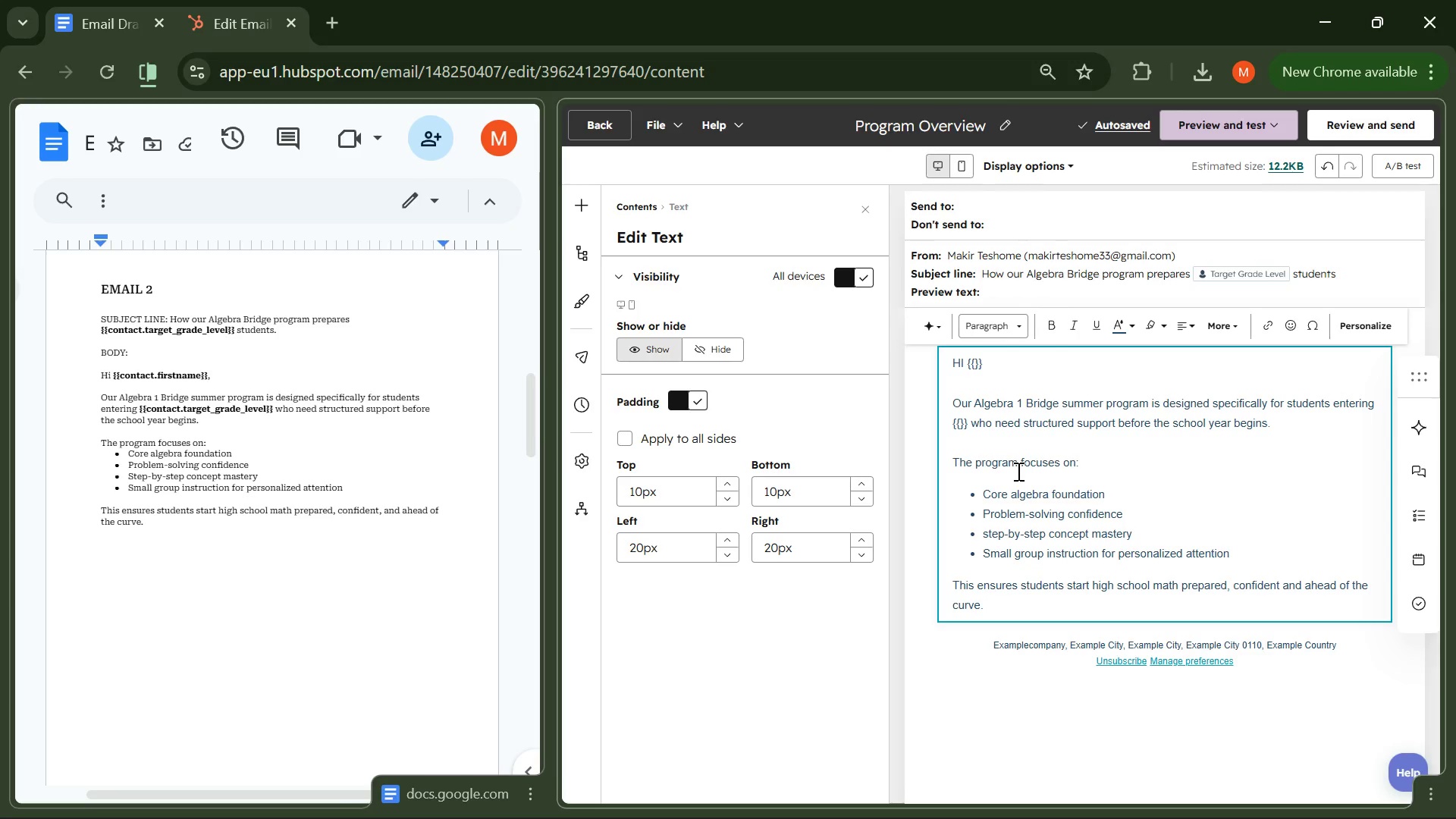 
wait(6.7)
 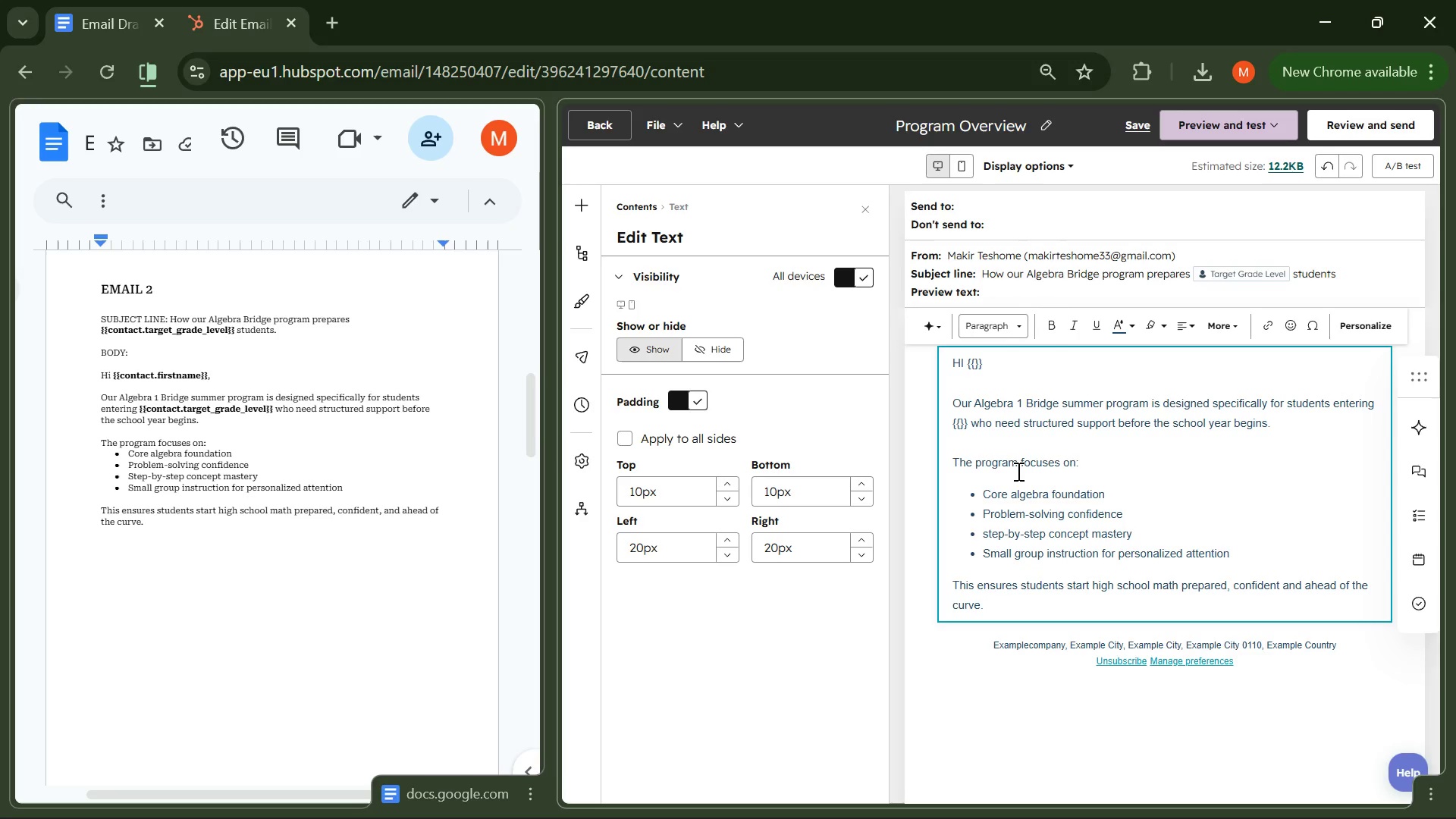 
left_click_drag(start_coordinate=[991, 366], to_coordinate=[970, 367])
 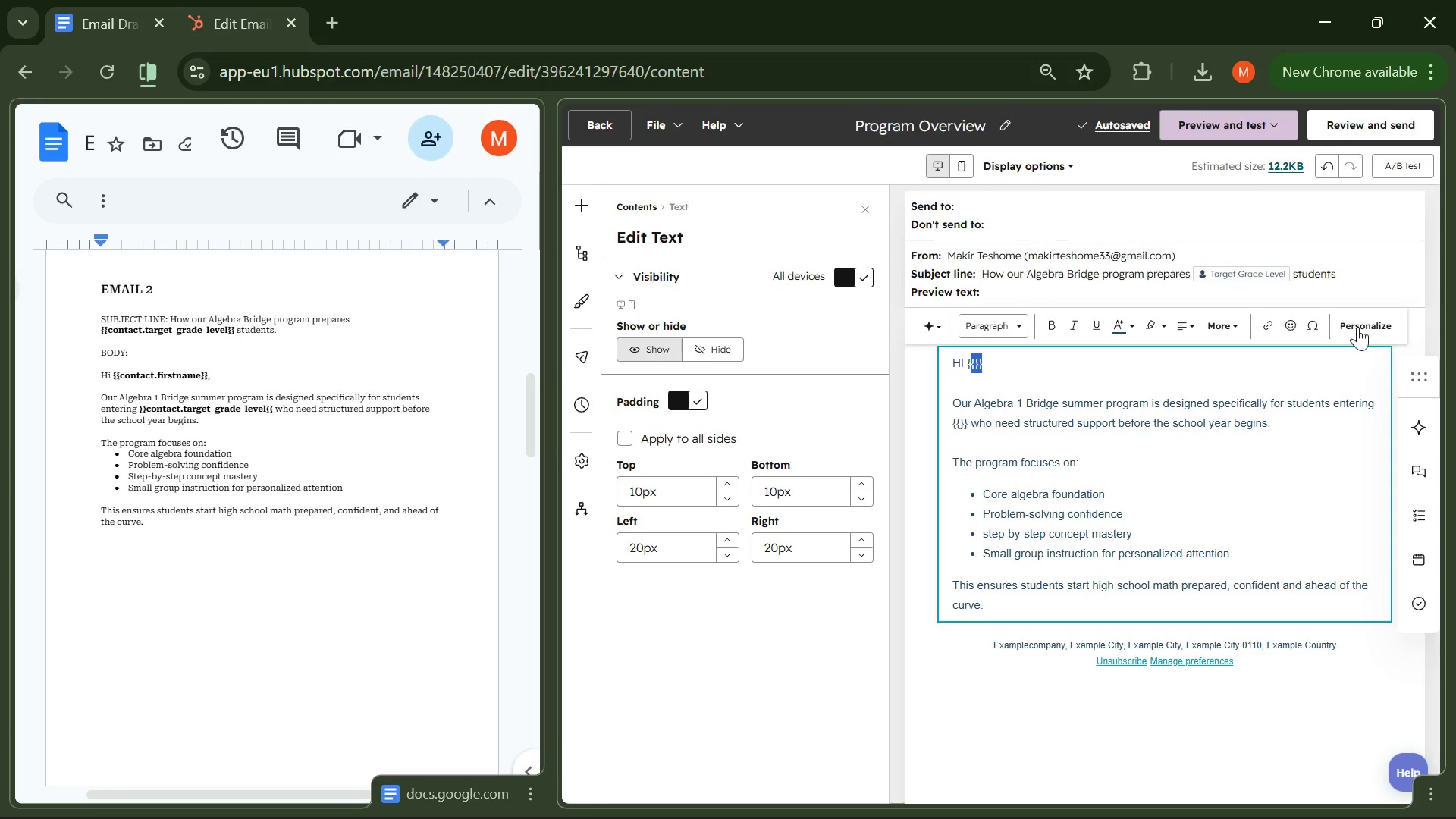 
left_click([1357, 326])
 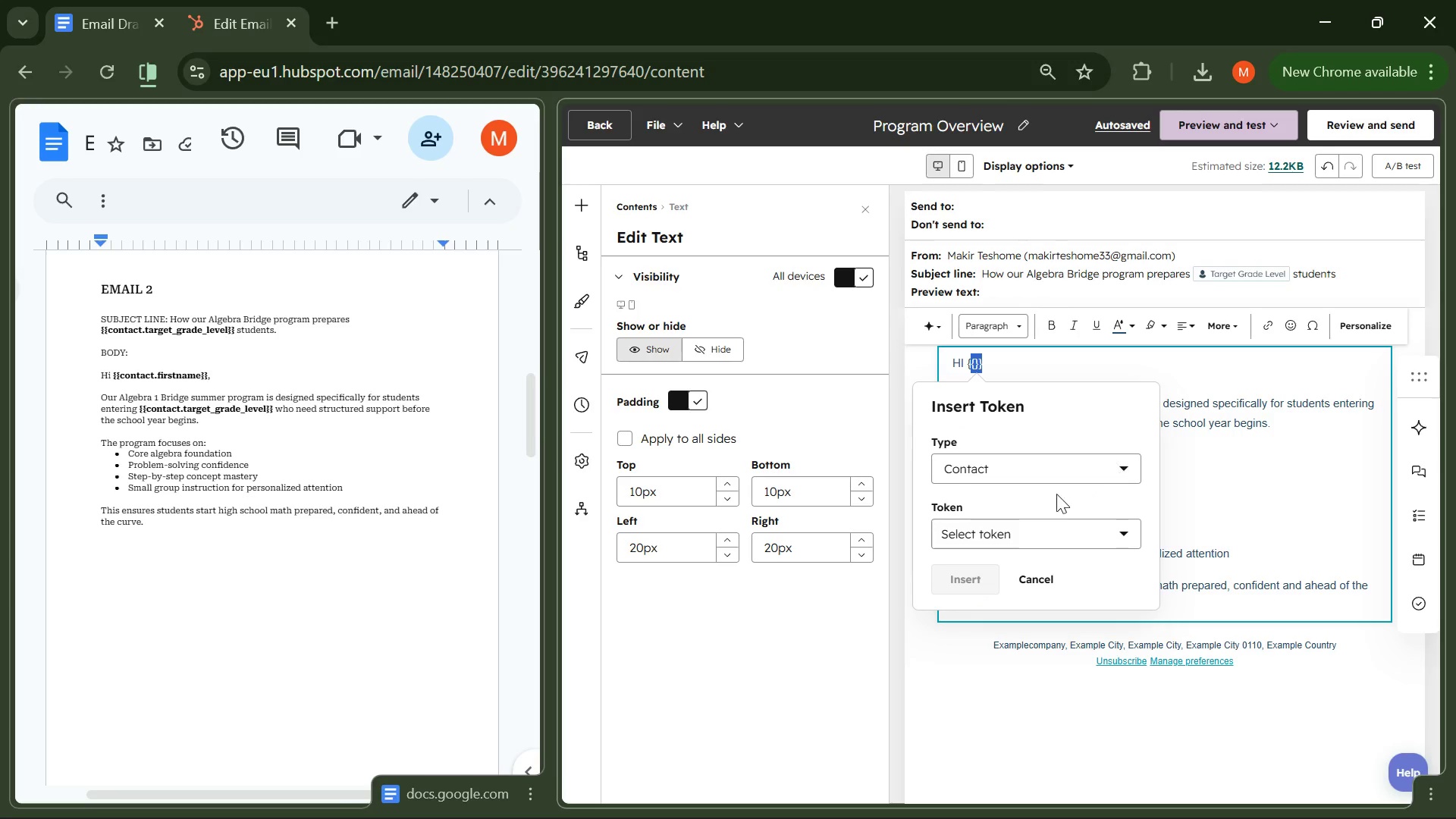 
left_click([1028, 532])
 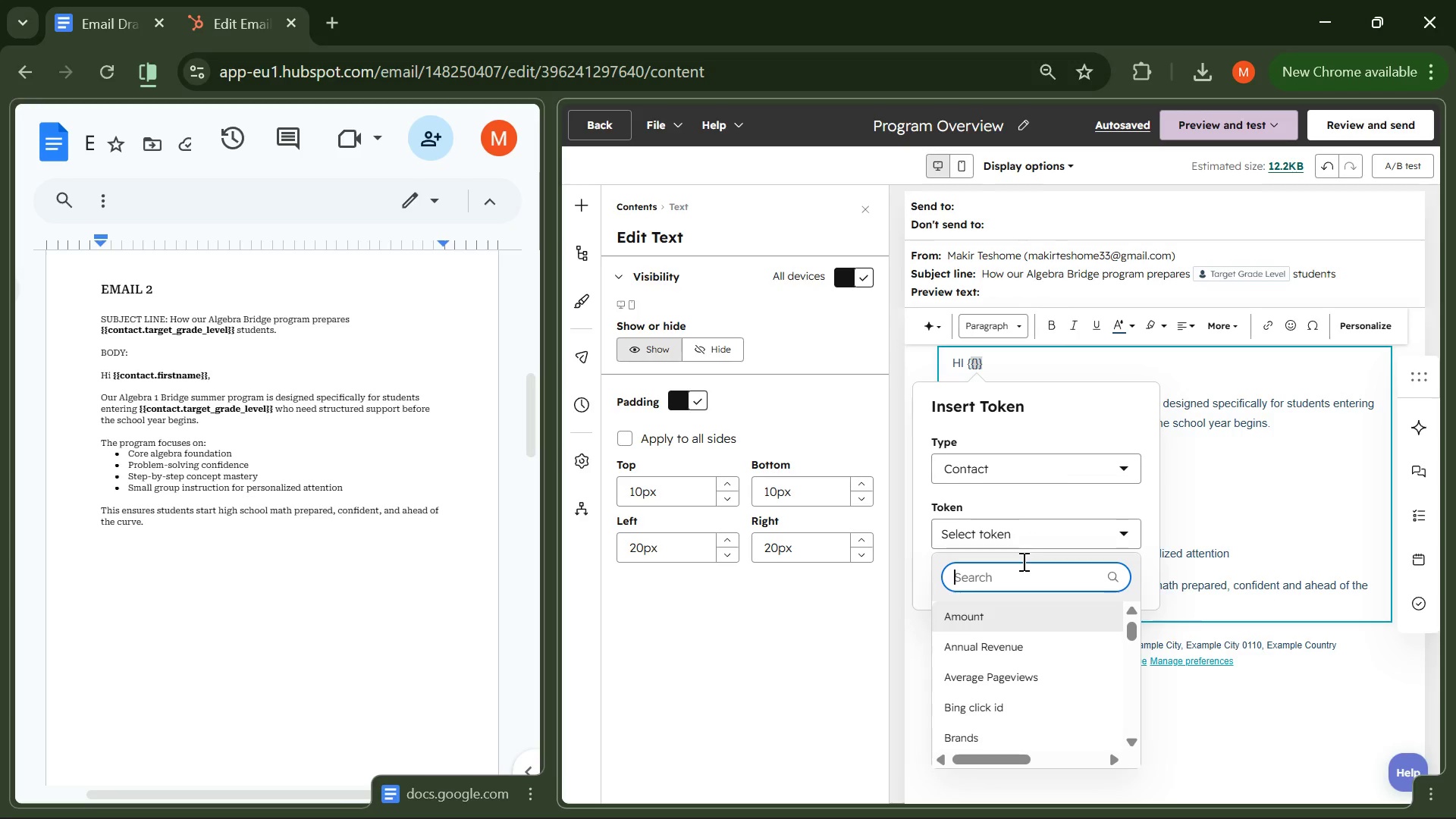 
type(first am)
key(Backspace)
key(Backspace)
type(name)
 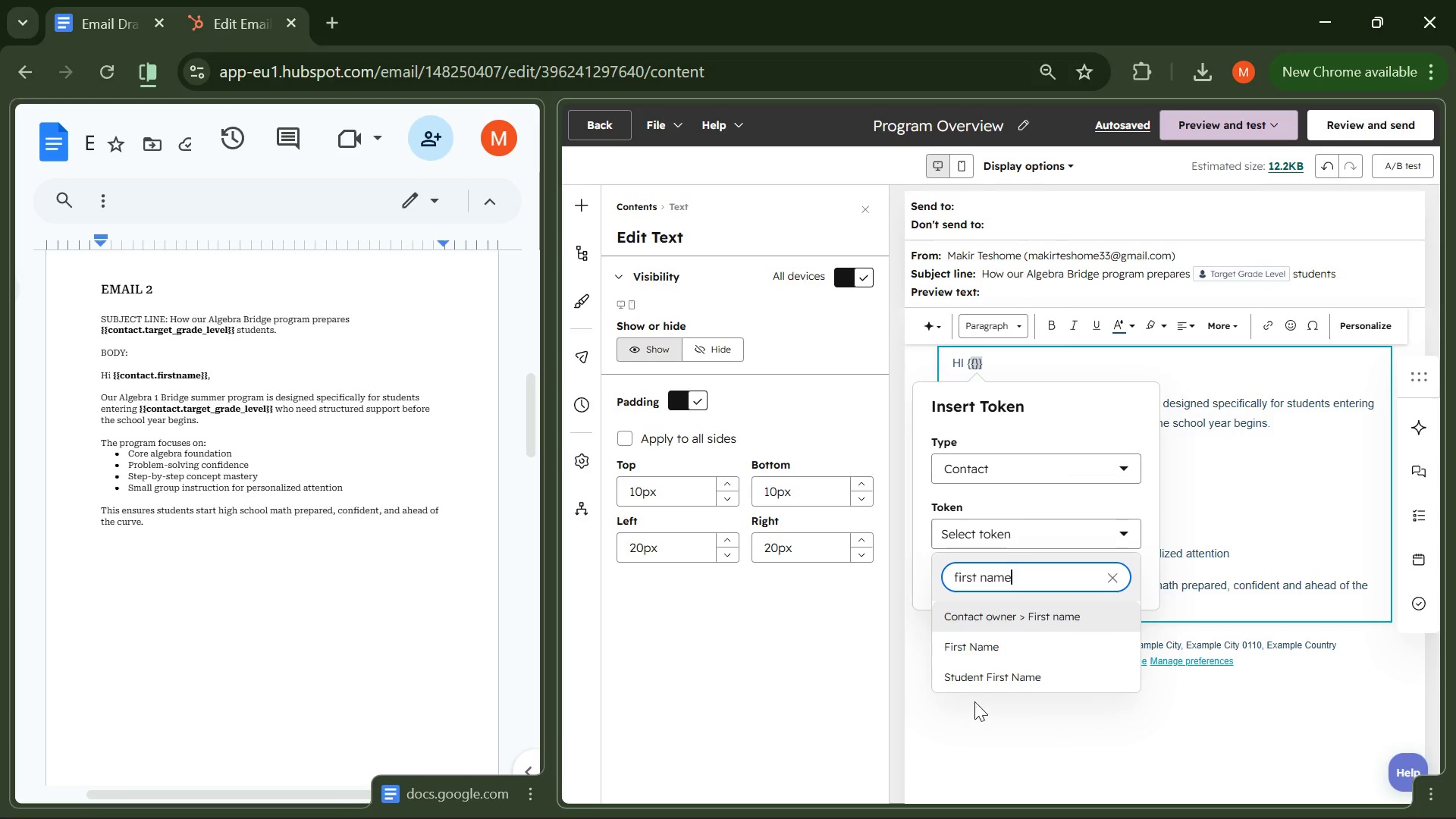 
left_click([969, 648])
 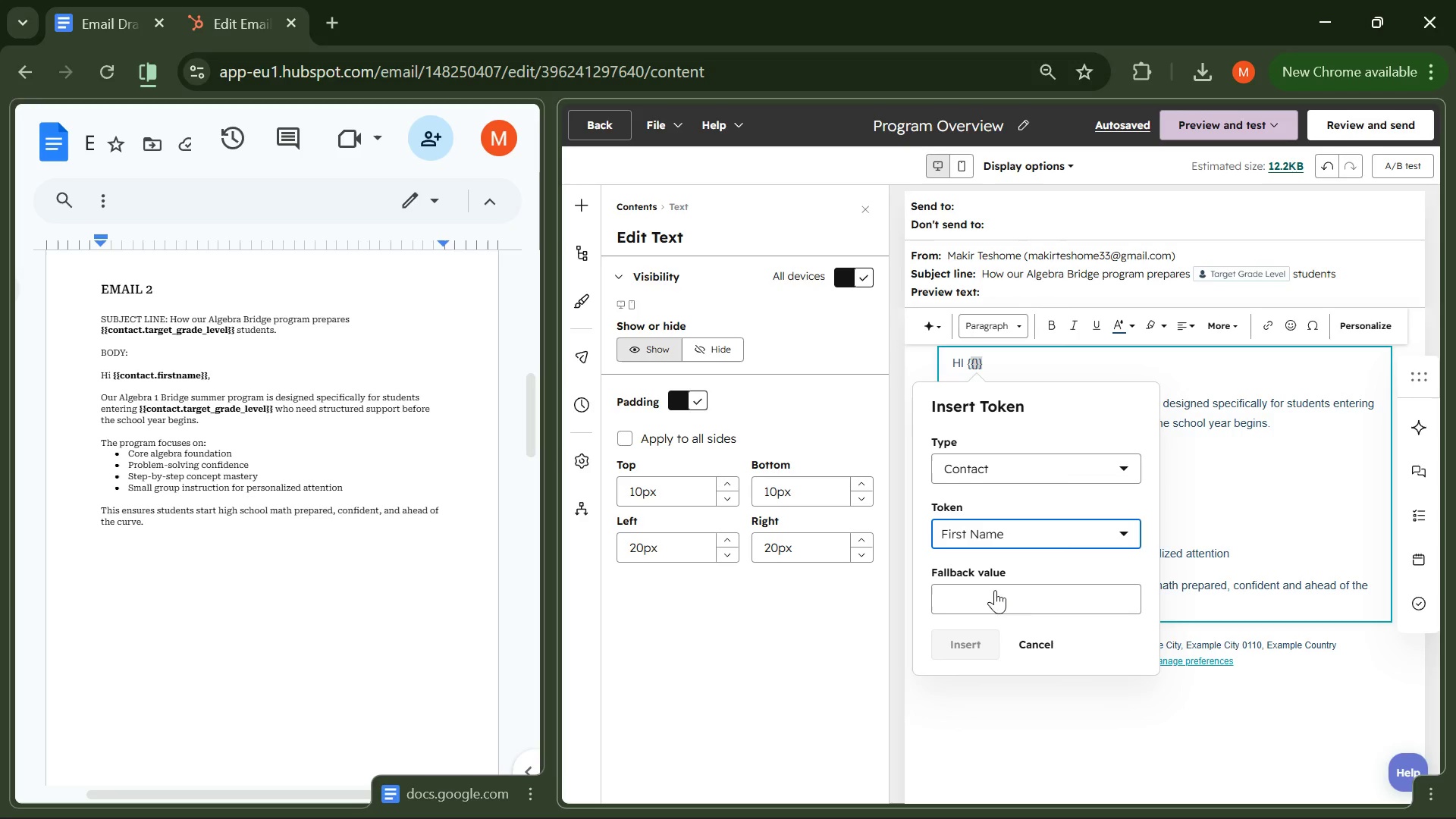 
left_click([990, 601])
 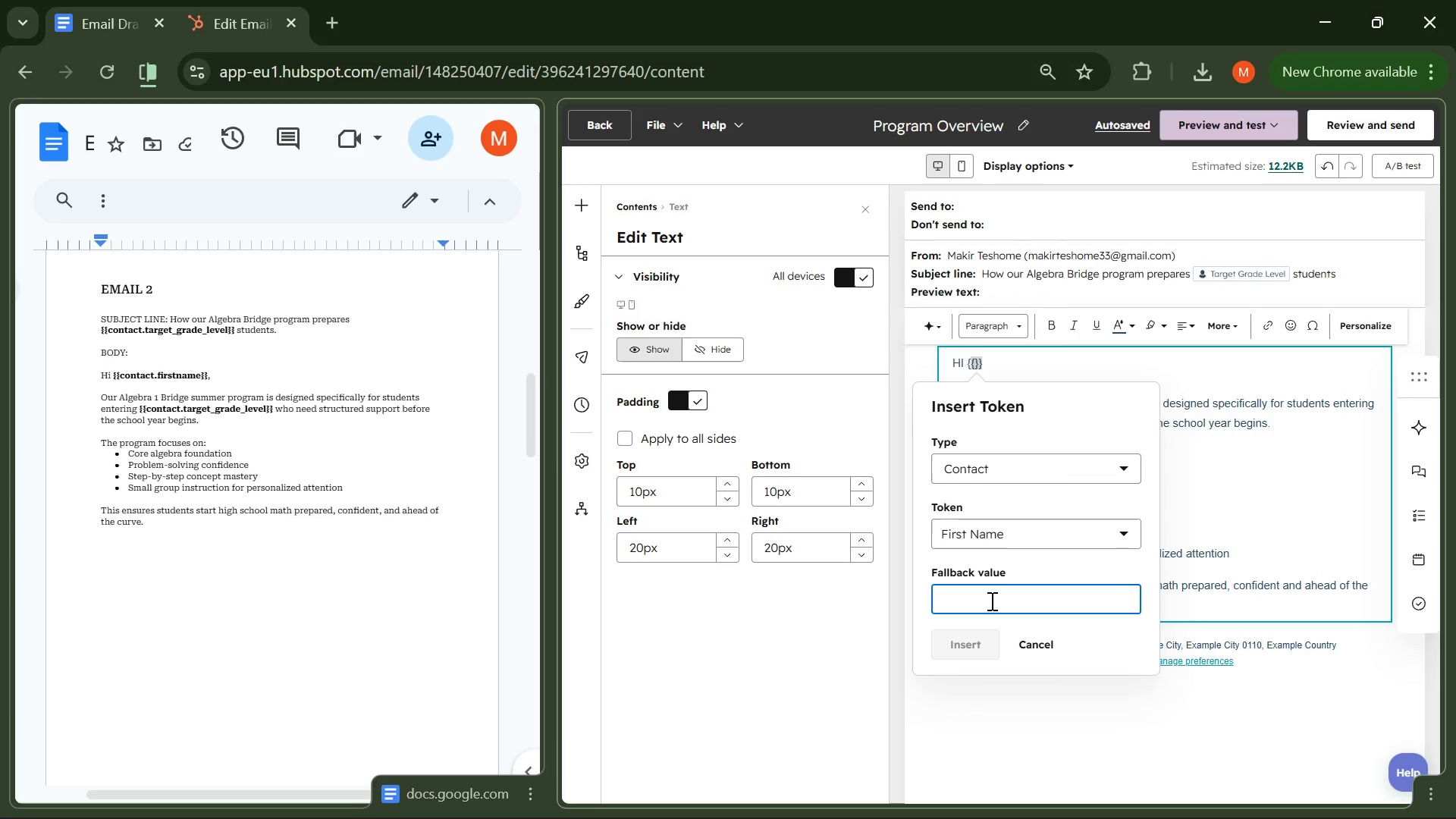 
type(First name)
 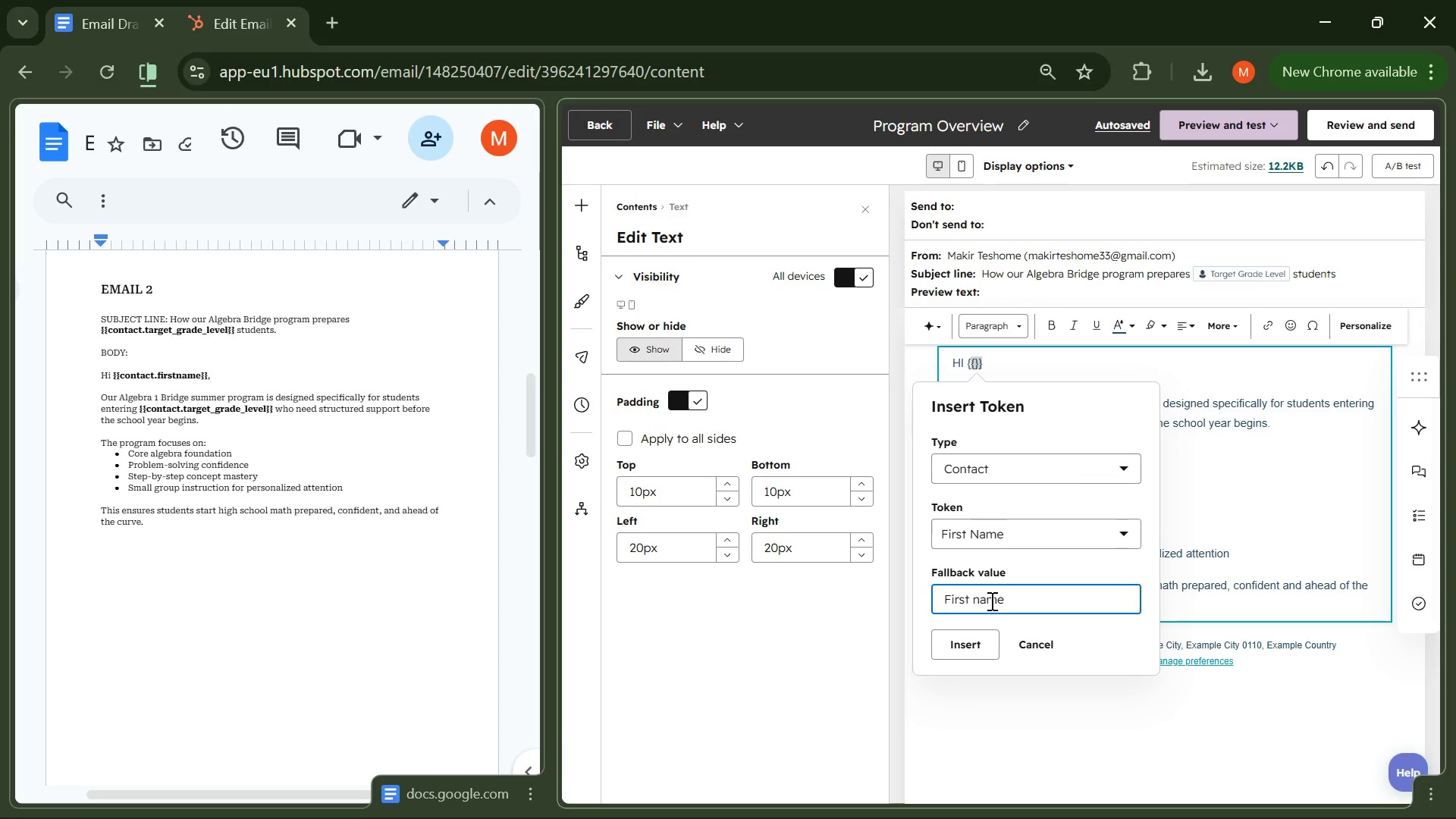 
key(Control+A)
 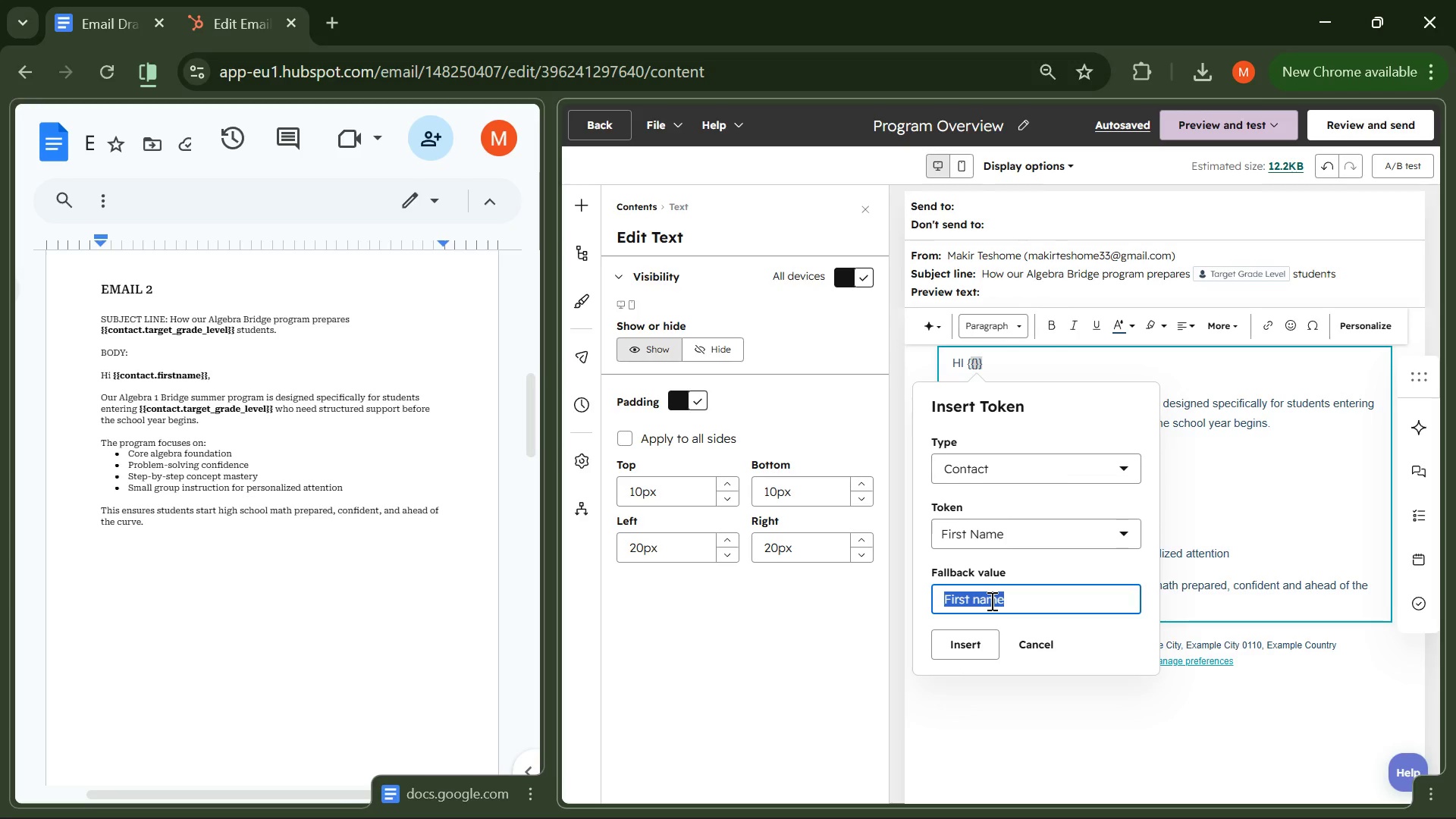 
key(Control+C)
 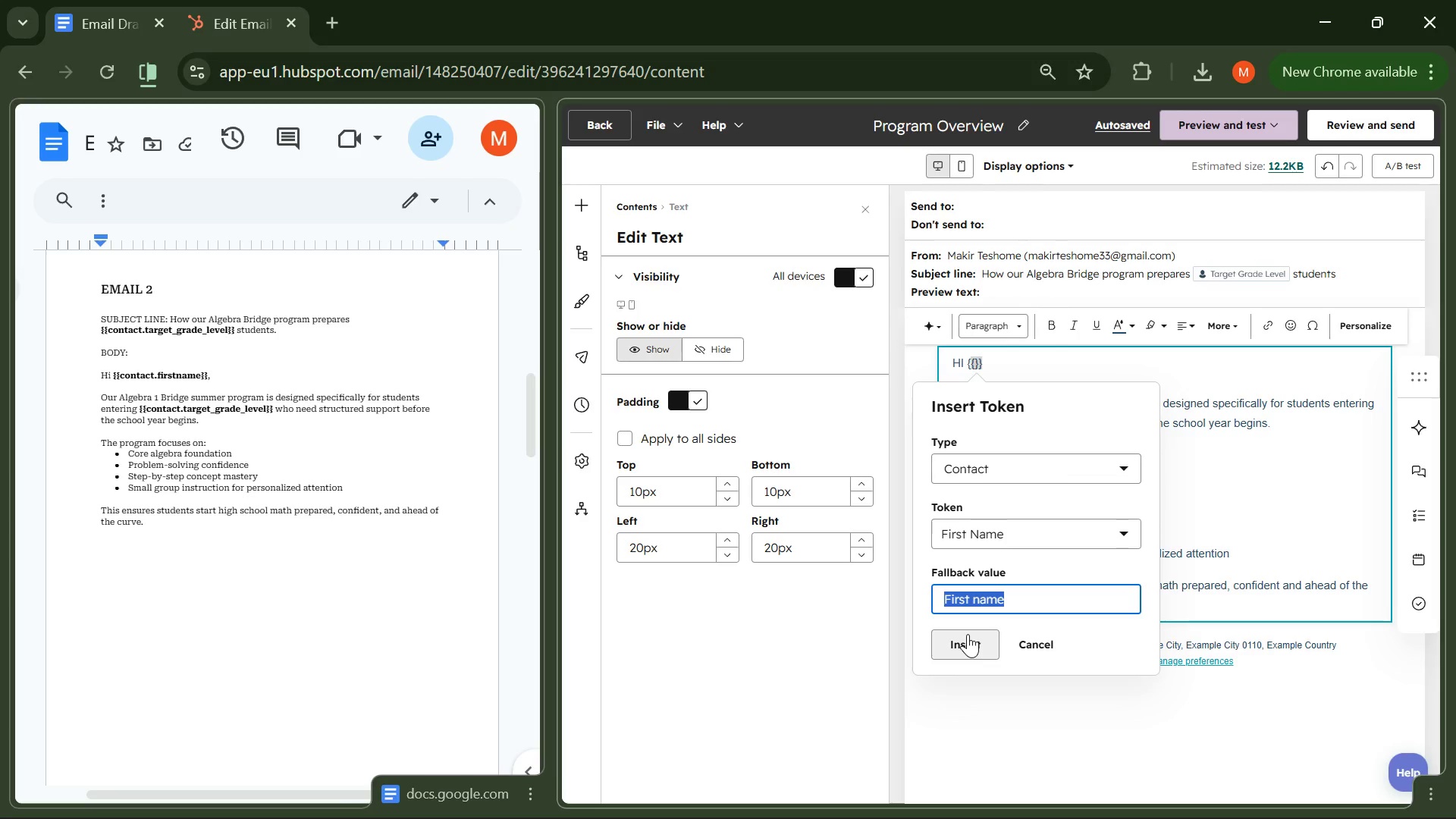 
left_click([968, 634])
 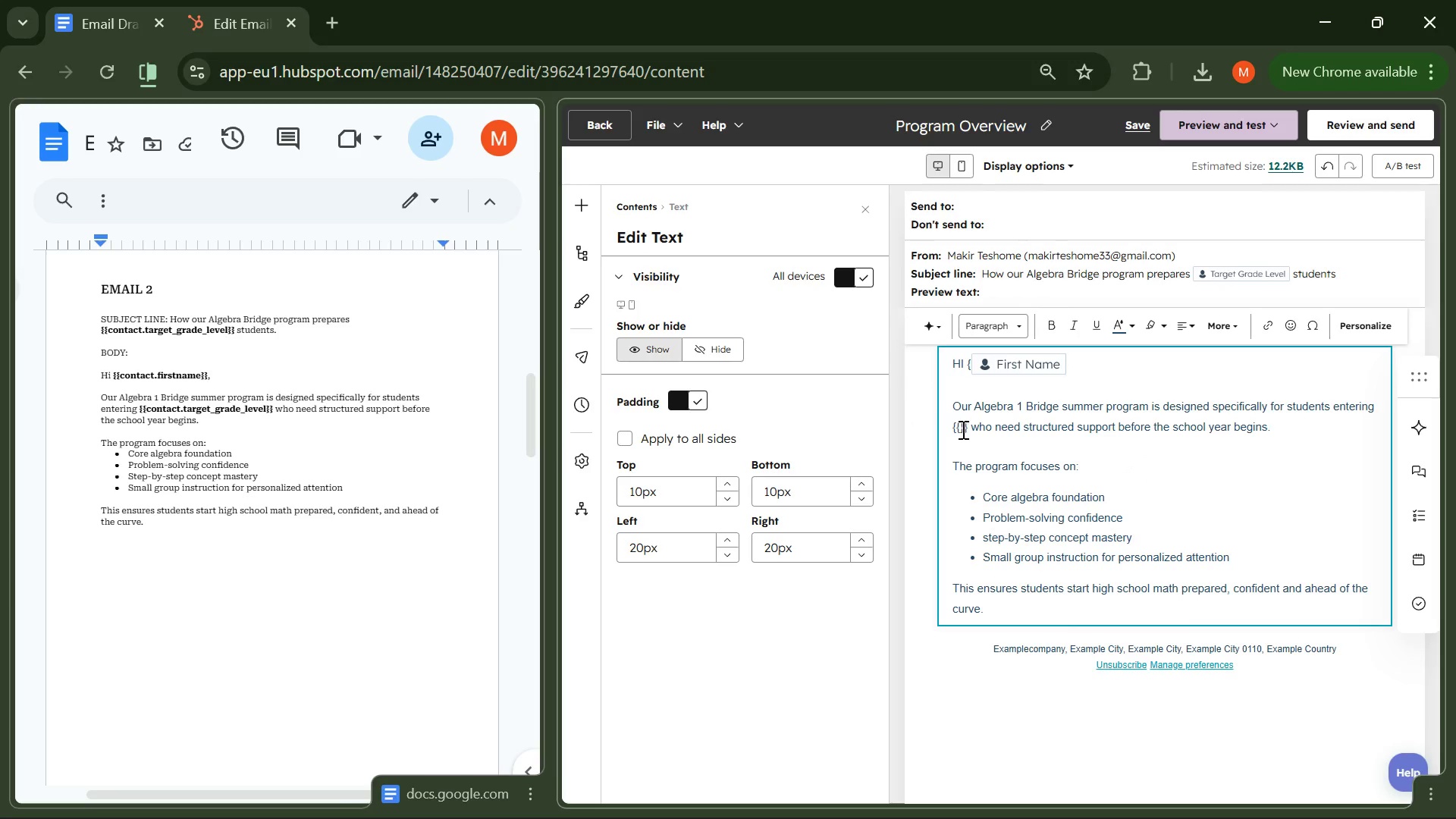 
left_click_drag(start_coordinate=[967, 431], to_coordinate=[951, 425])
 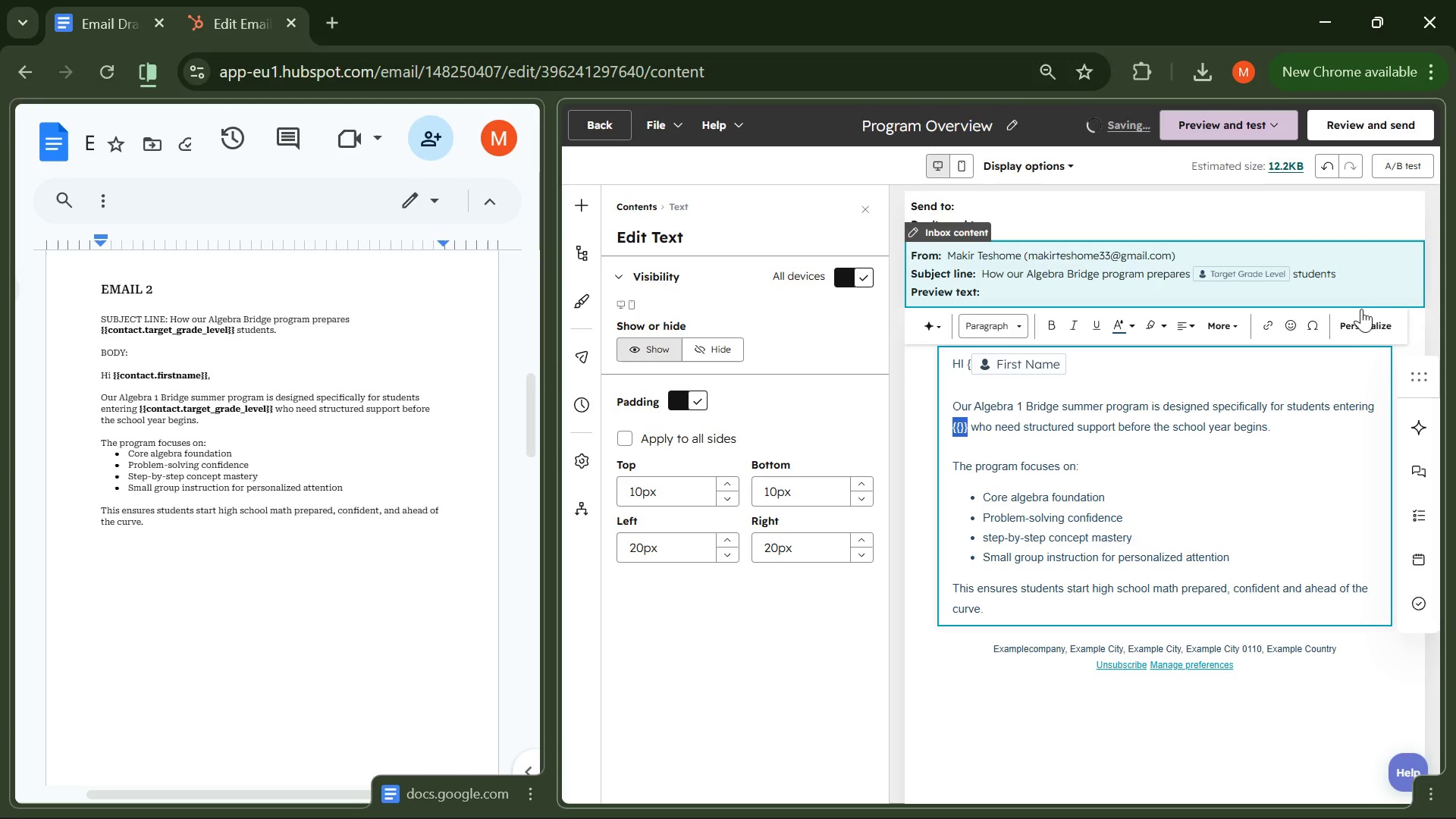 
left_click([1351, 317])
 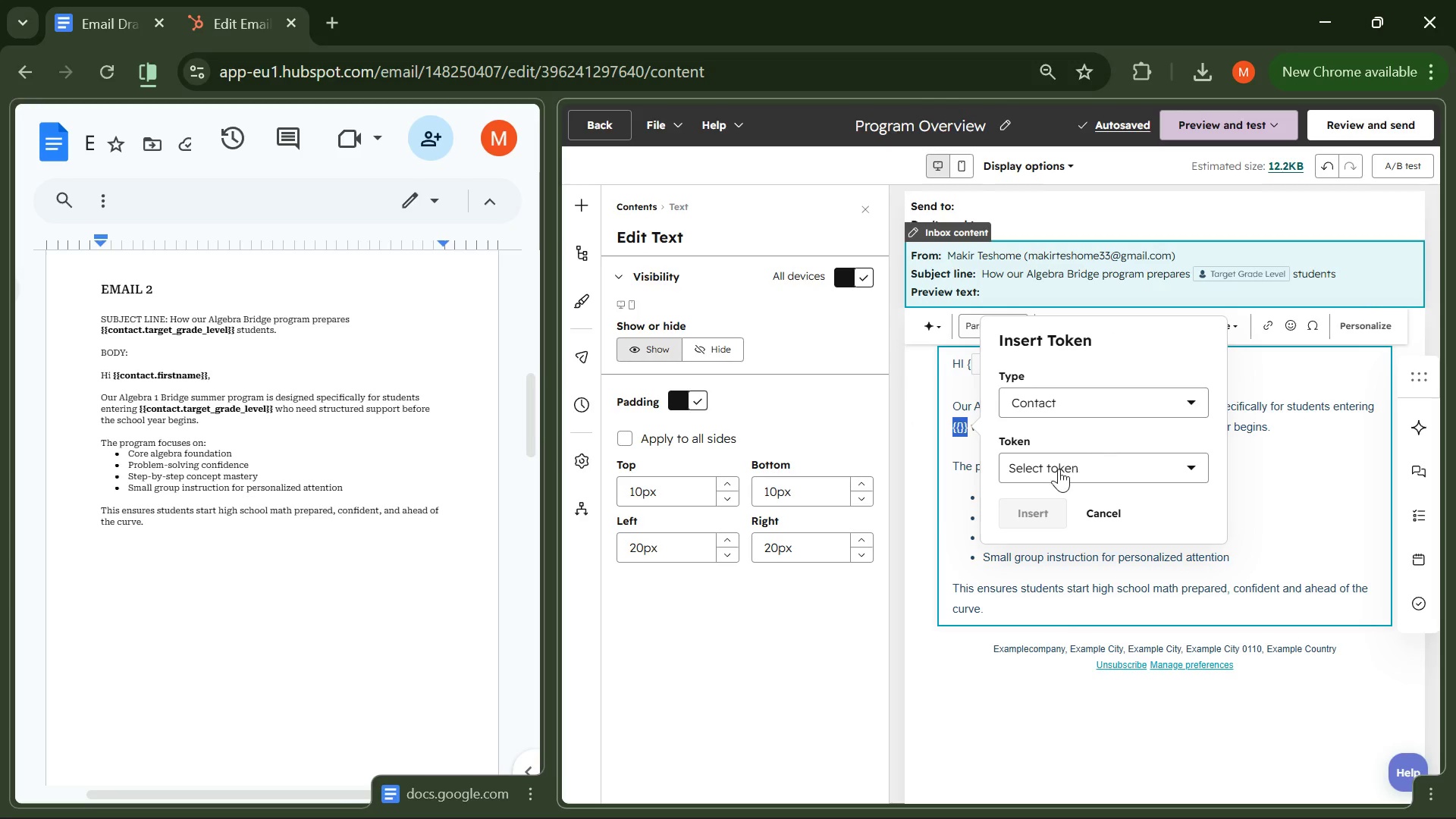 
left_click([1073, 469])
 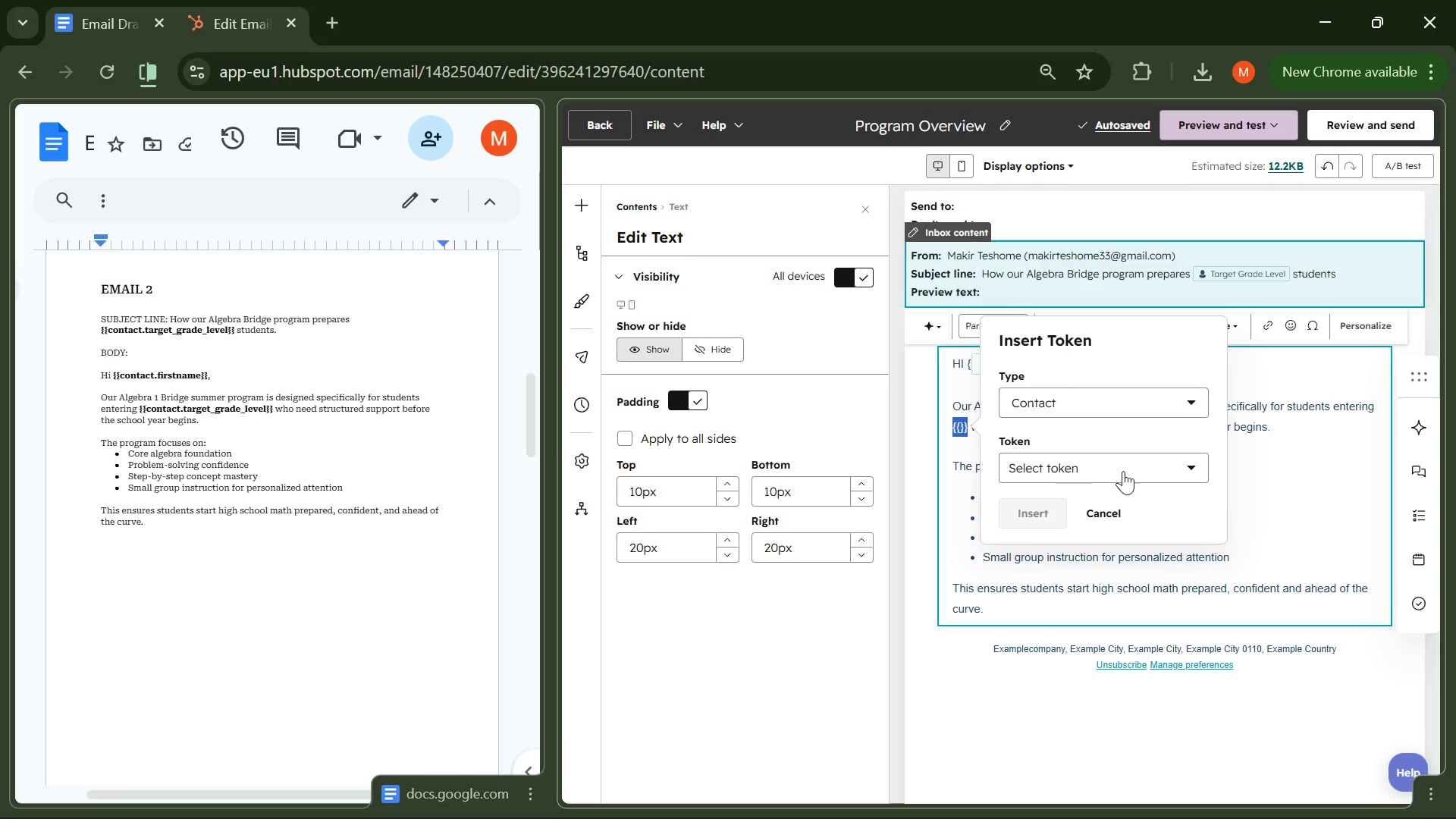 
left_click([1199, 472])
 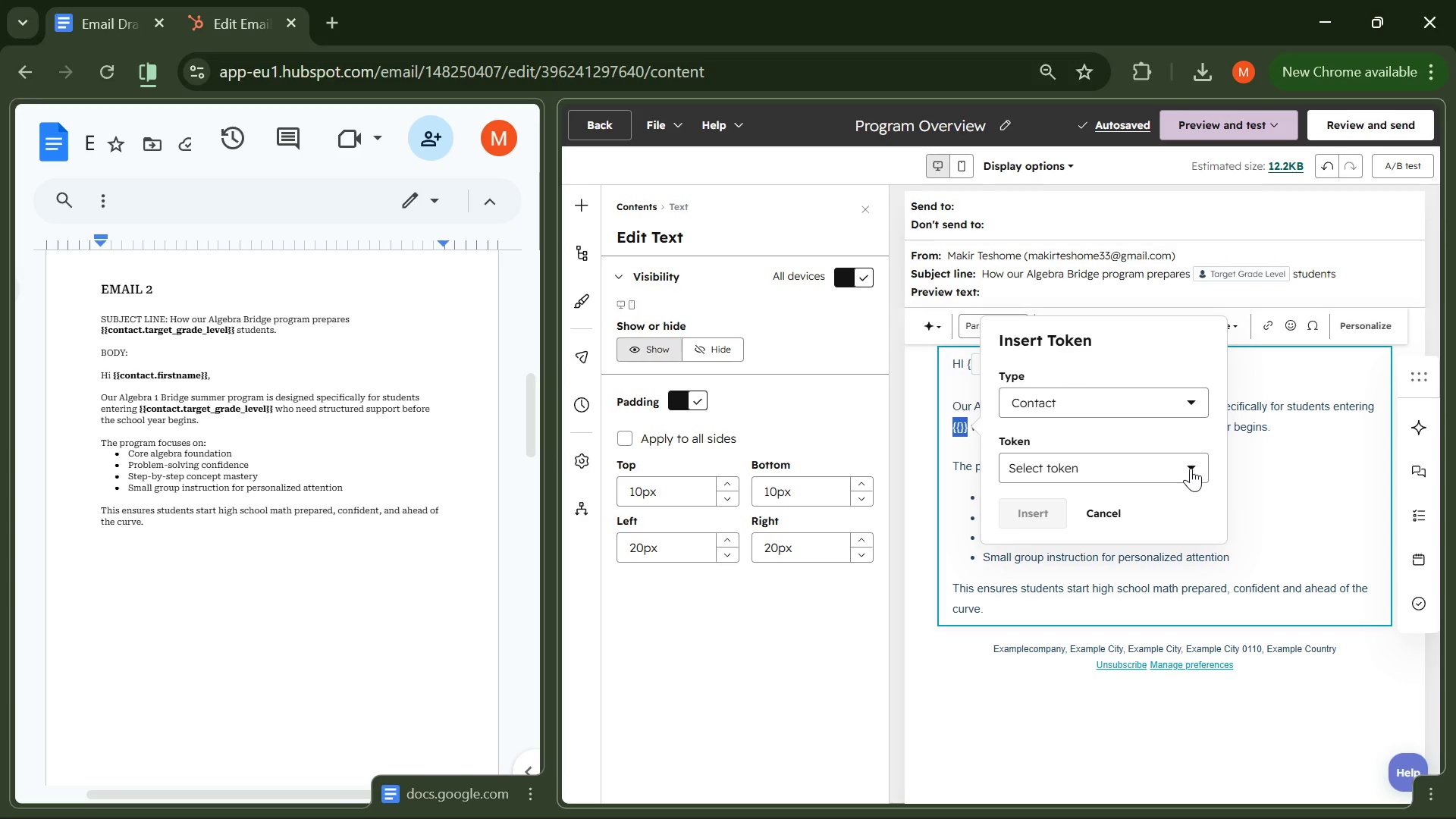 
left_click([1189, 467])
 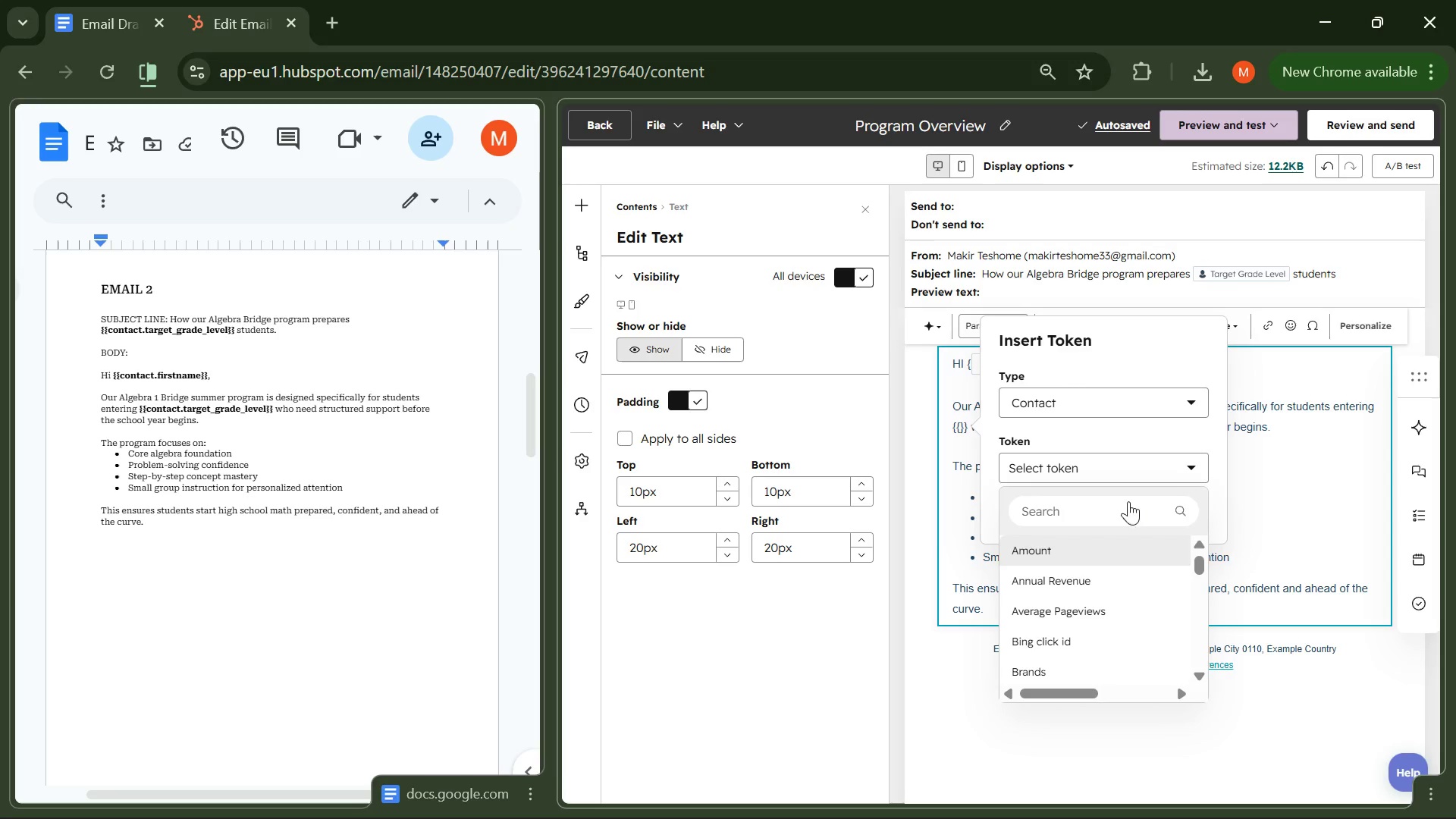 
left_click([1095, 508])
 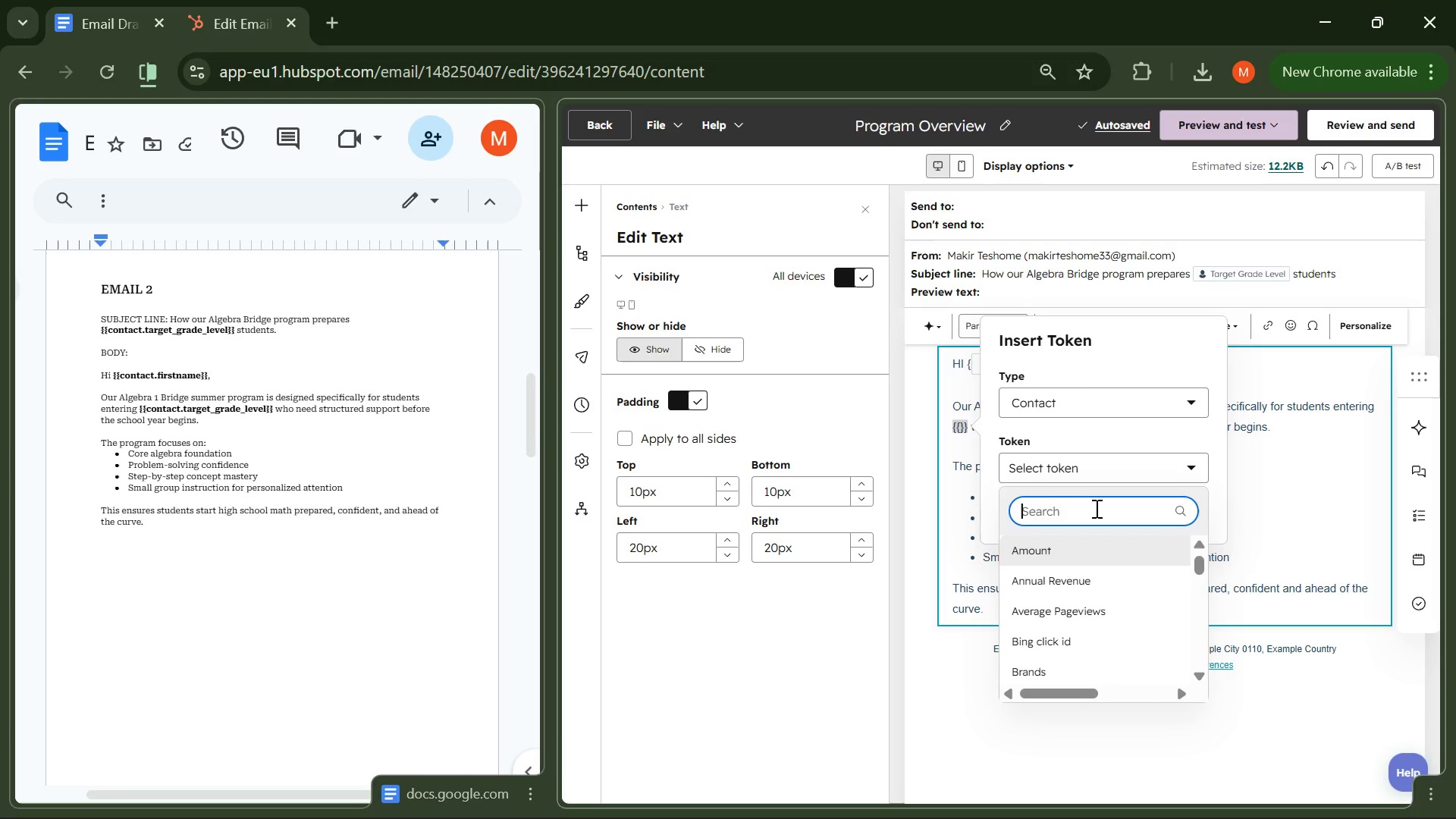 
key(Meta+V)
 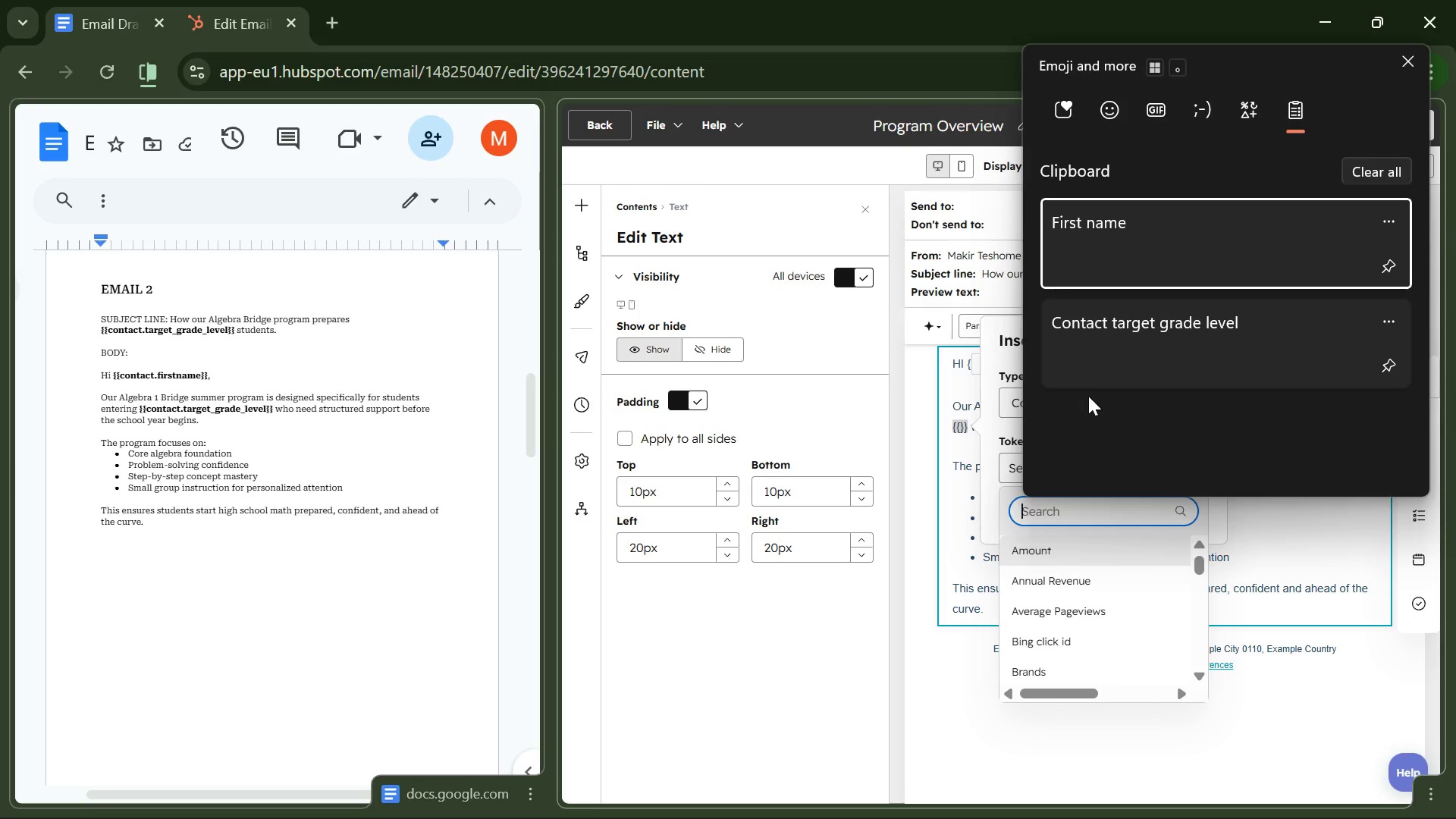 
left_click([1090, 338])
 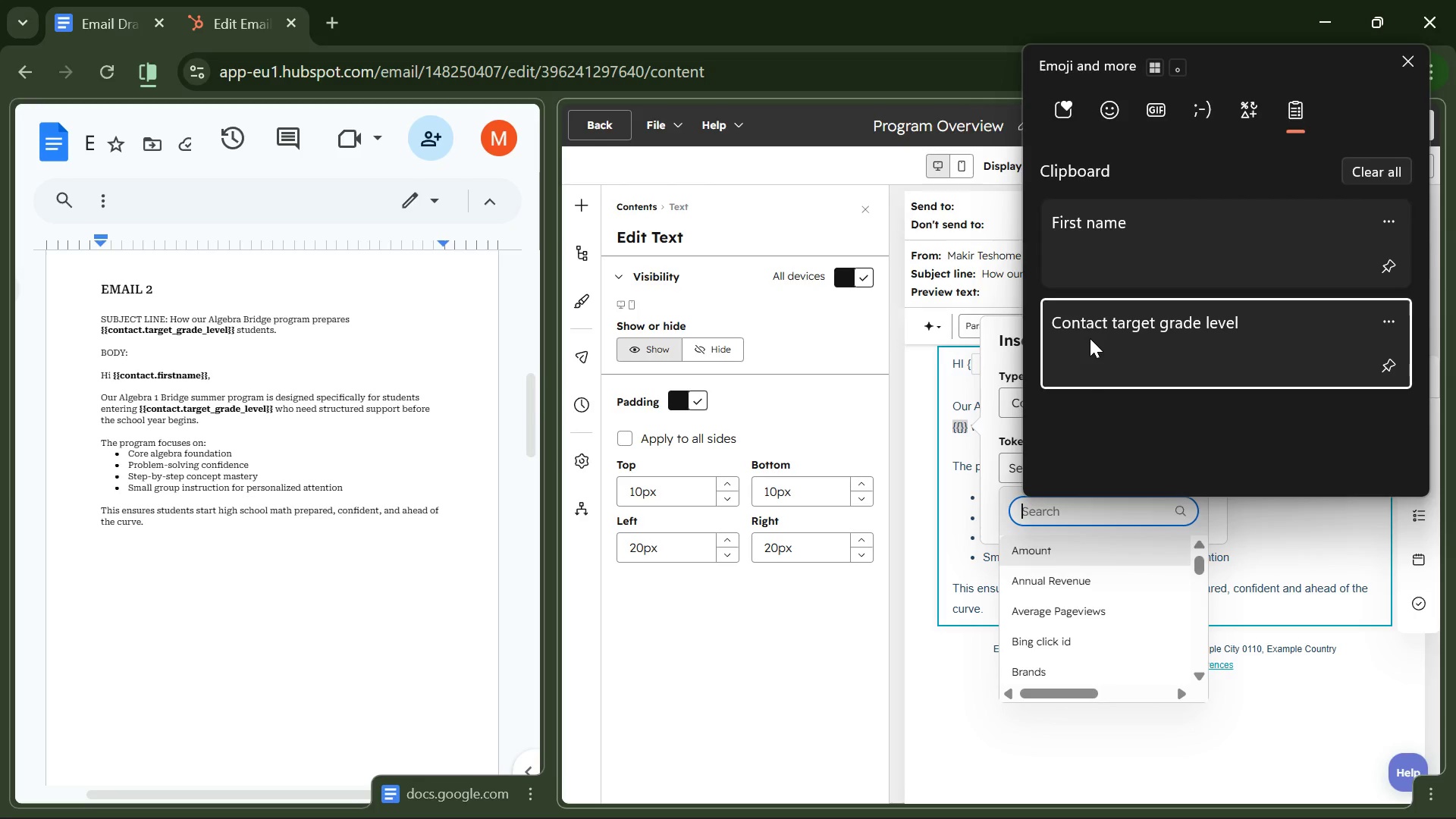 
key(Control+ControlLeft)
 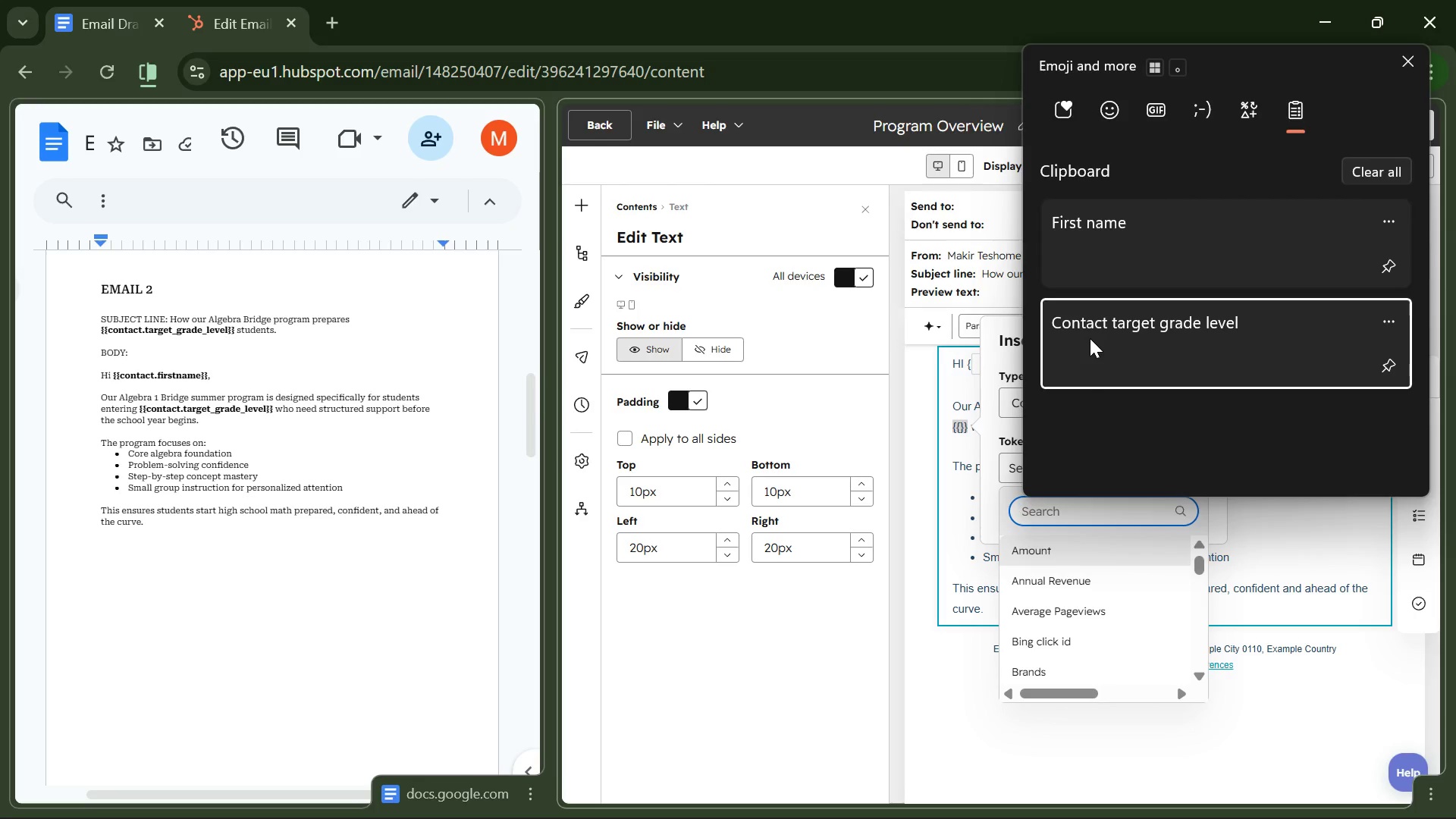 
hold_key(key=V, duration=16.84)
 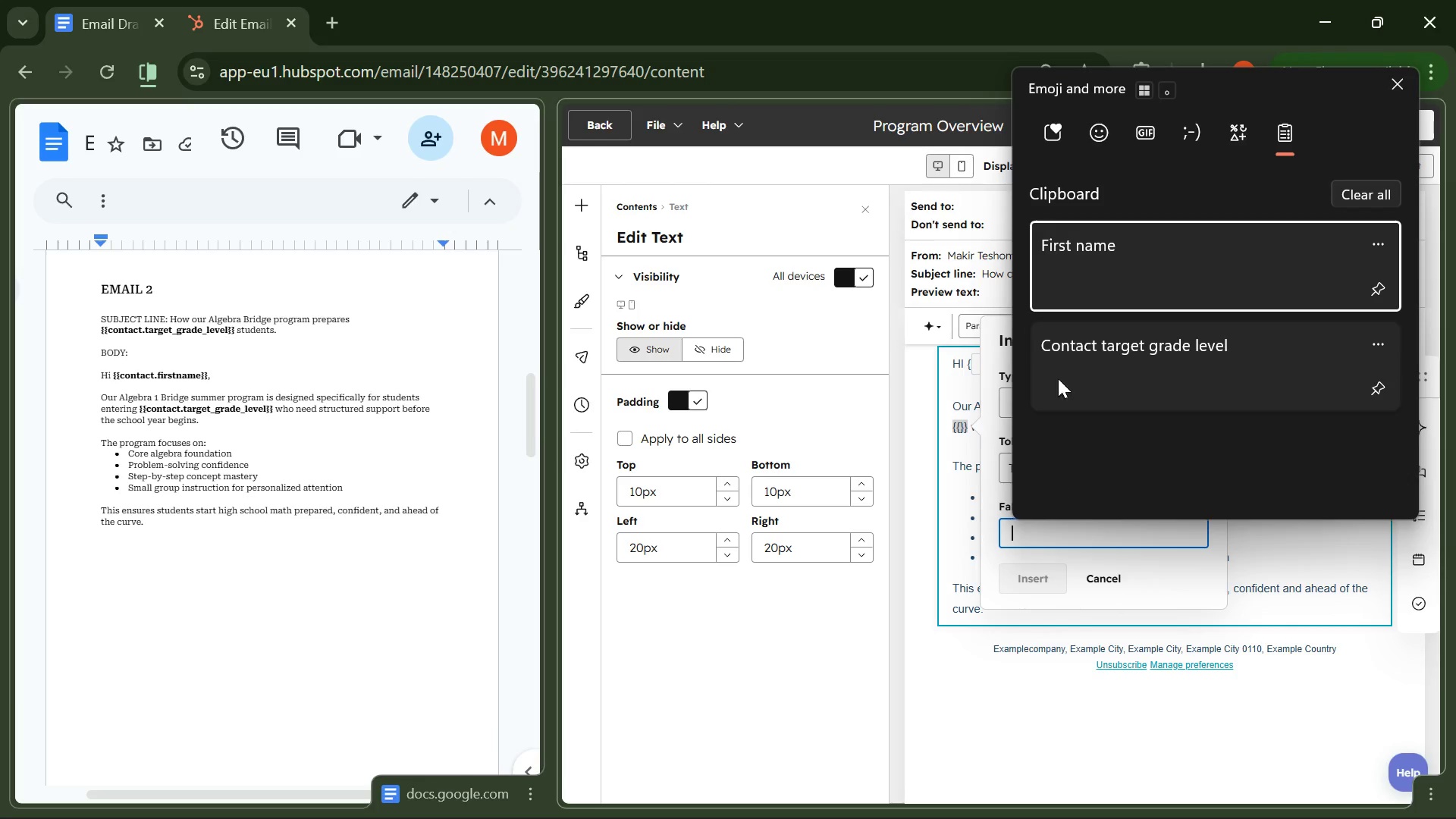 
left_click_drag(start_coordinate=[1059, 513], to_coordinate=[907, 524])
 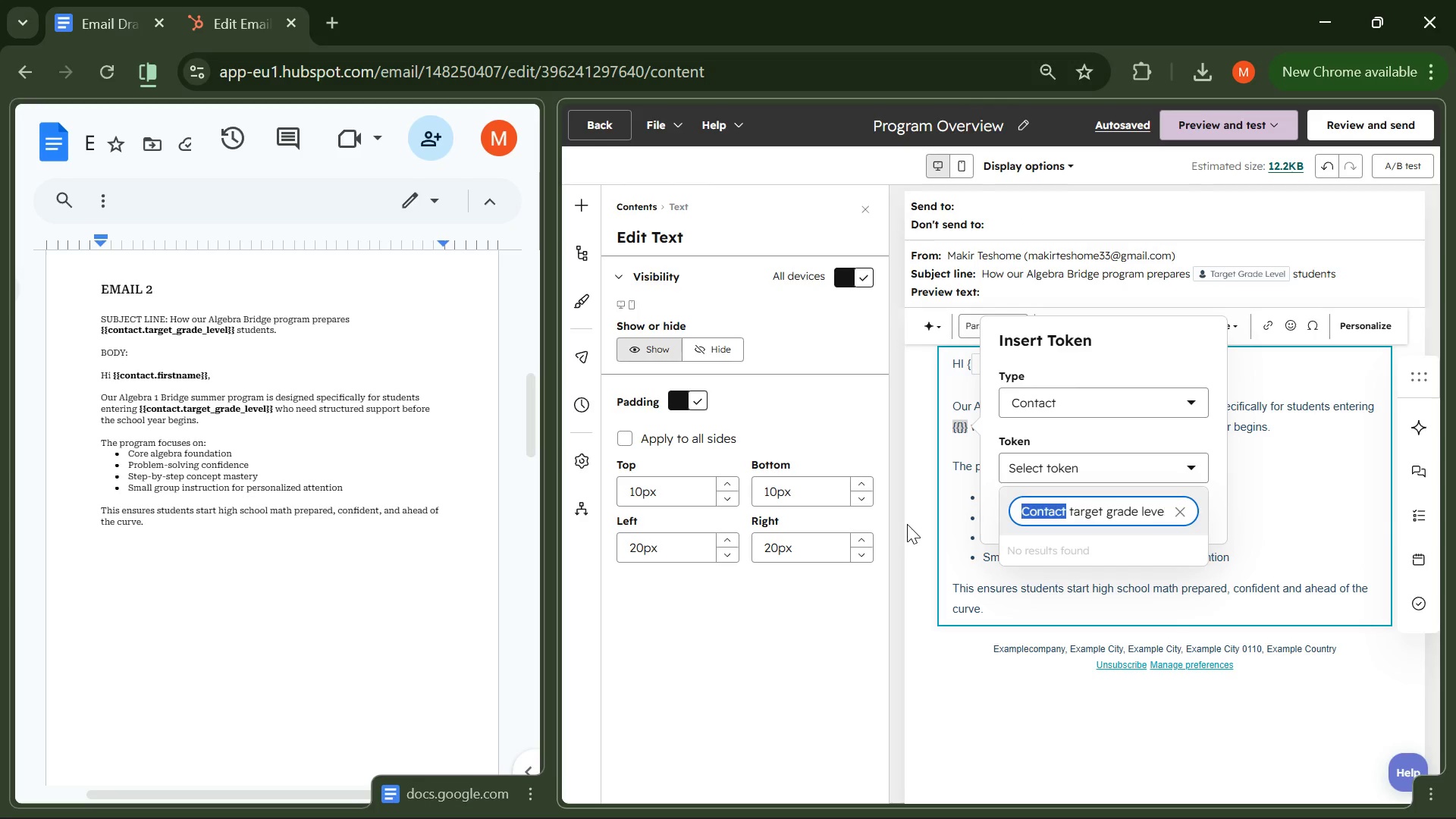 
key(Backspace)
 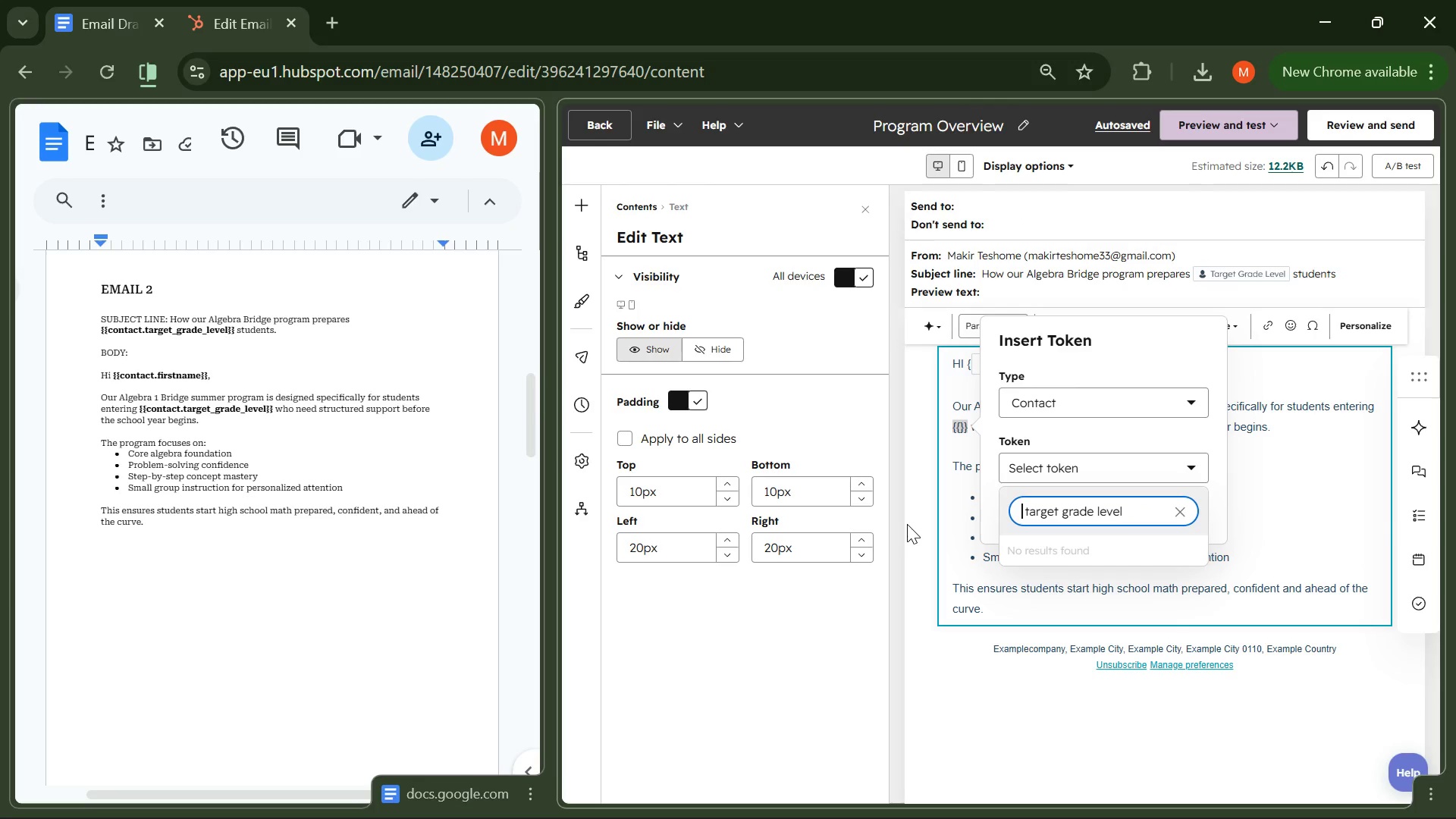 
key(ArrowRight)
 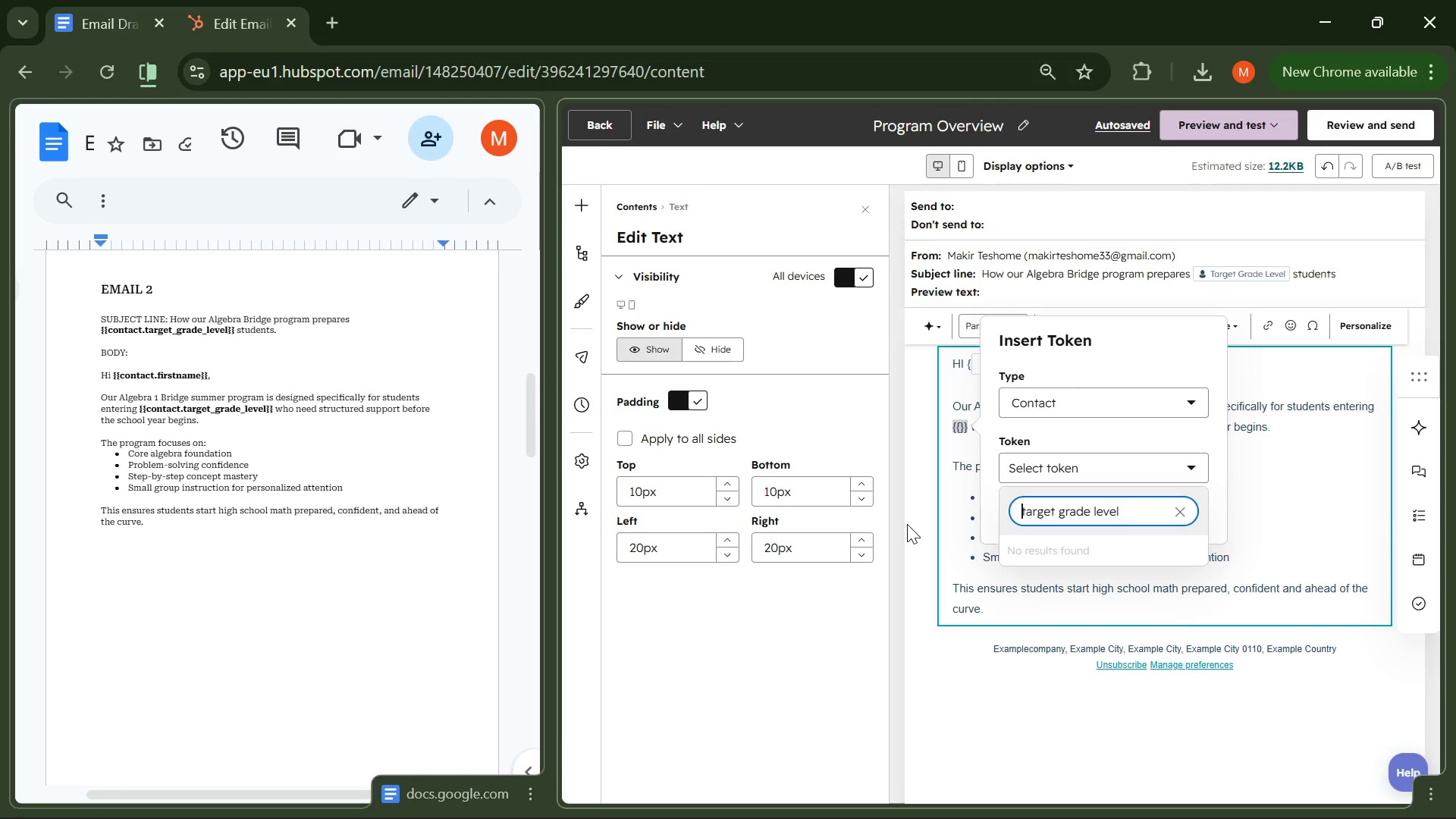 
key(Backspace)
 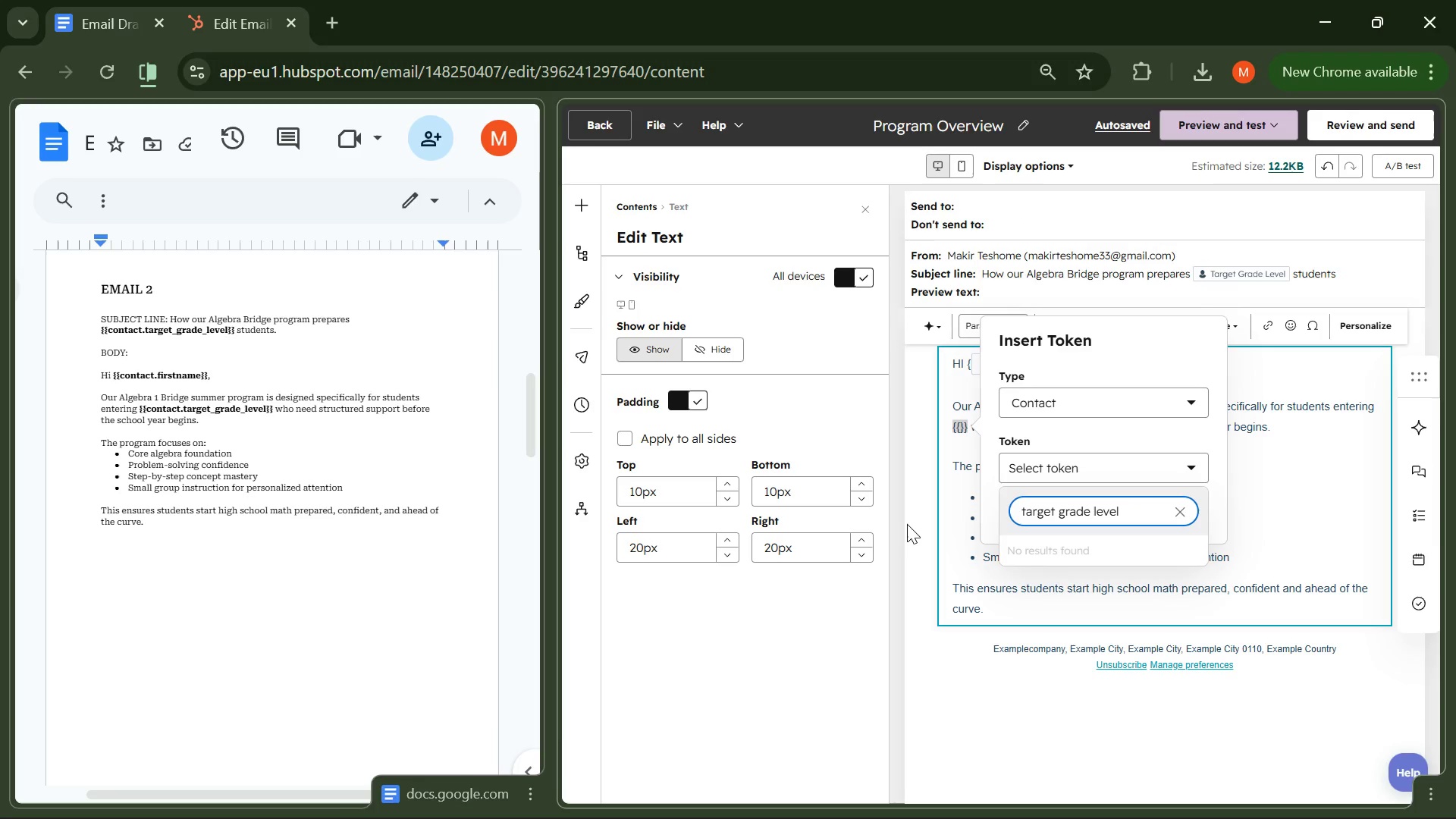 
hold_key(key=ArrowRight, duration=0.83)
 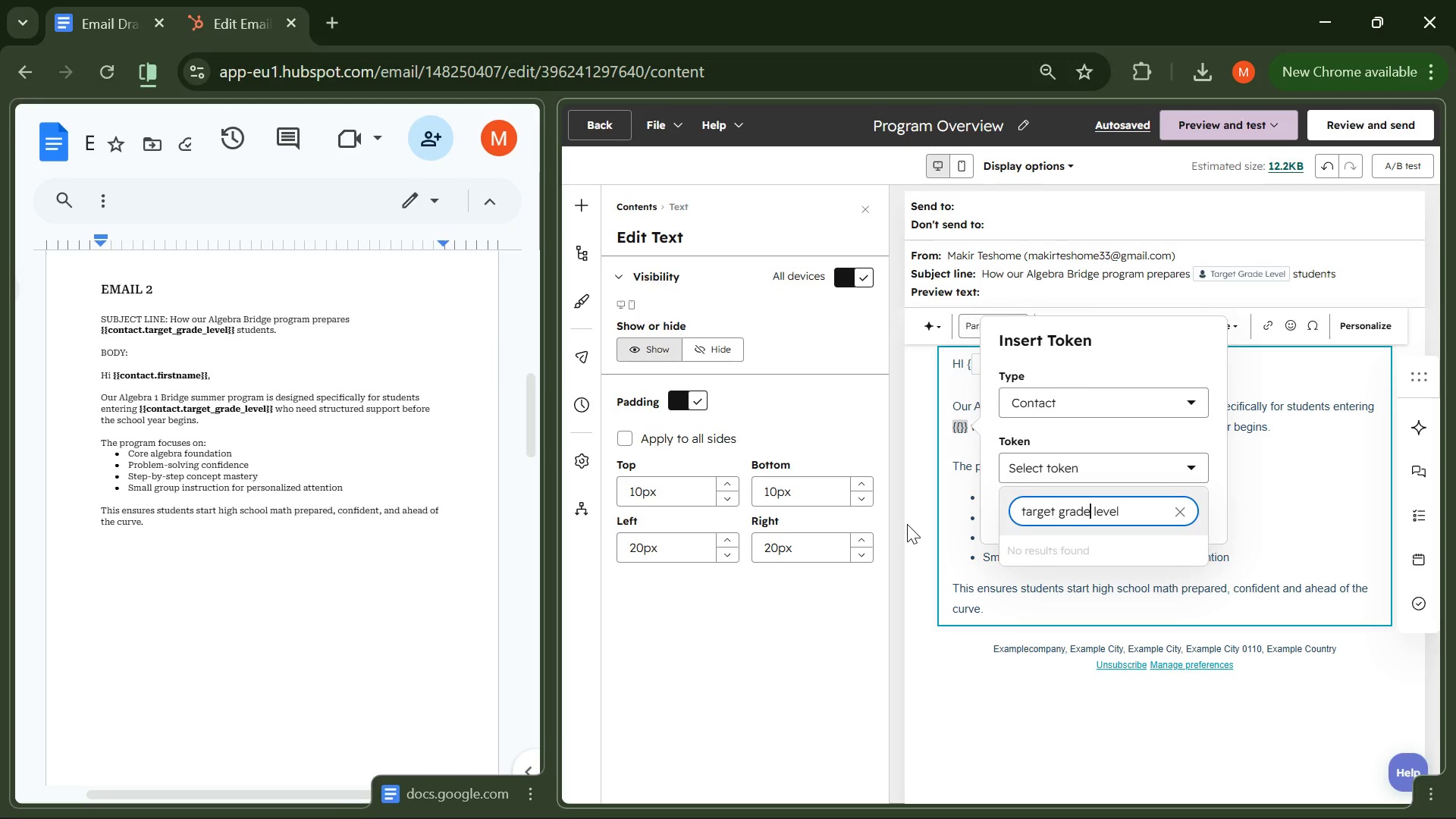 
key(ArrowRight)
 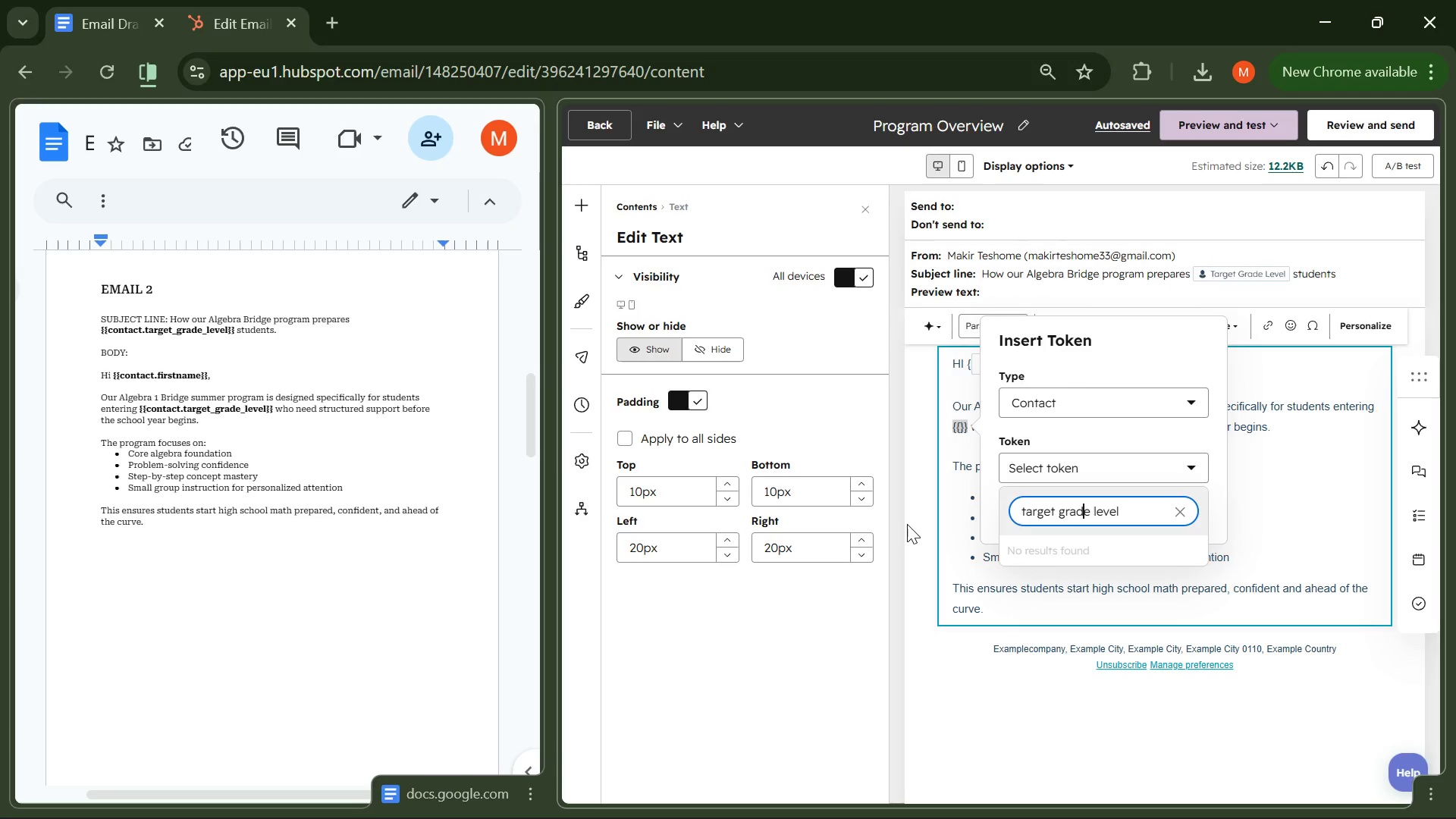 
key(ArrowLeft)
 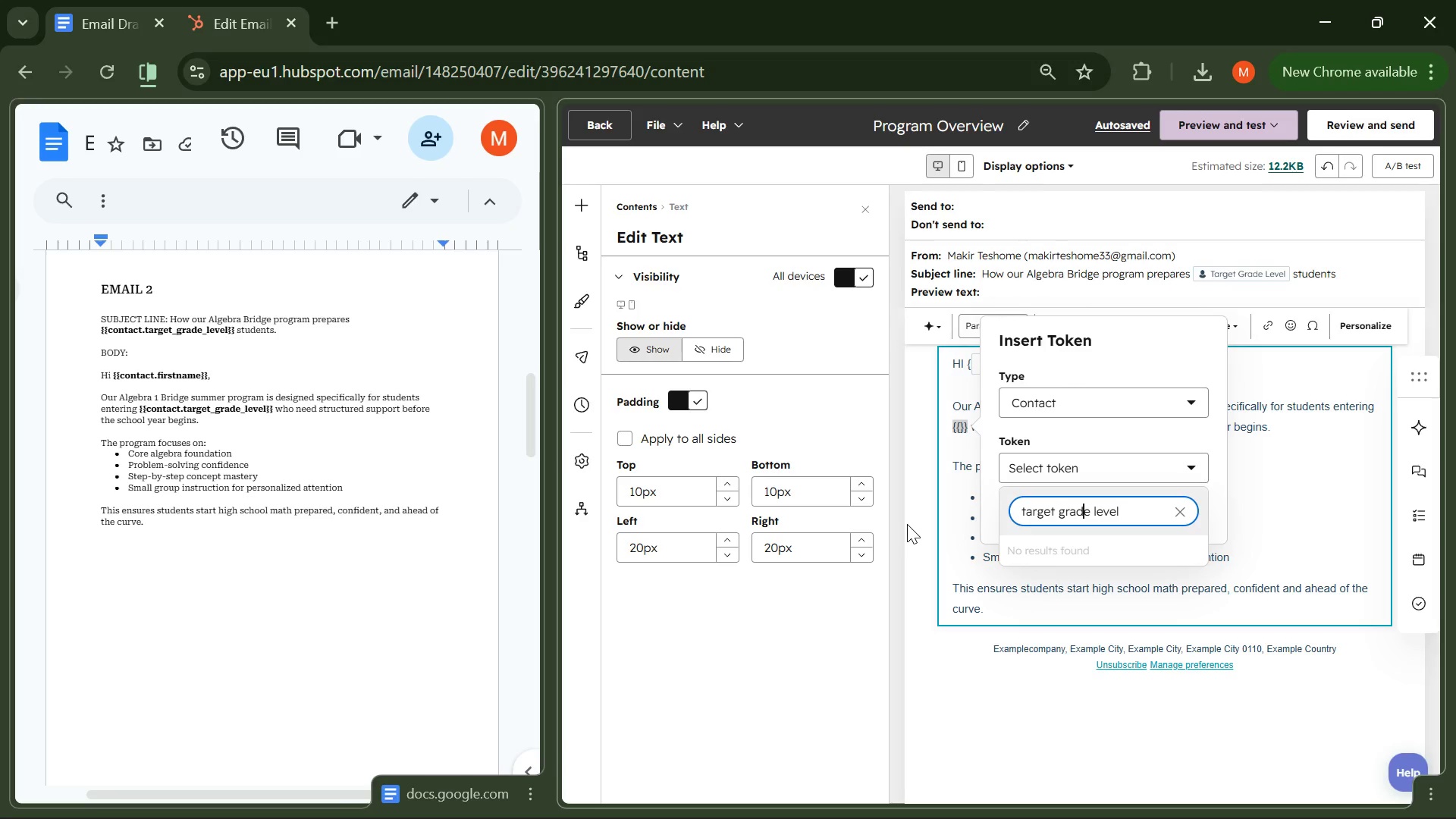 
key(ArrowLeft)
 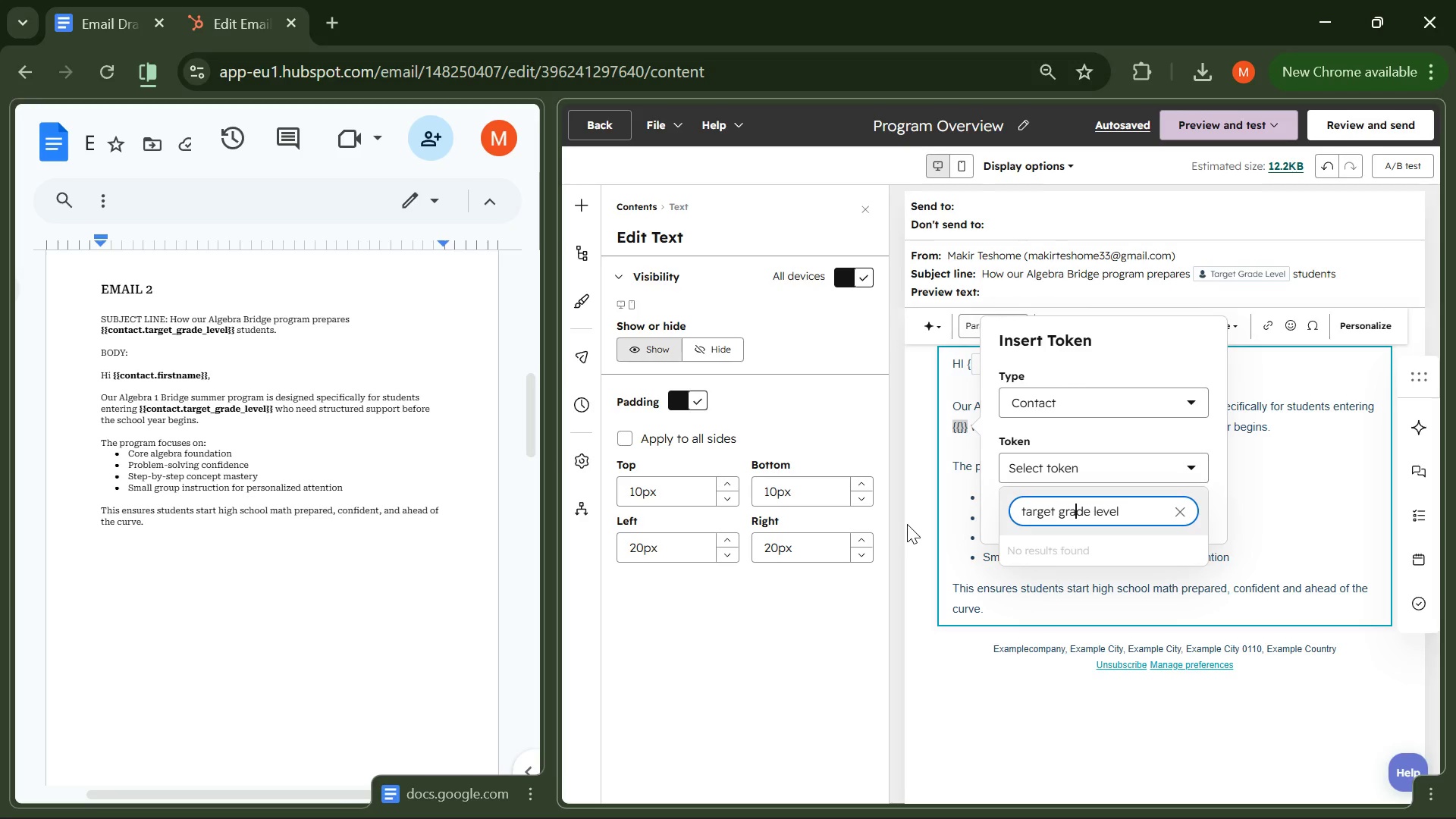 
key(ArrowLeft)
 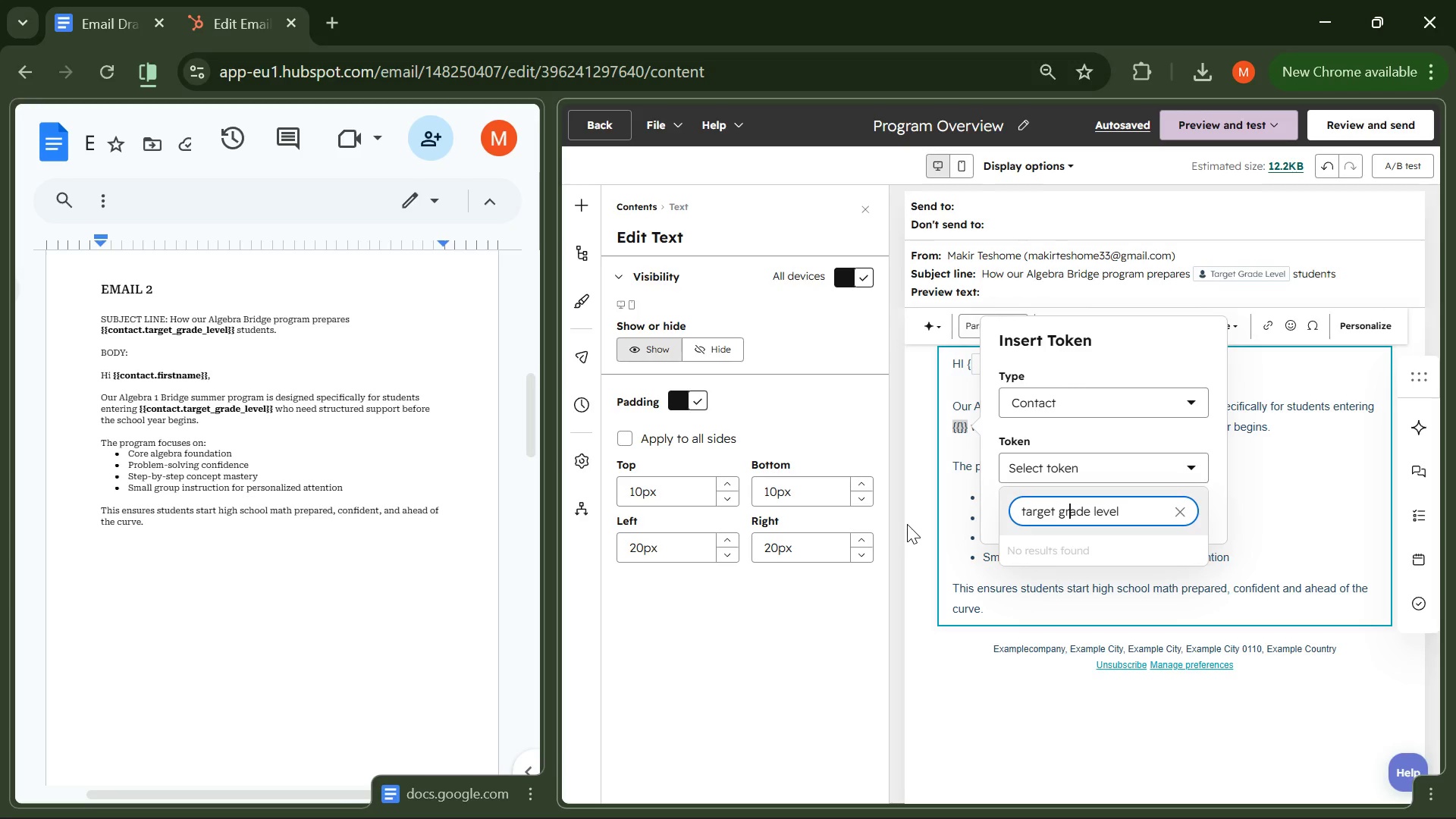 
key(ArrowLeft)
 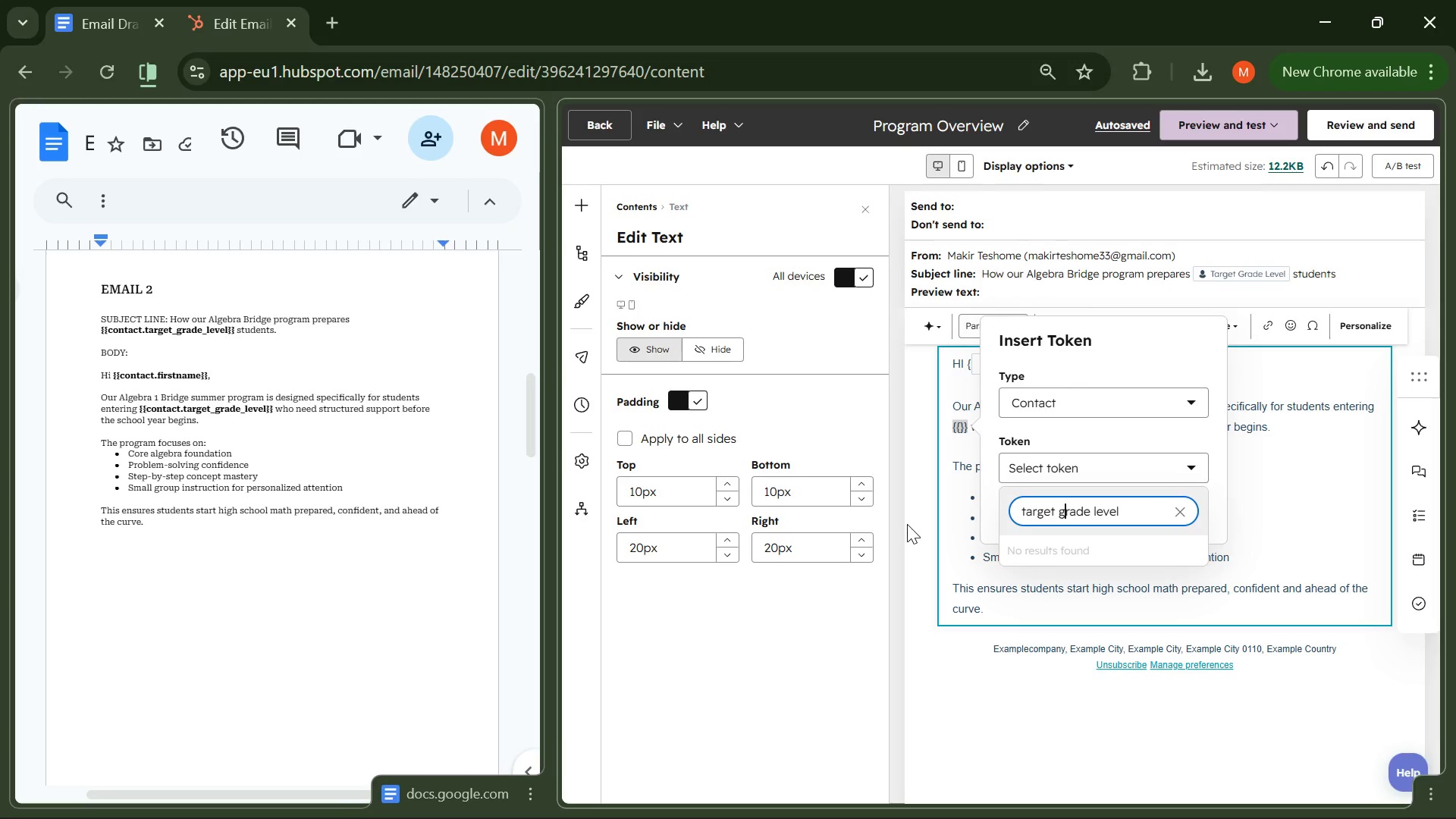 
key(ArrowLeft)
 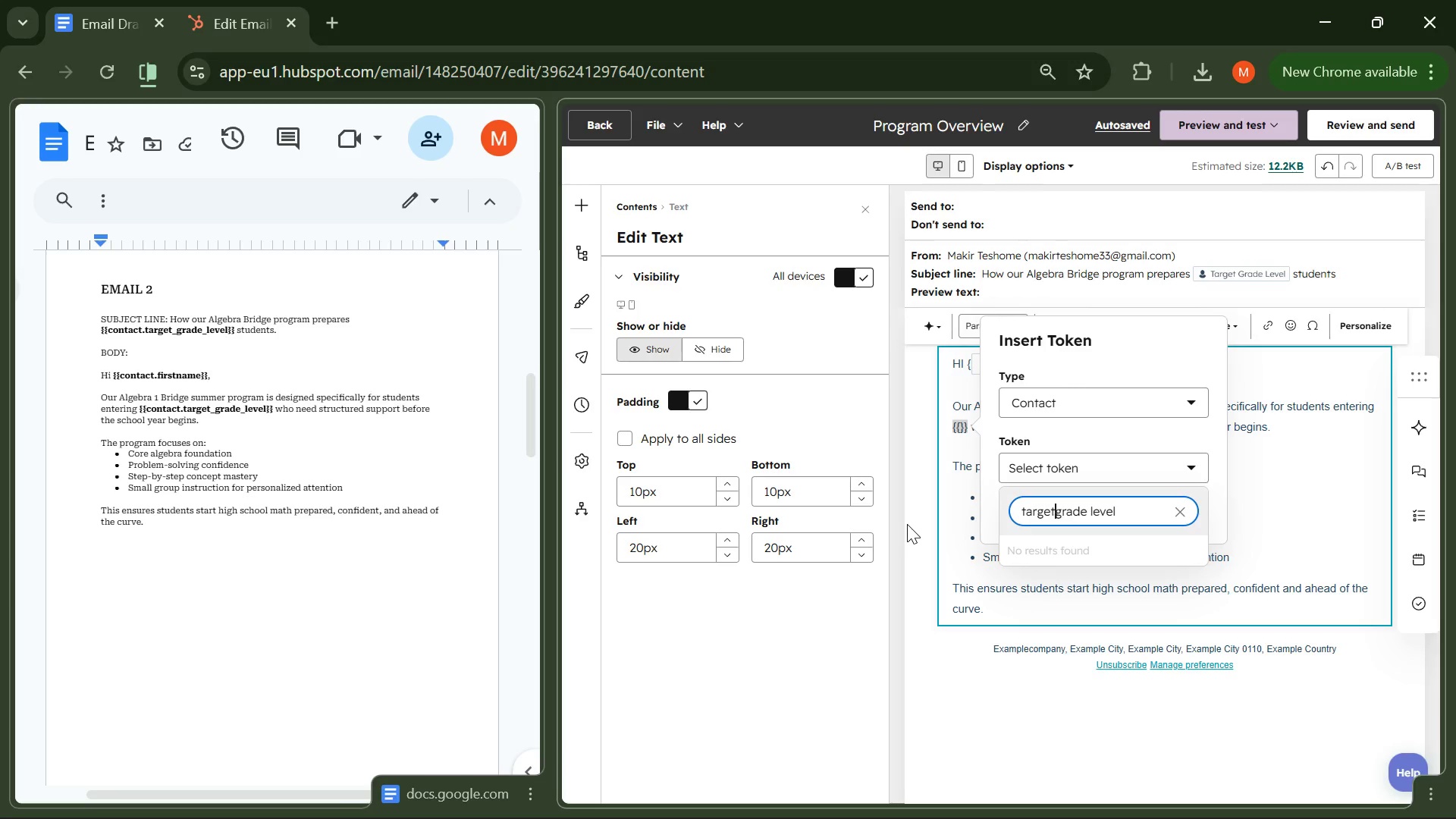 
key(Backspace)
 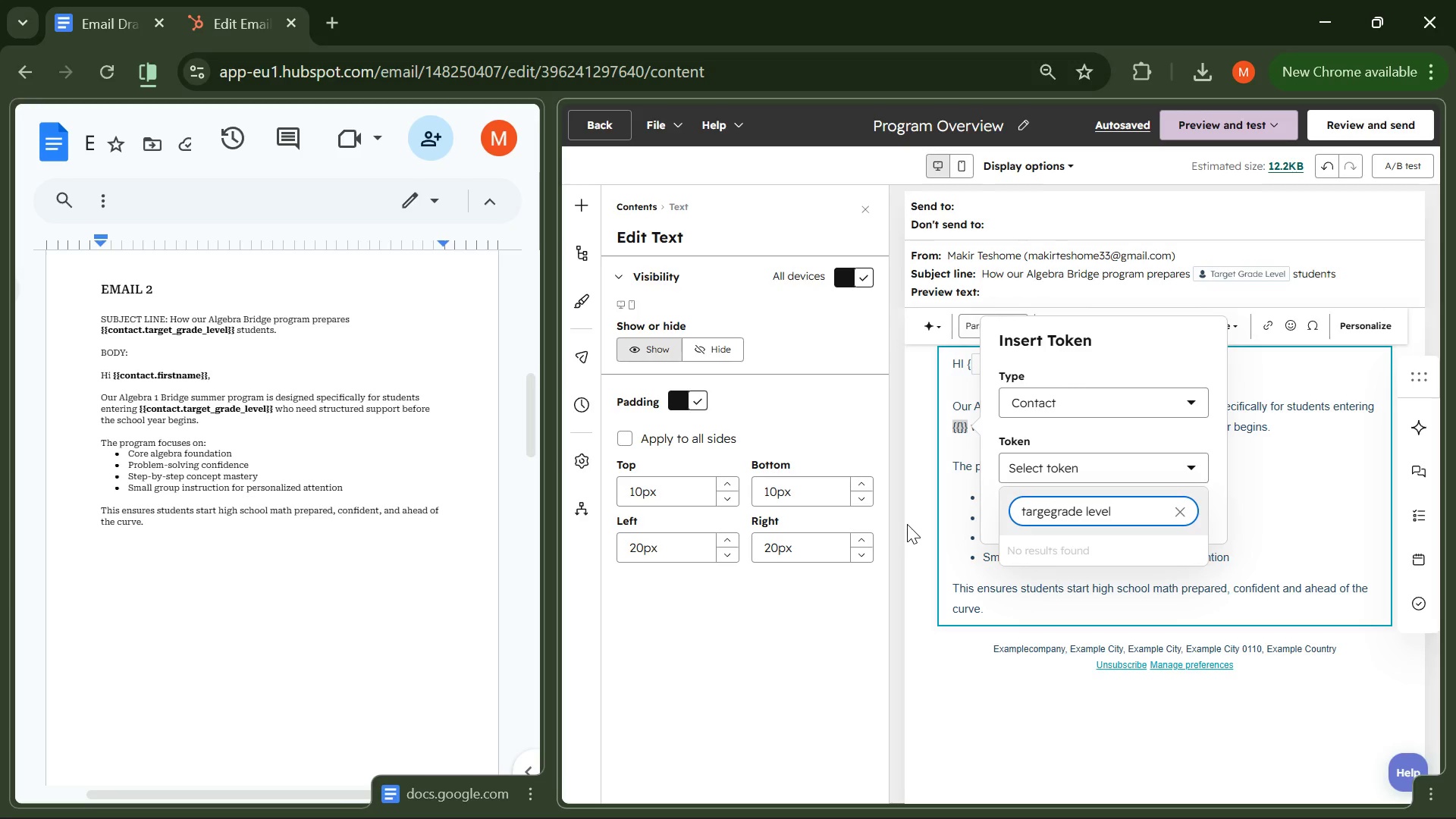 
key(Backspace)
 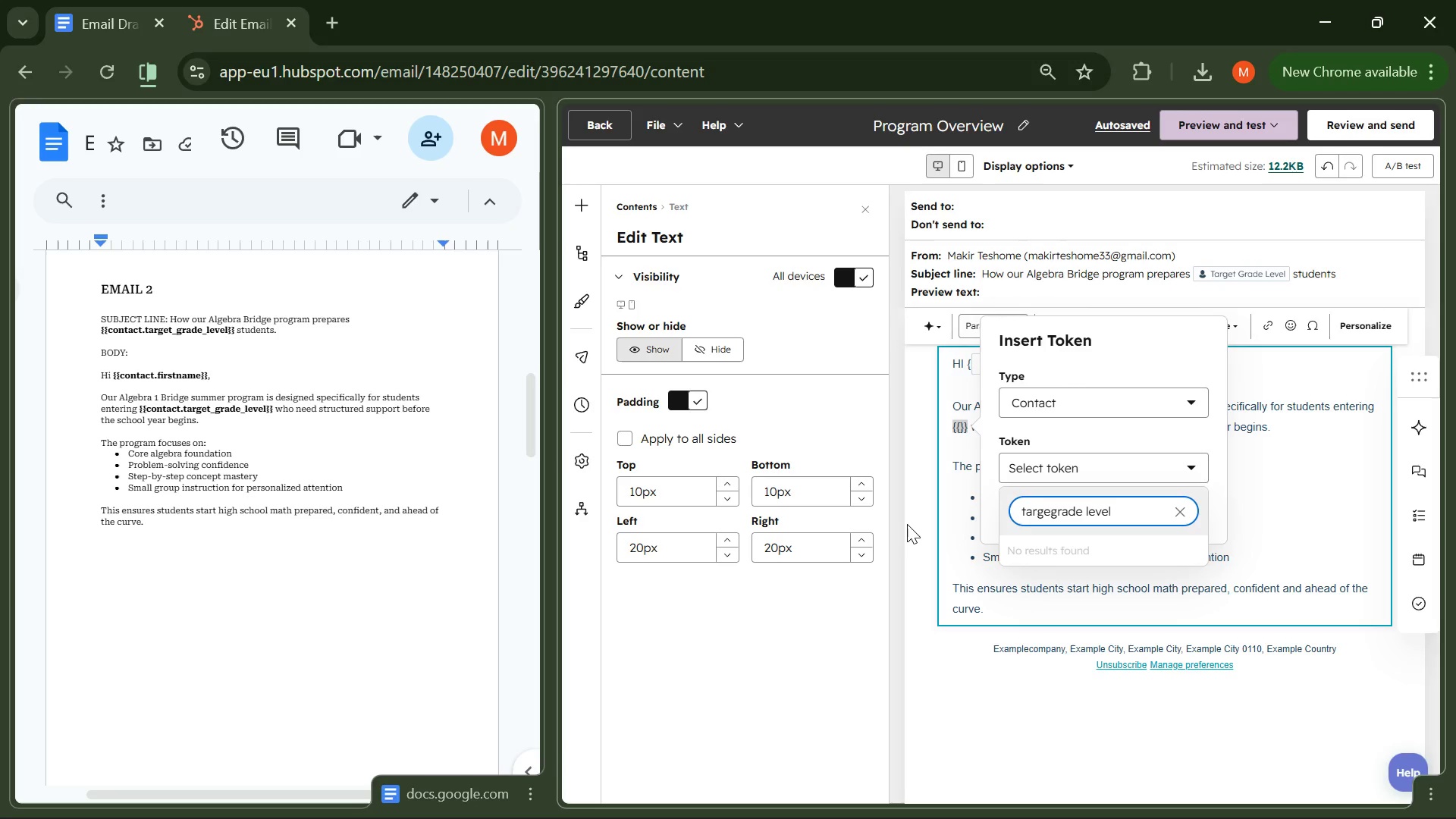 
key(Backspace)
 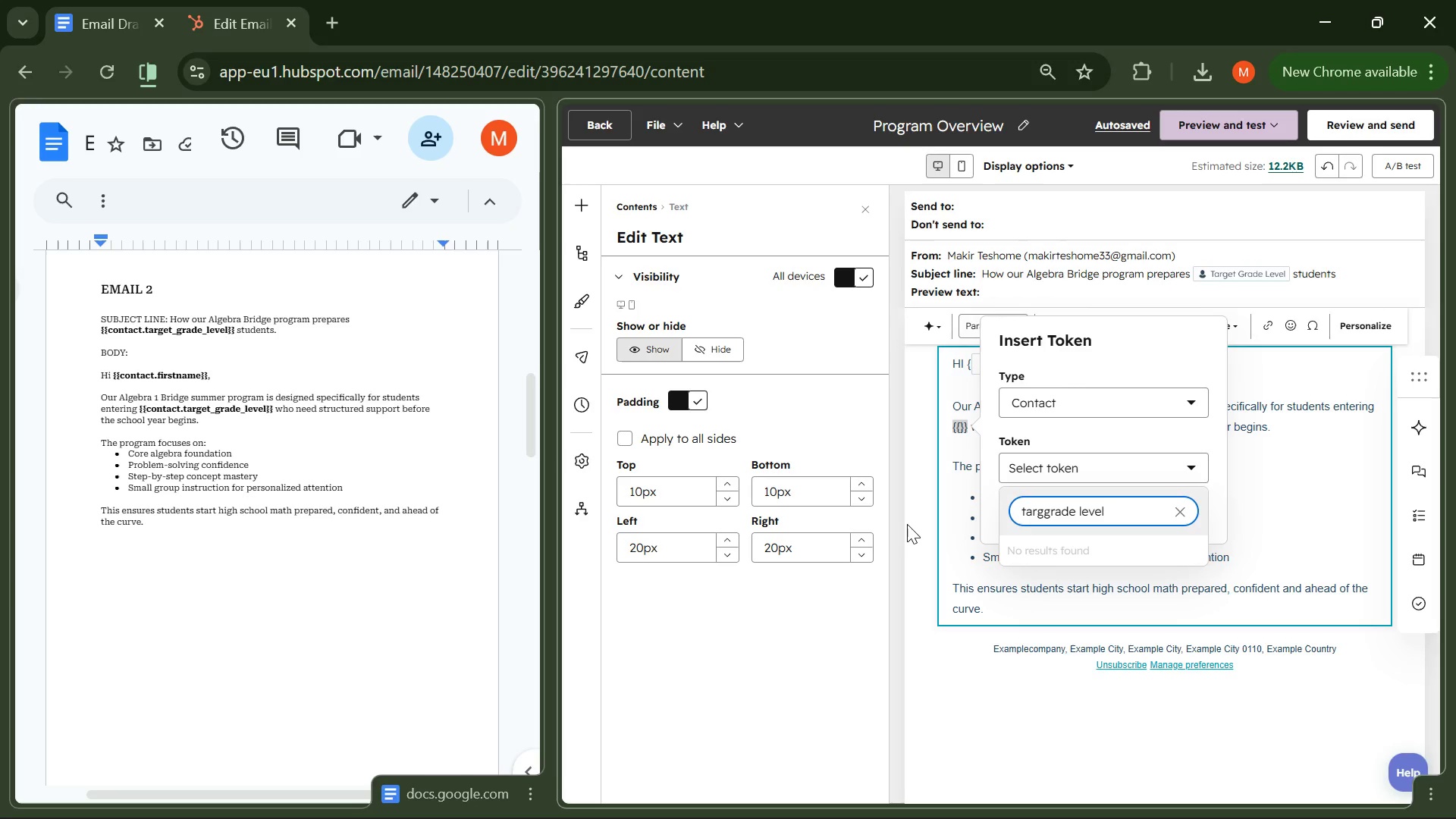 
key(Backspace)
 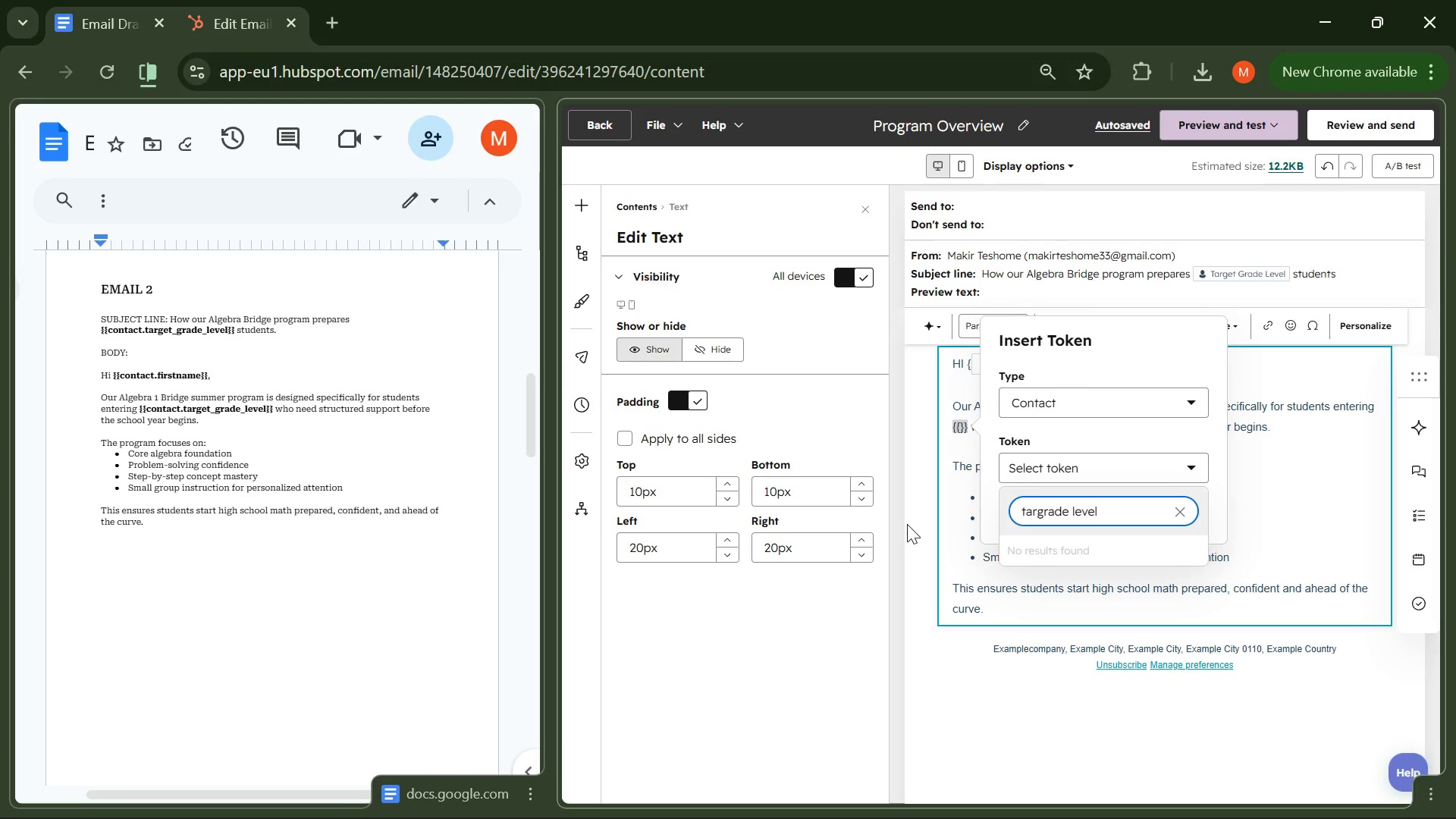 
key(Backspace)
 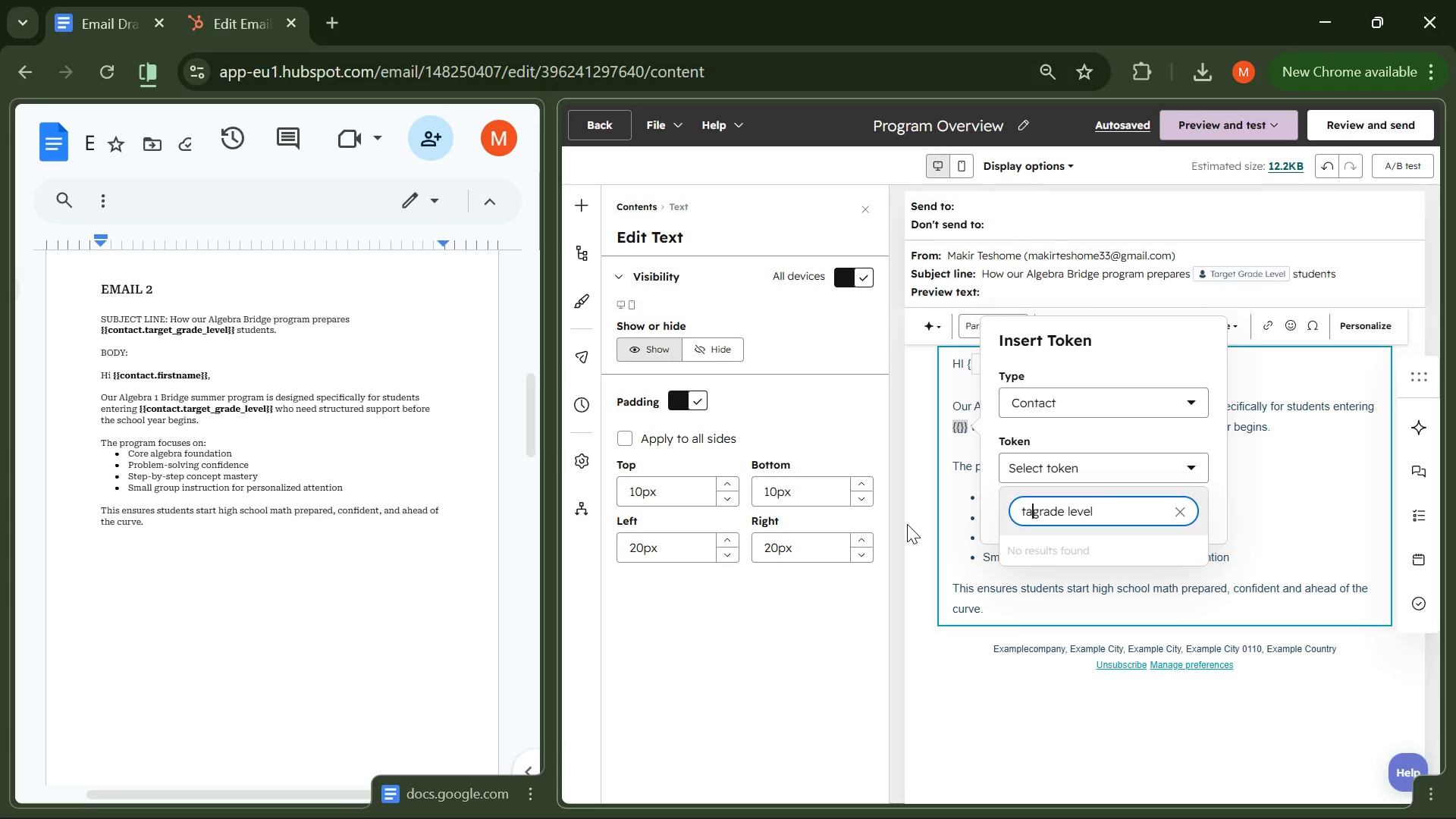 
key(Backspace)
 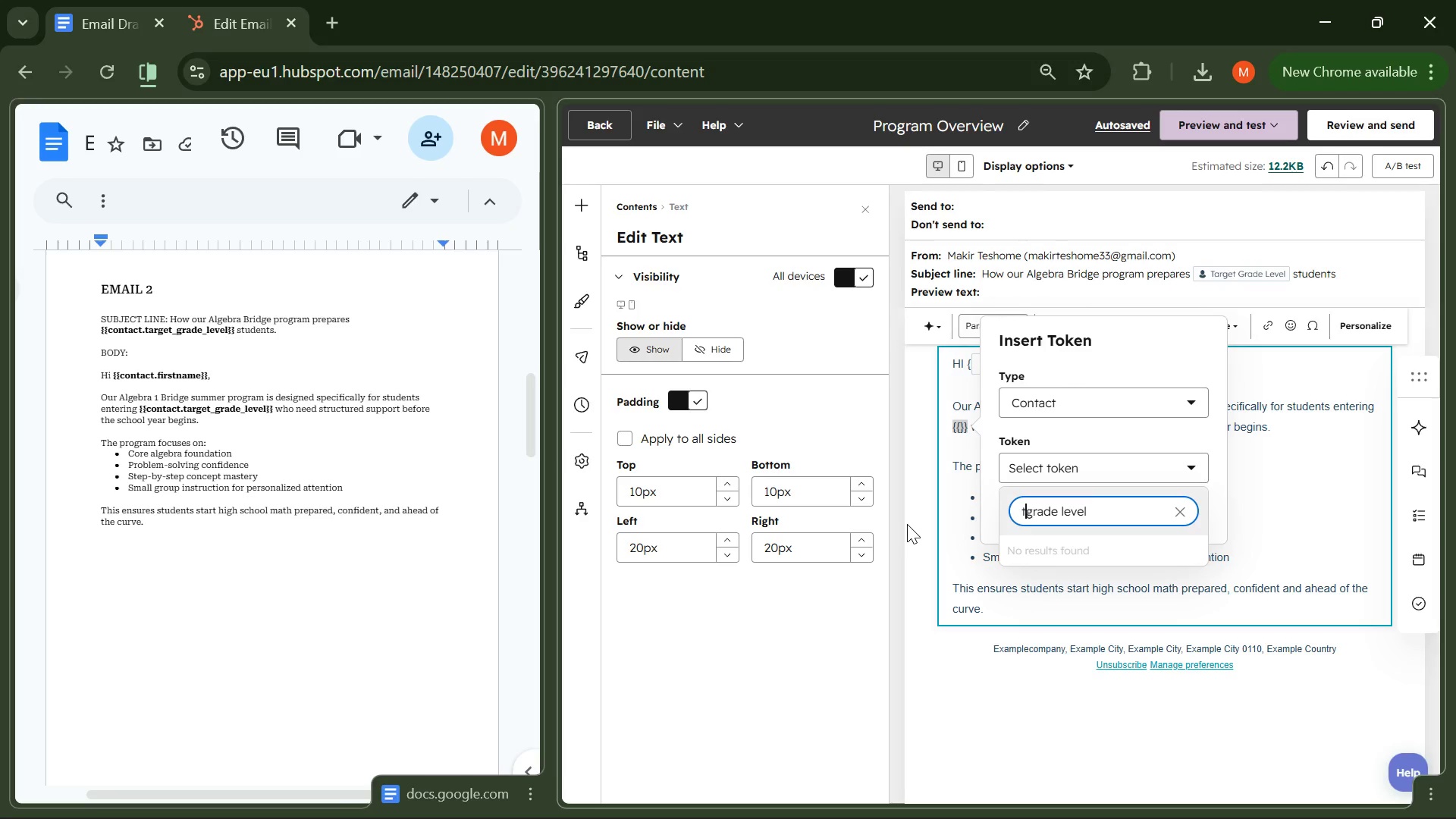 
key(Backspace)
 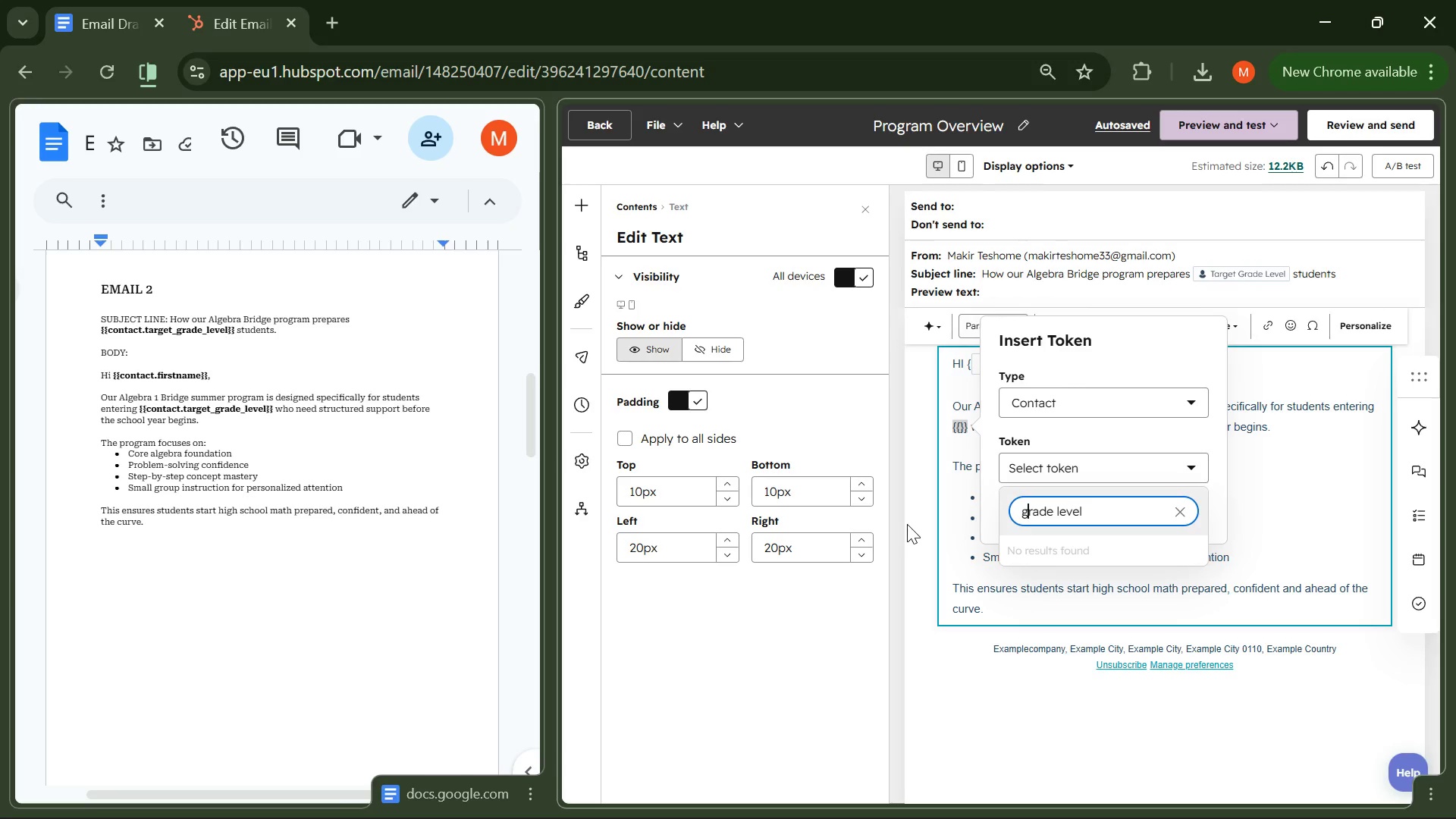 
hold_key(key=ArrowRight, duration=1.02)
 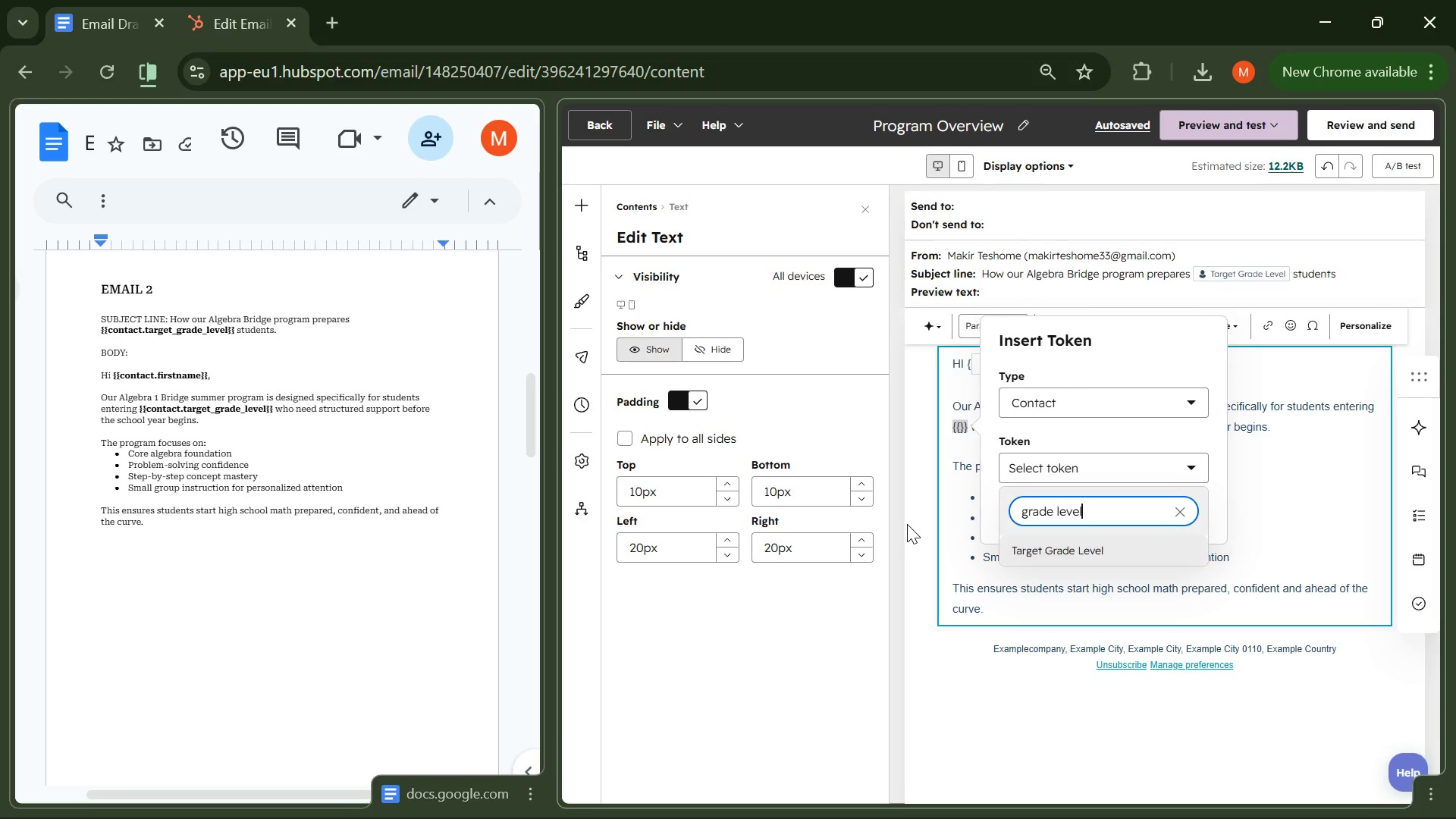 
key(Backspace)
 